 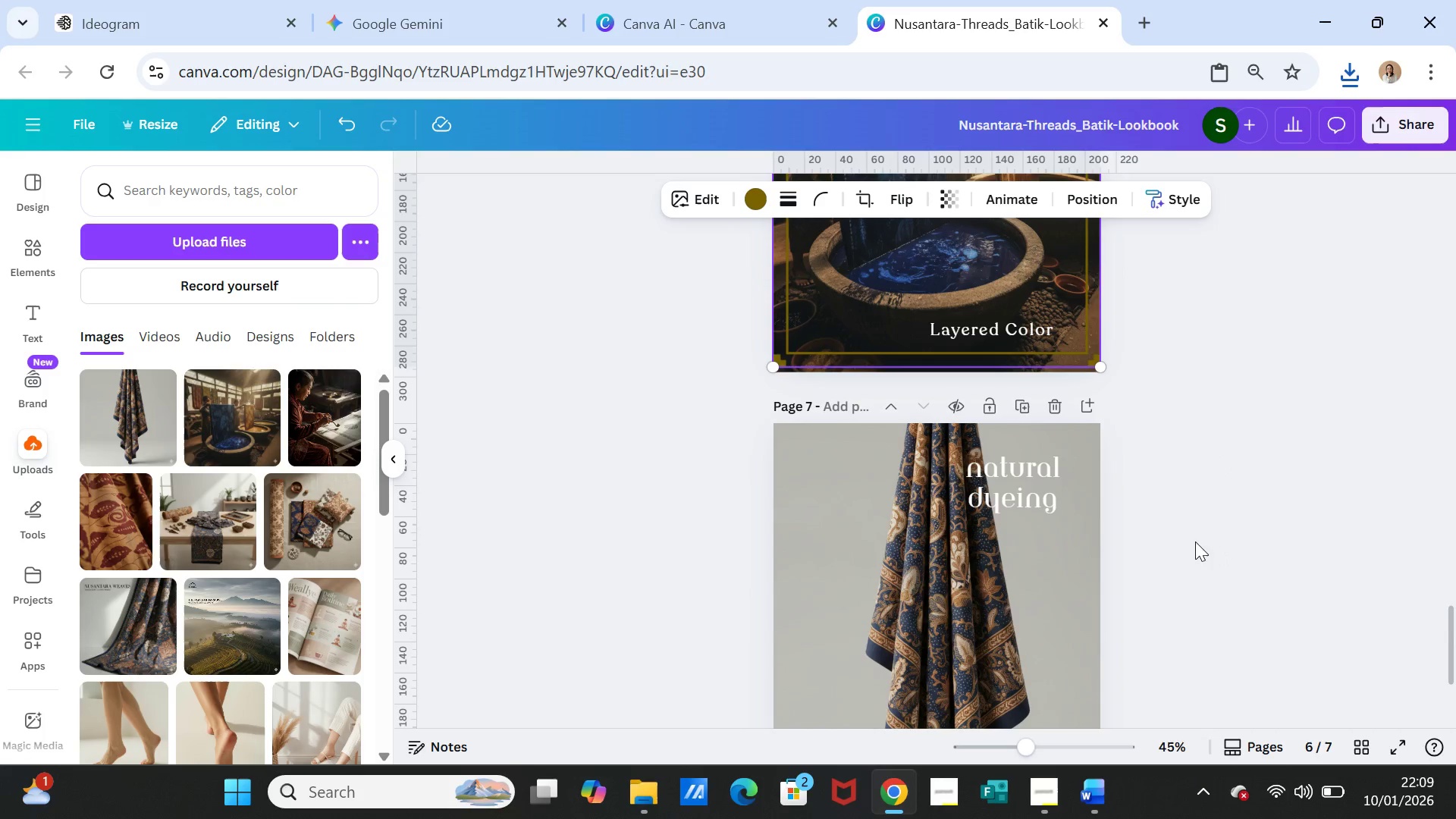 
left_click([1019, 500])
 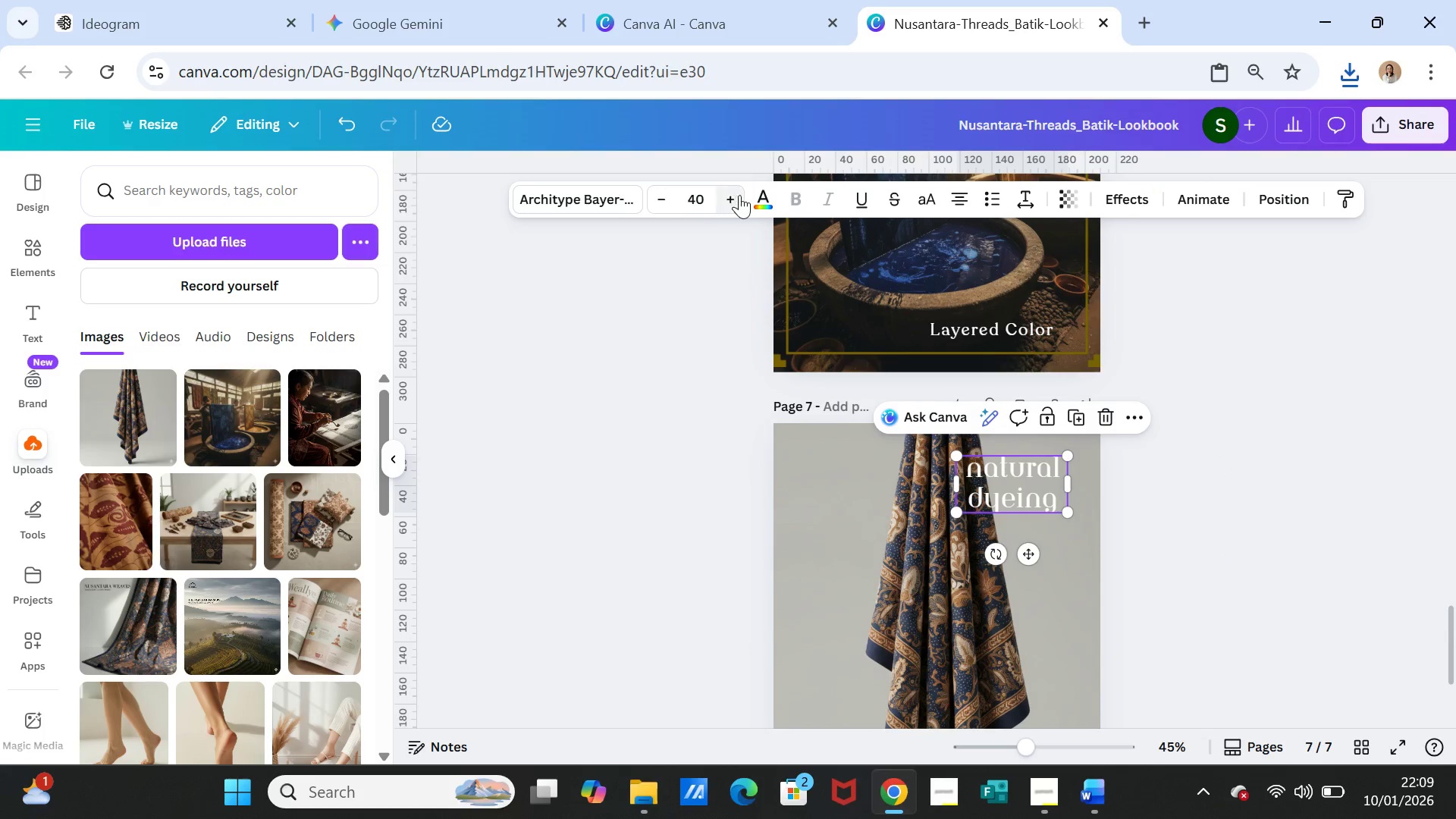 
left_click([764, 206])
 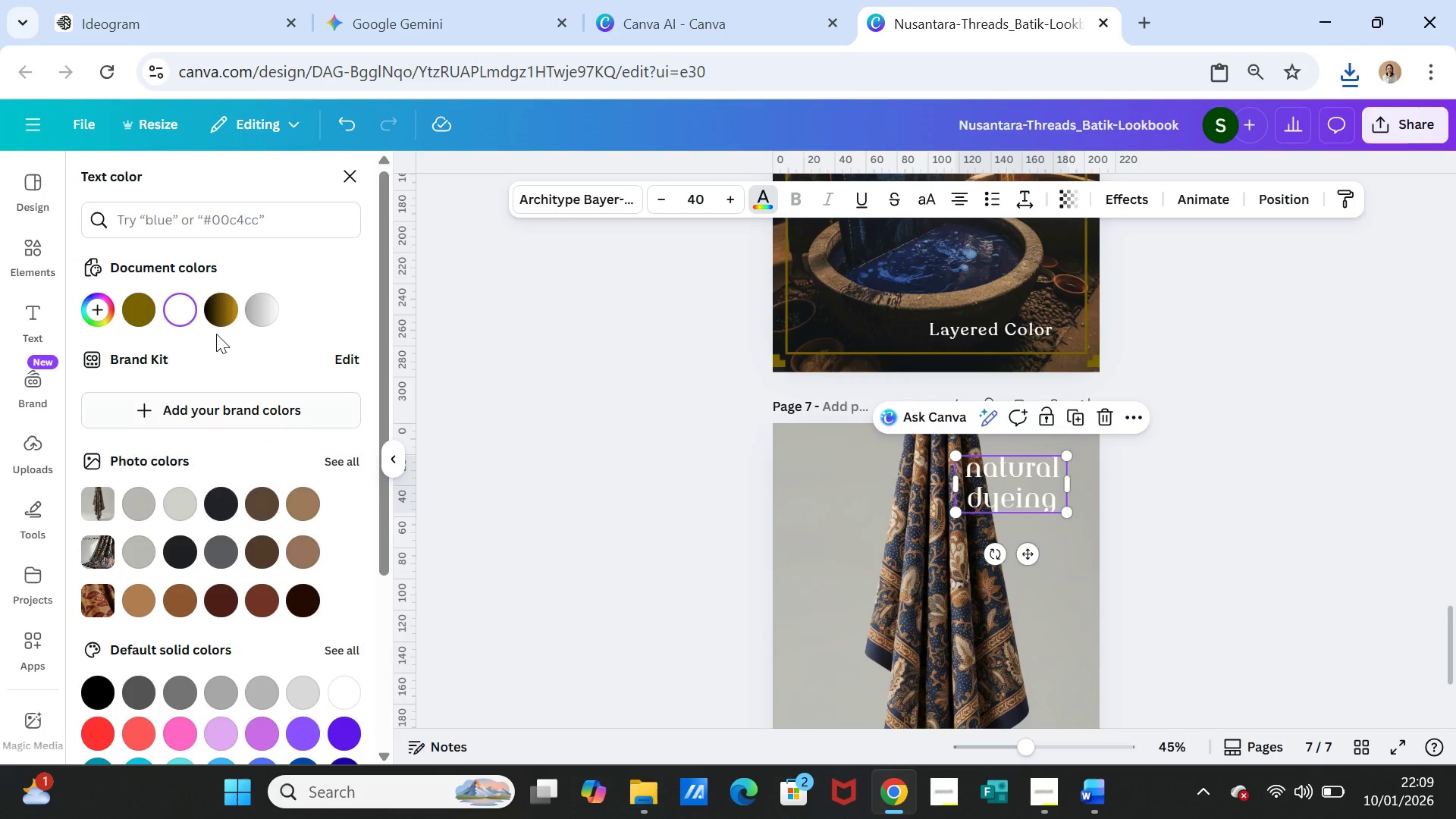 
left_click([226, 314])
 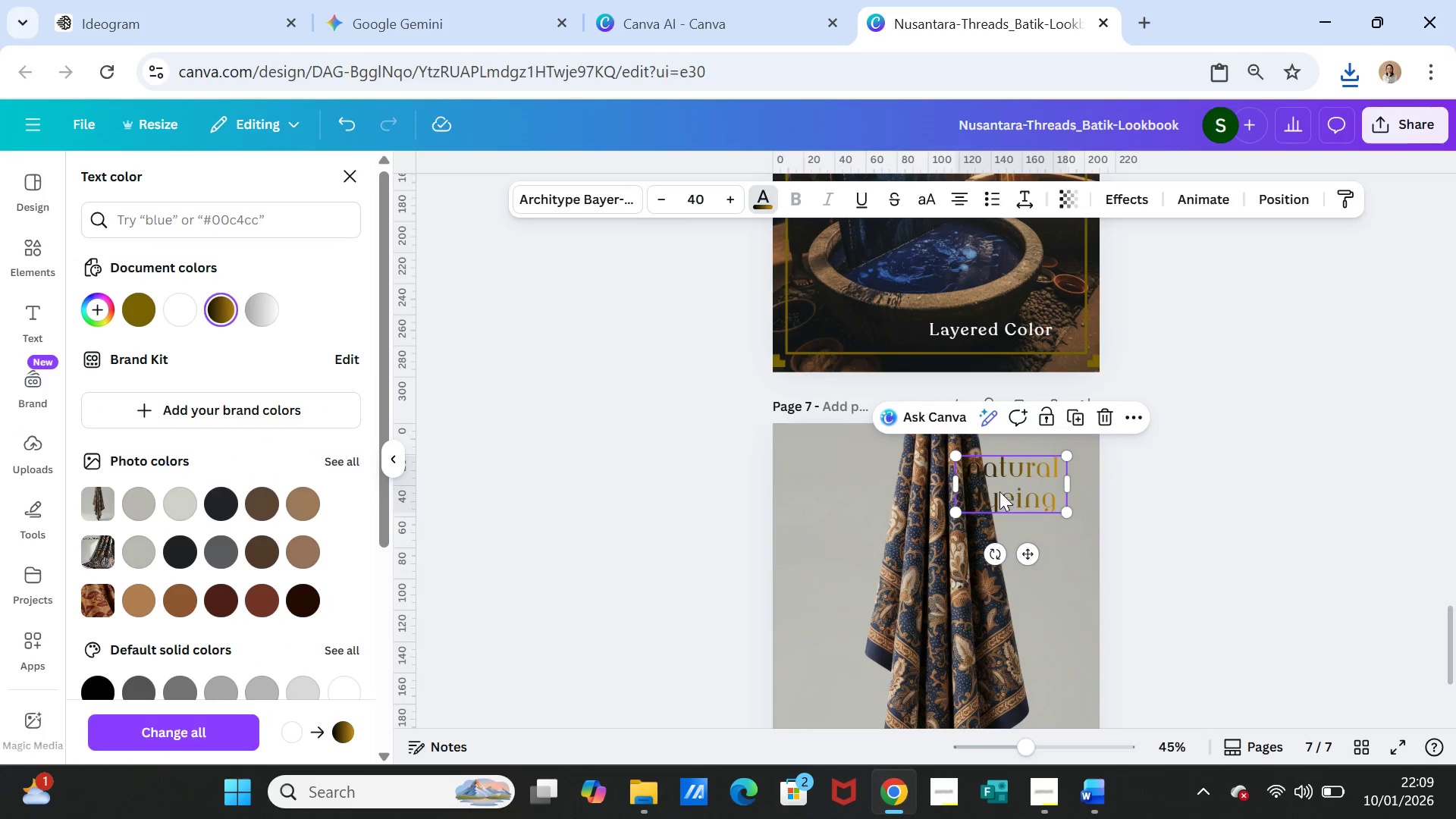 
left_click_drag(start_coordinate=[999, 489], to_coordinate=[848, 487])
 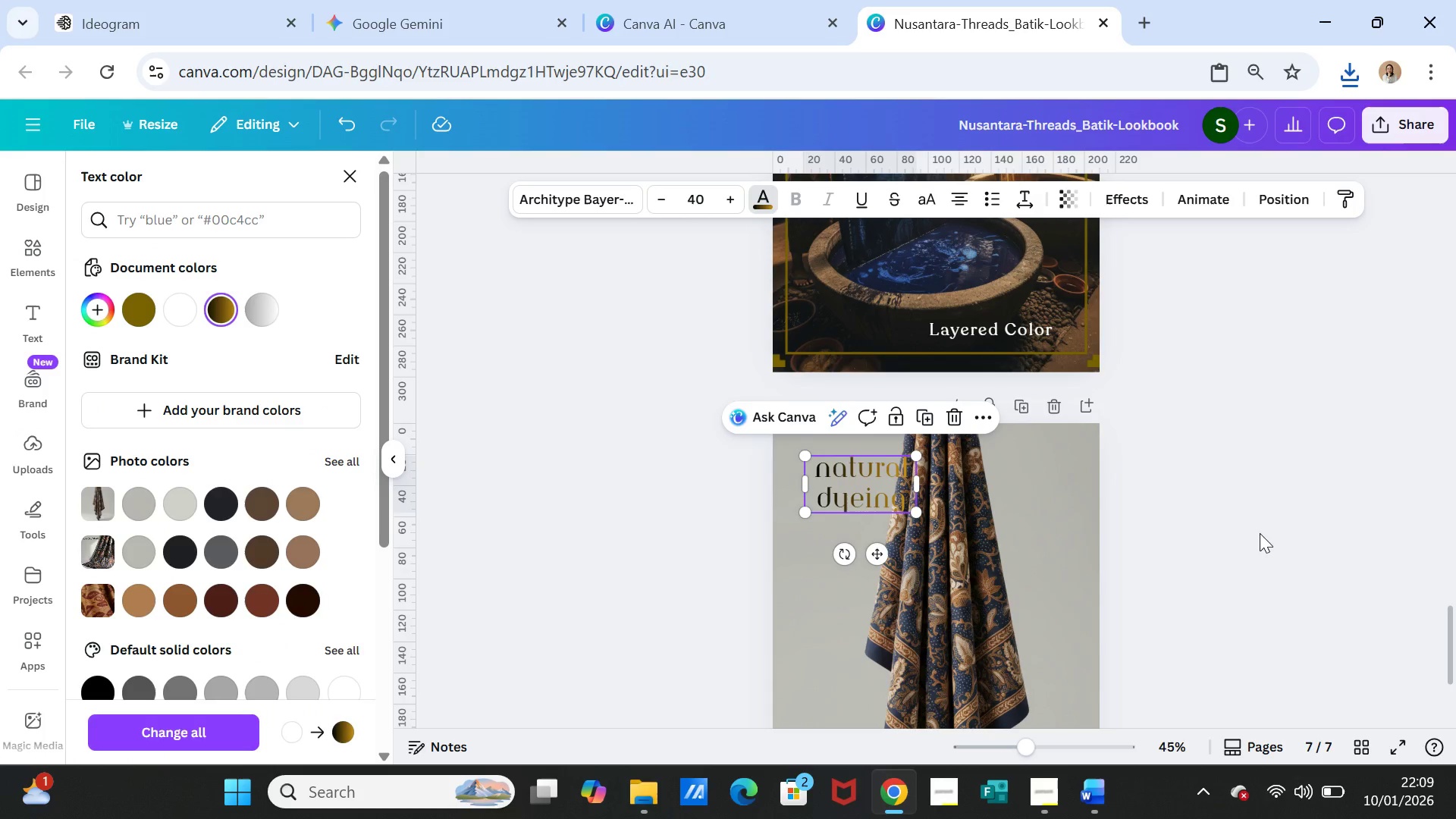 
left_click([1274, 534])
 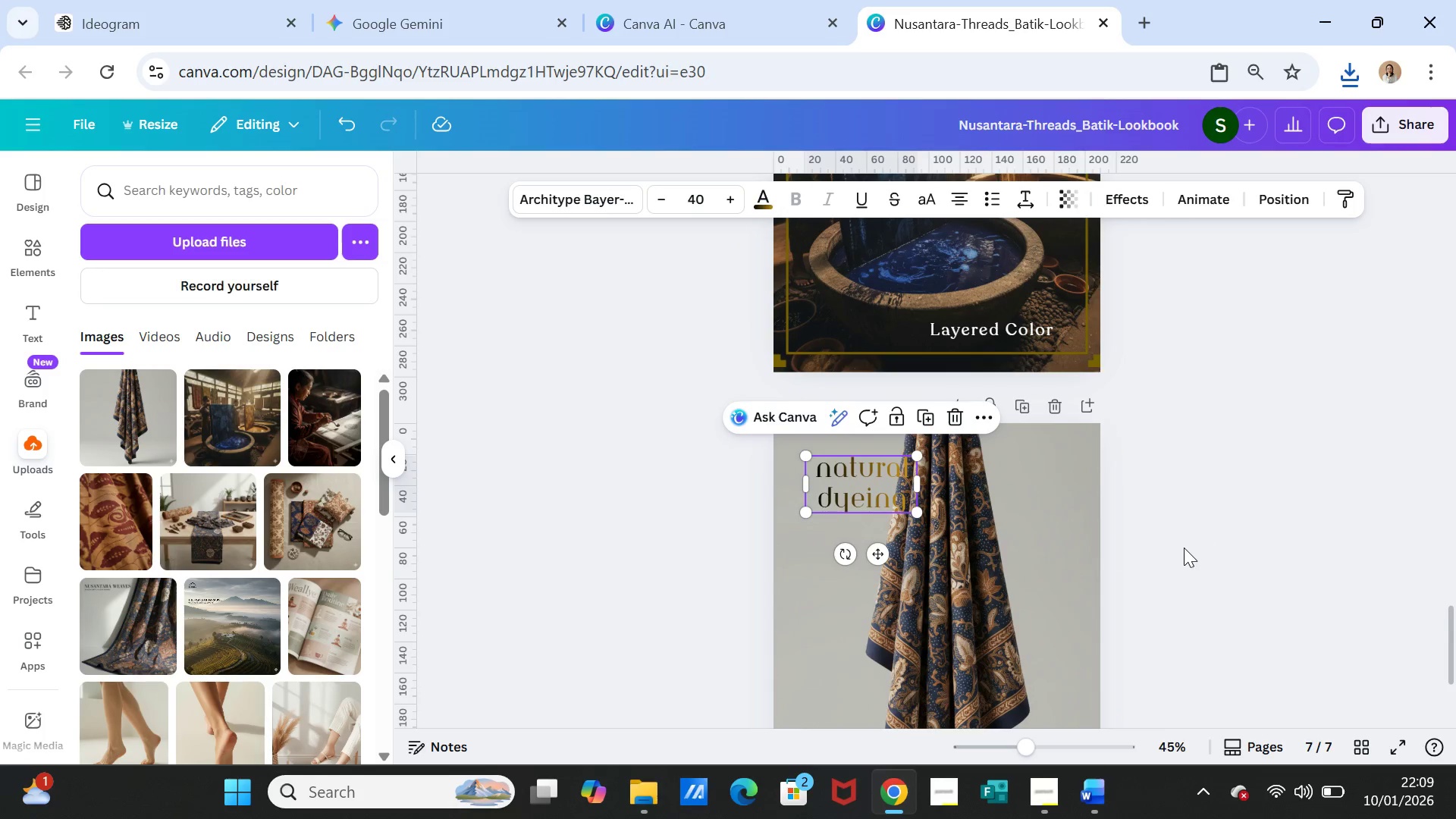 
left_click([1184, 548])
 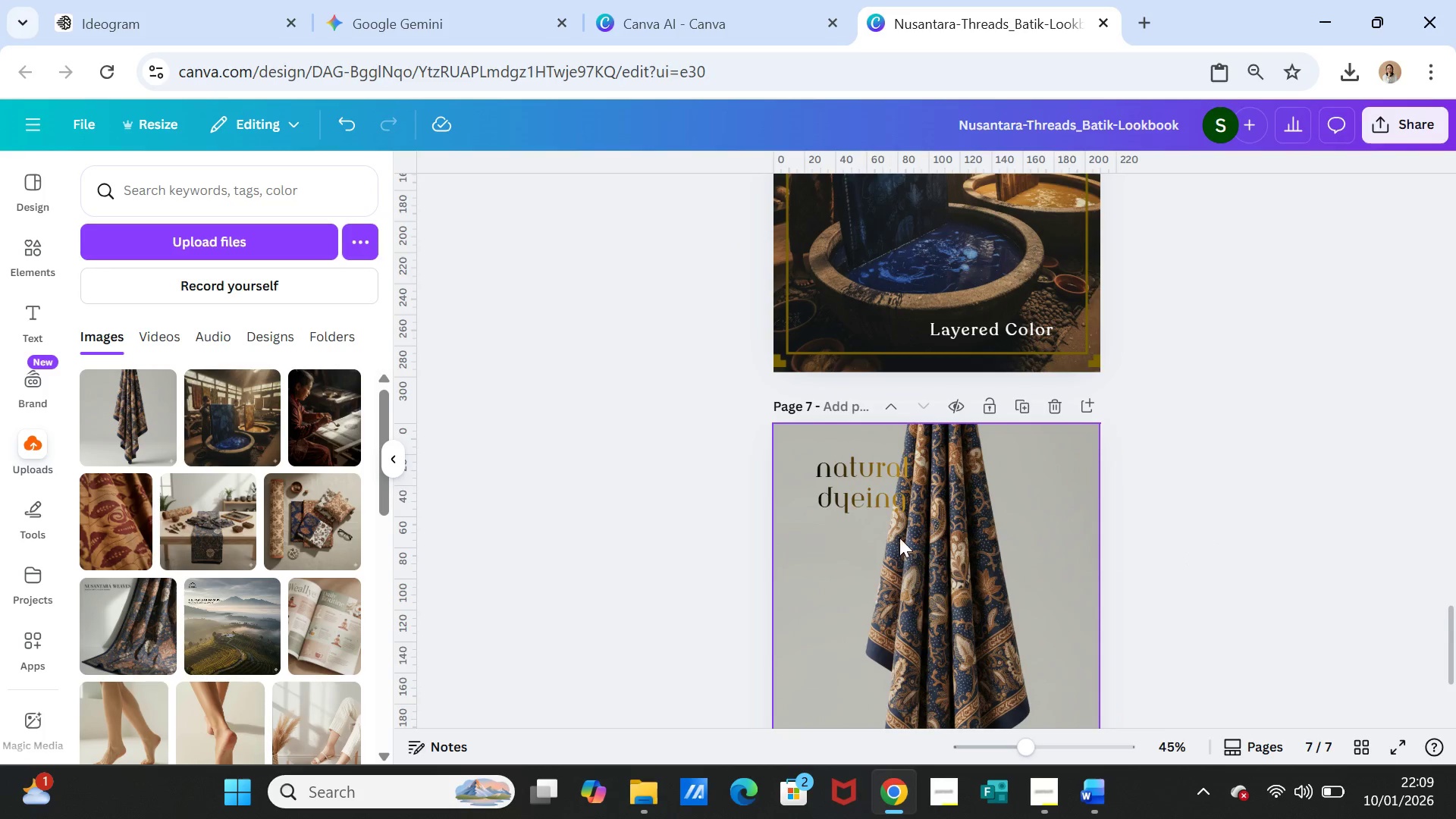 
left_click([872, 498])
 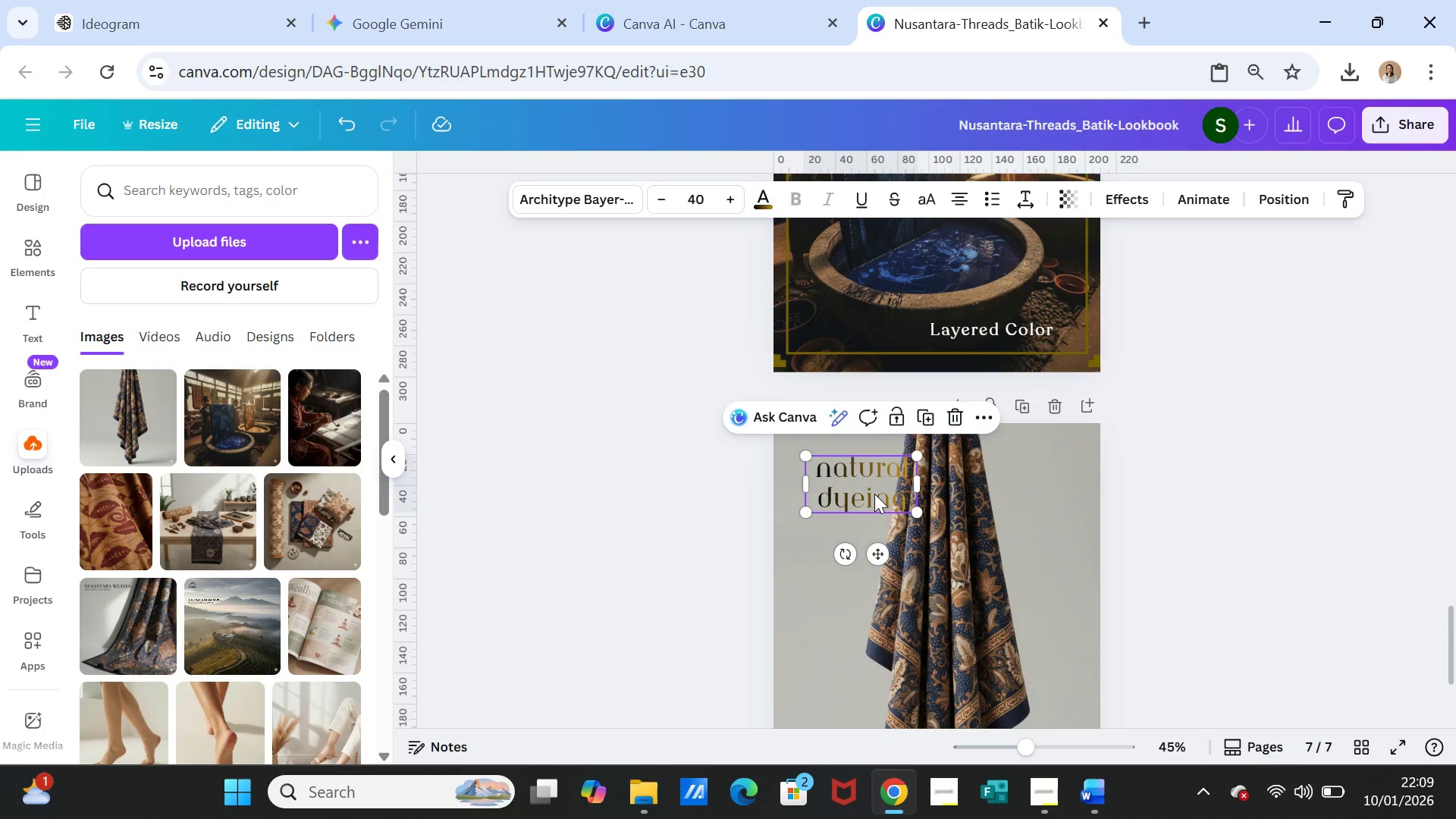 
left_click_drag(start_coordinate=[874, 494], to_coordinate=[1026, 491])
 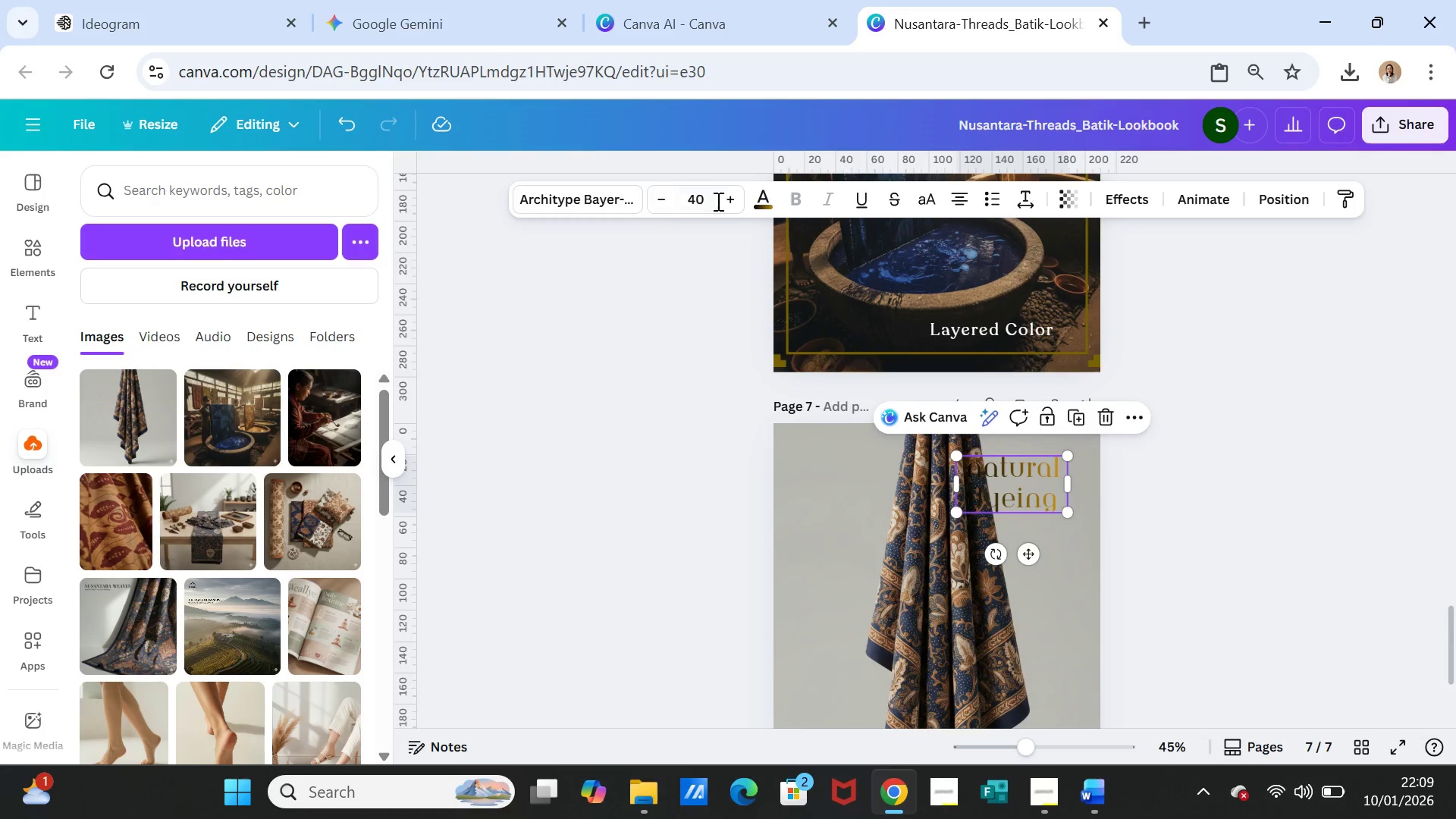 
left_click([763, 202])
 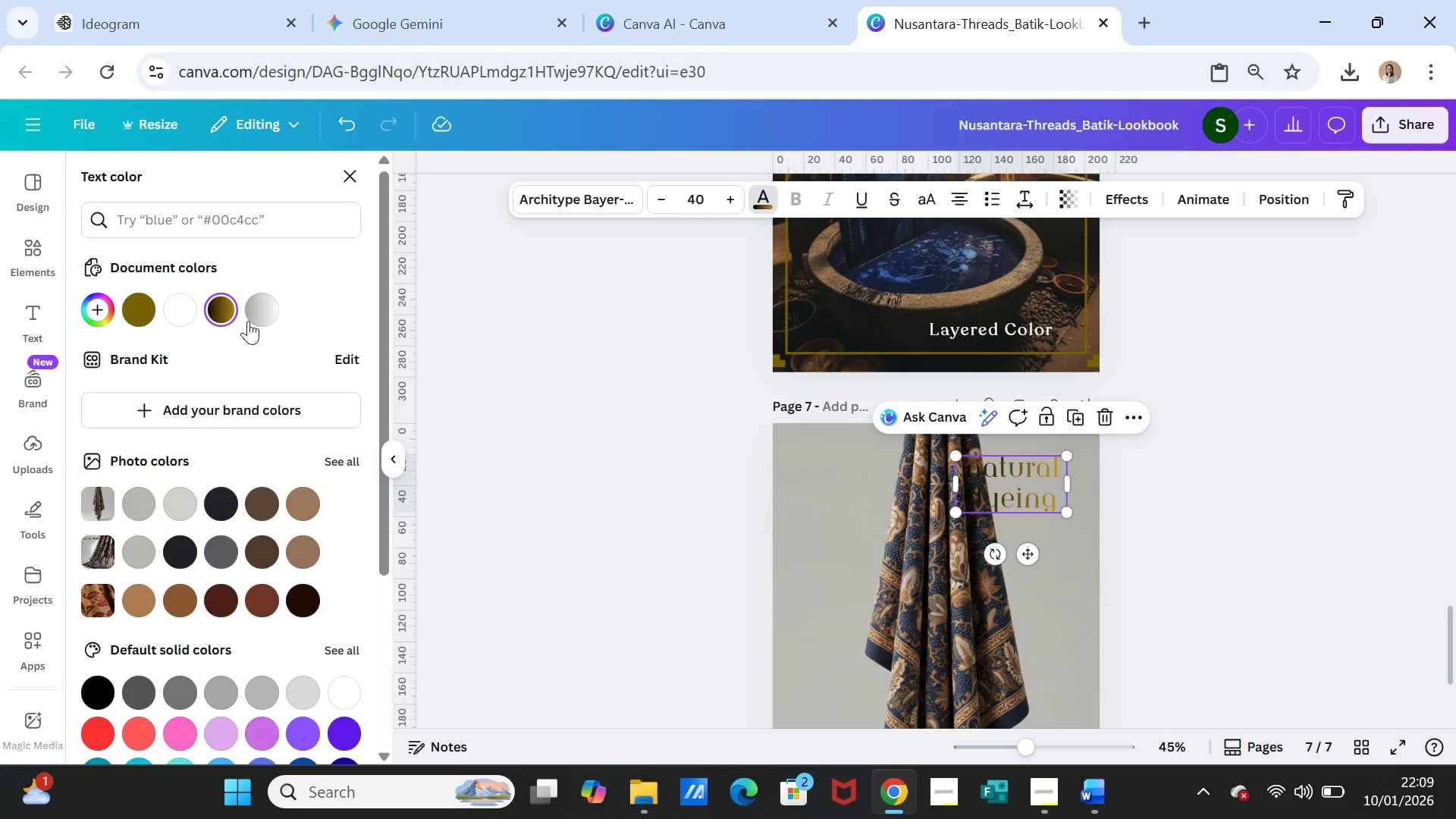 
left_click([256, 312])
 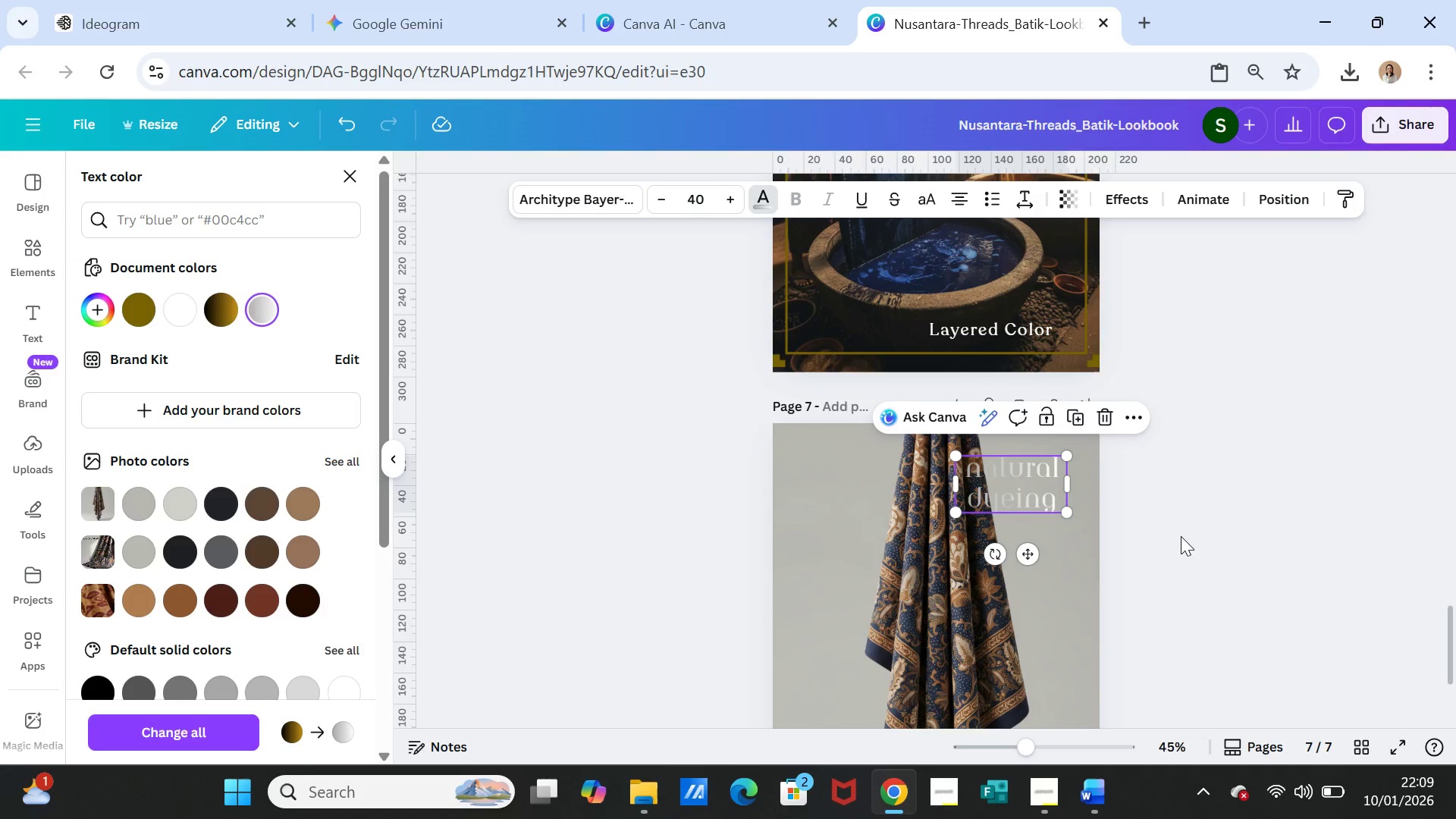 
left_click([1178, 537])
 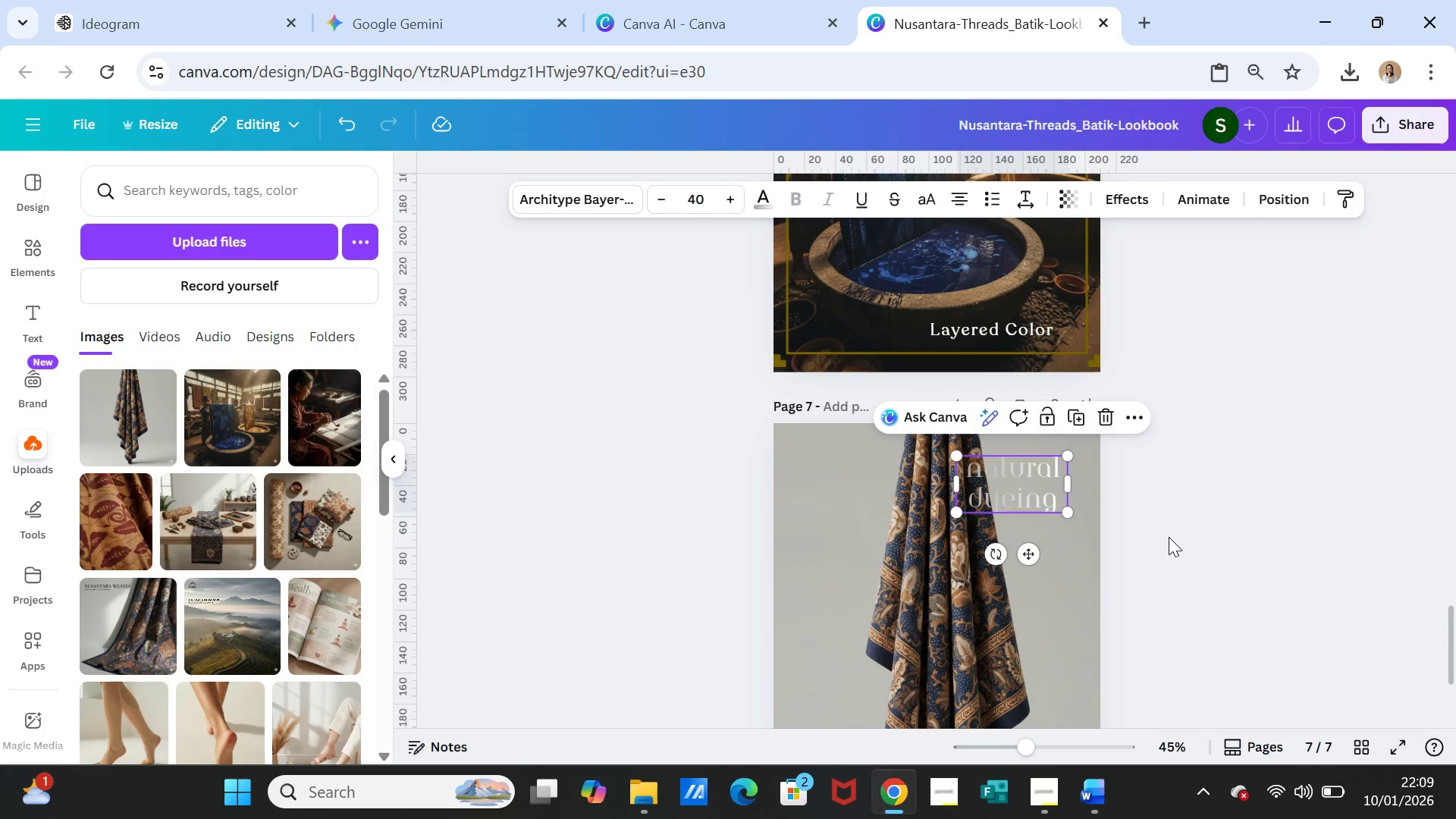 
left_click([1168, 538])
 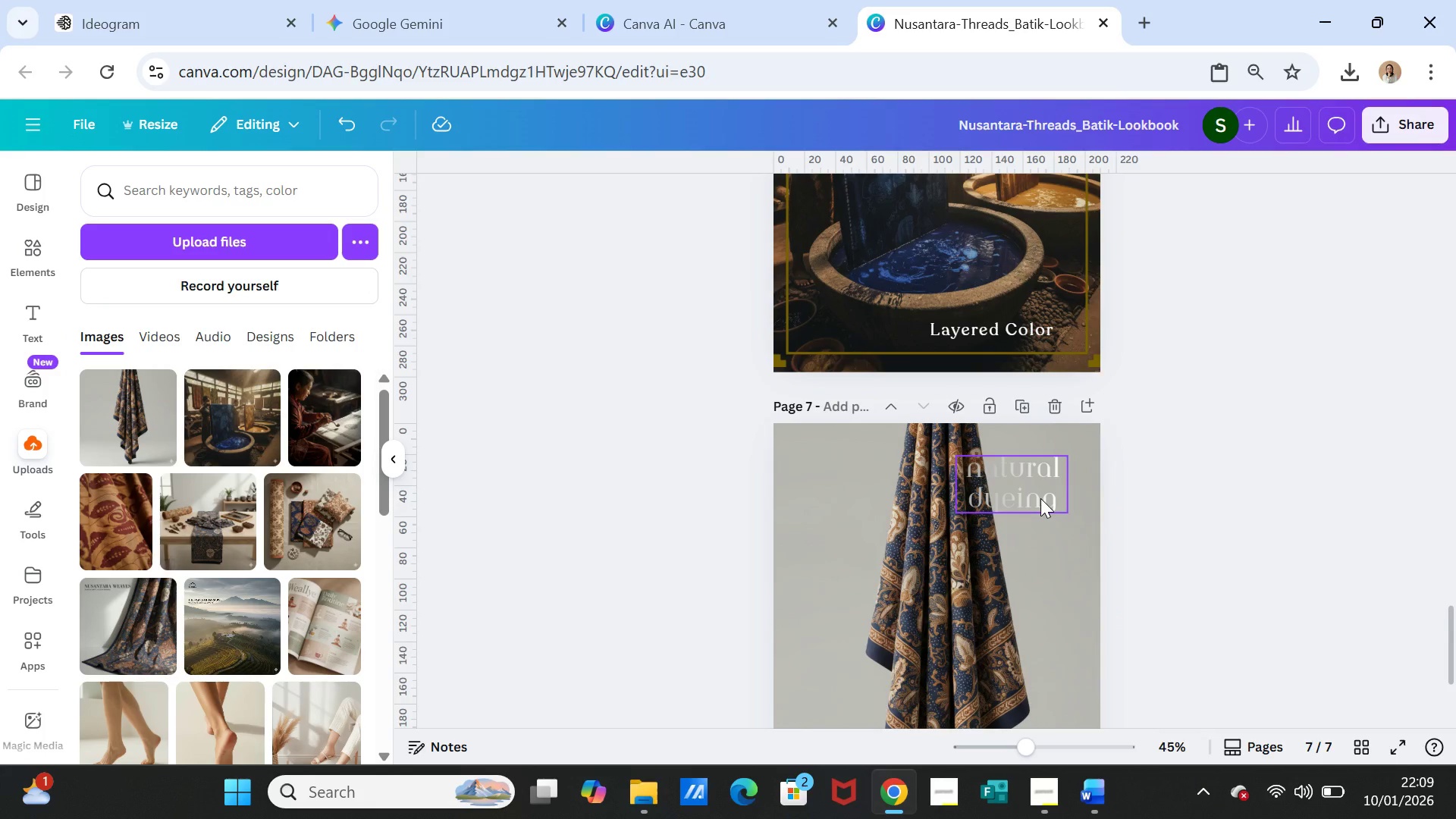 
left_click([1040, 498])
 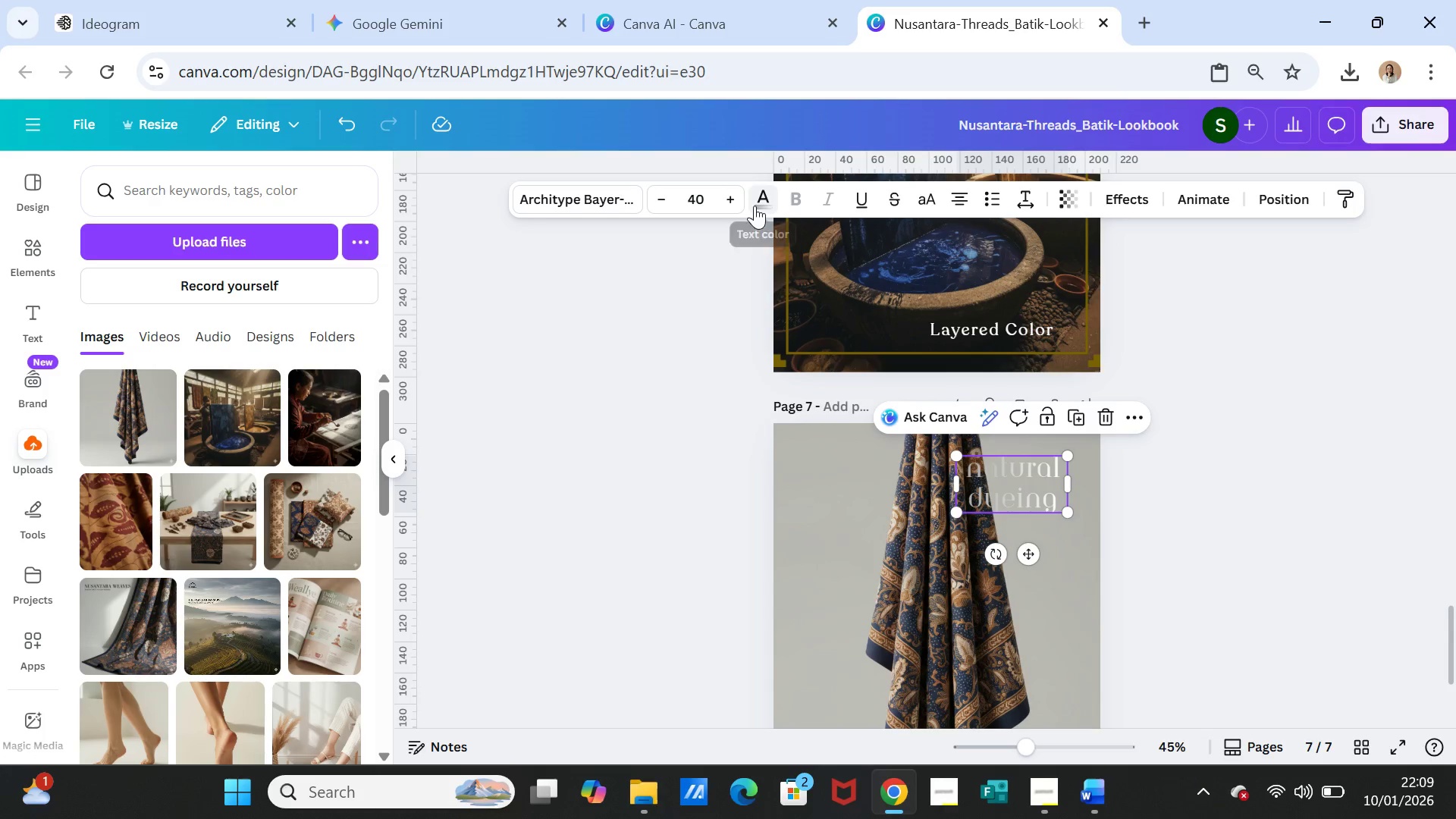 
left_click([758, 203])
 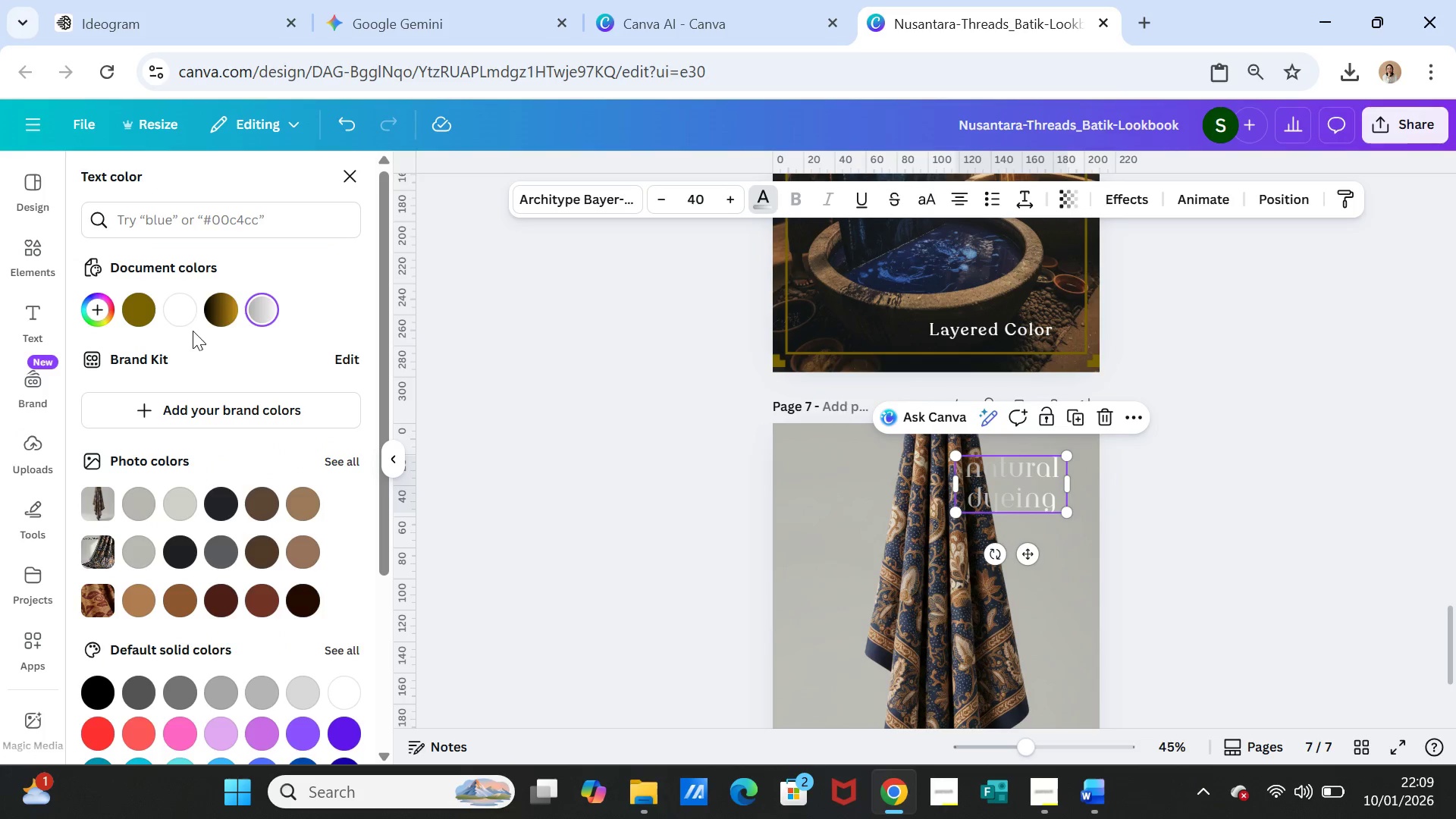 
left_click([188, 314])
 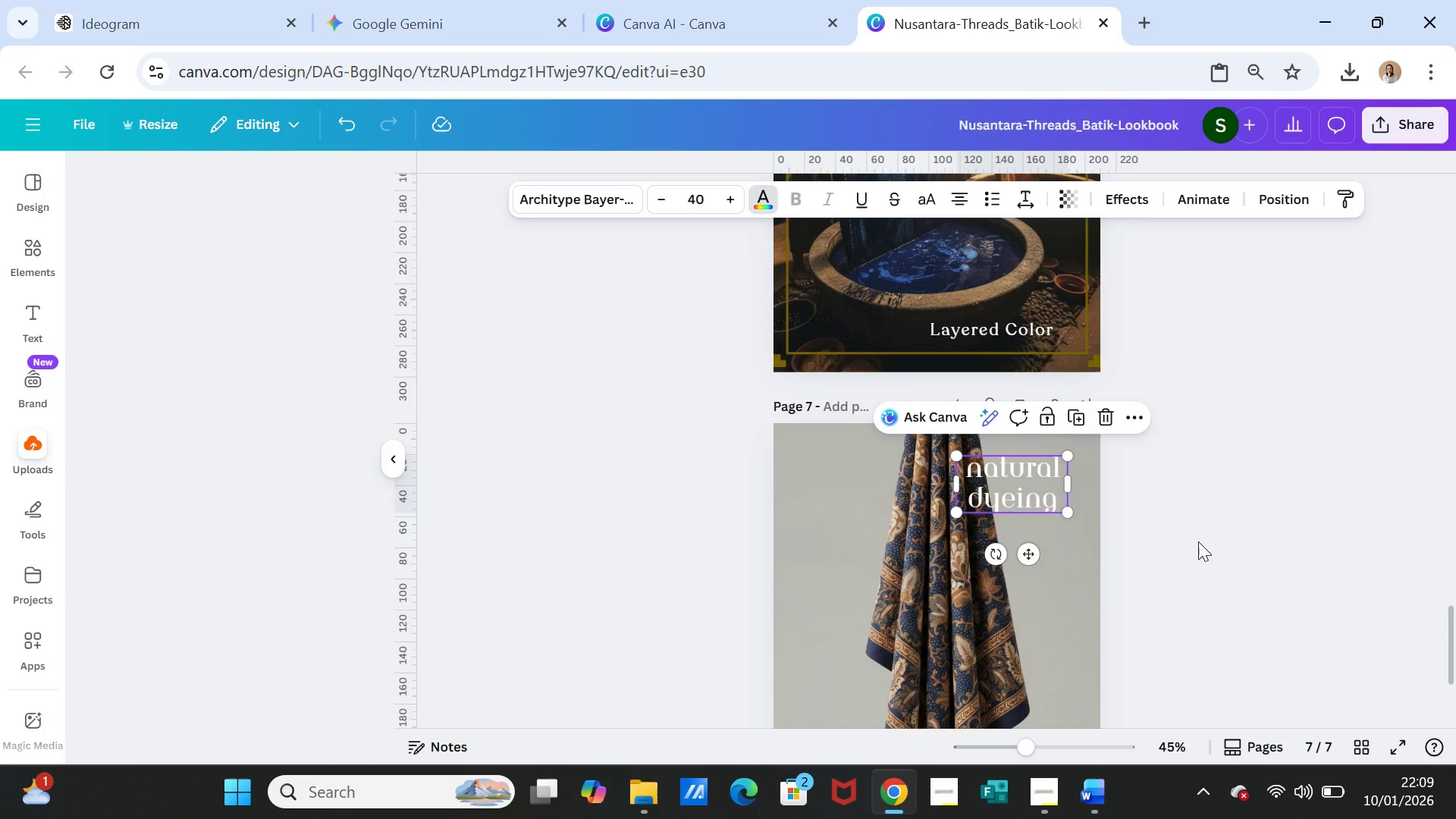 
double_click([1198, 541])
 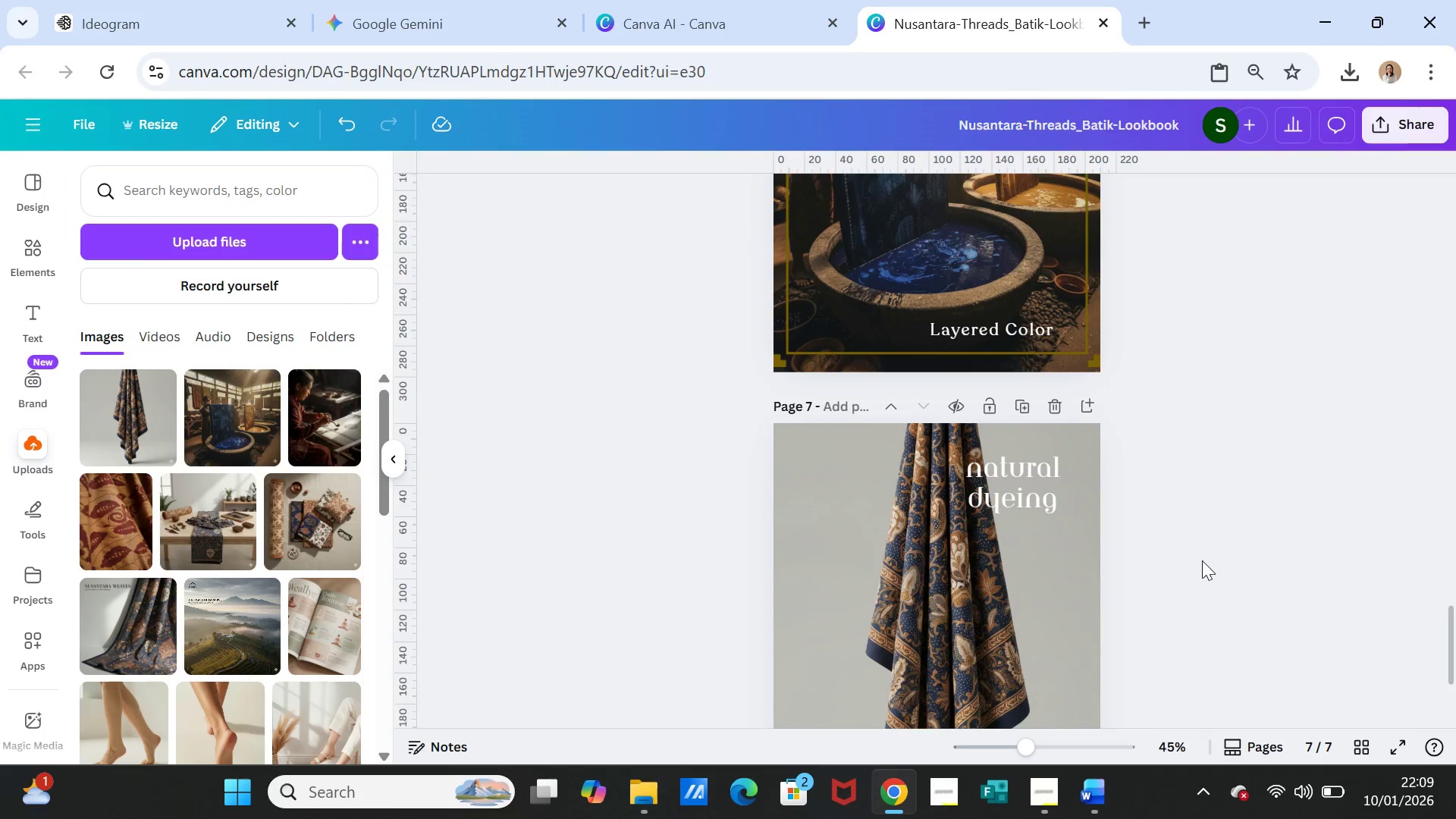 
scroll: coordinate [1202, 566], scroll_direction: down, amount: 2.0
 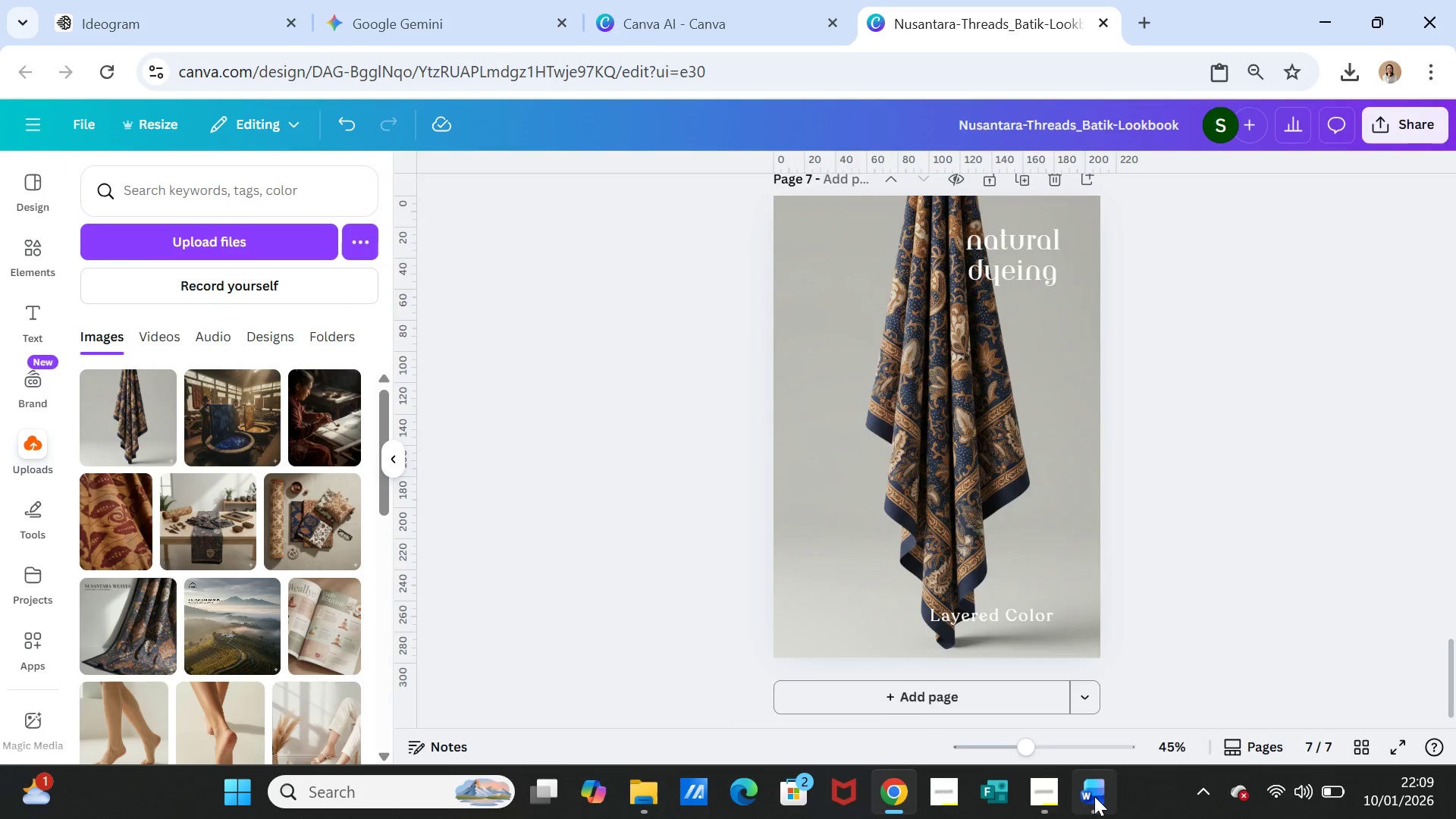 
left_click([1094, 796])
 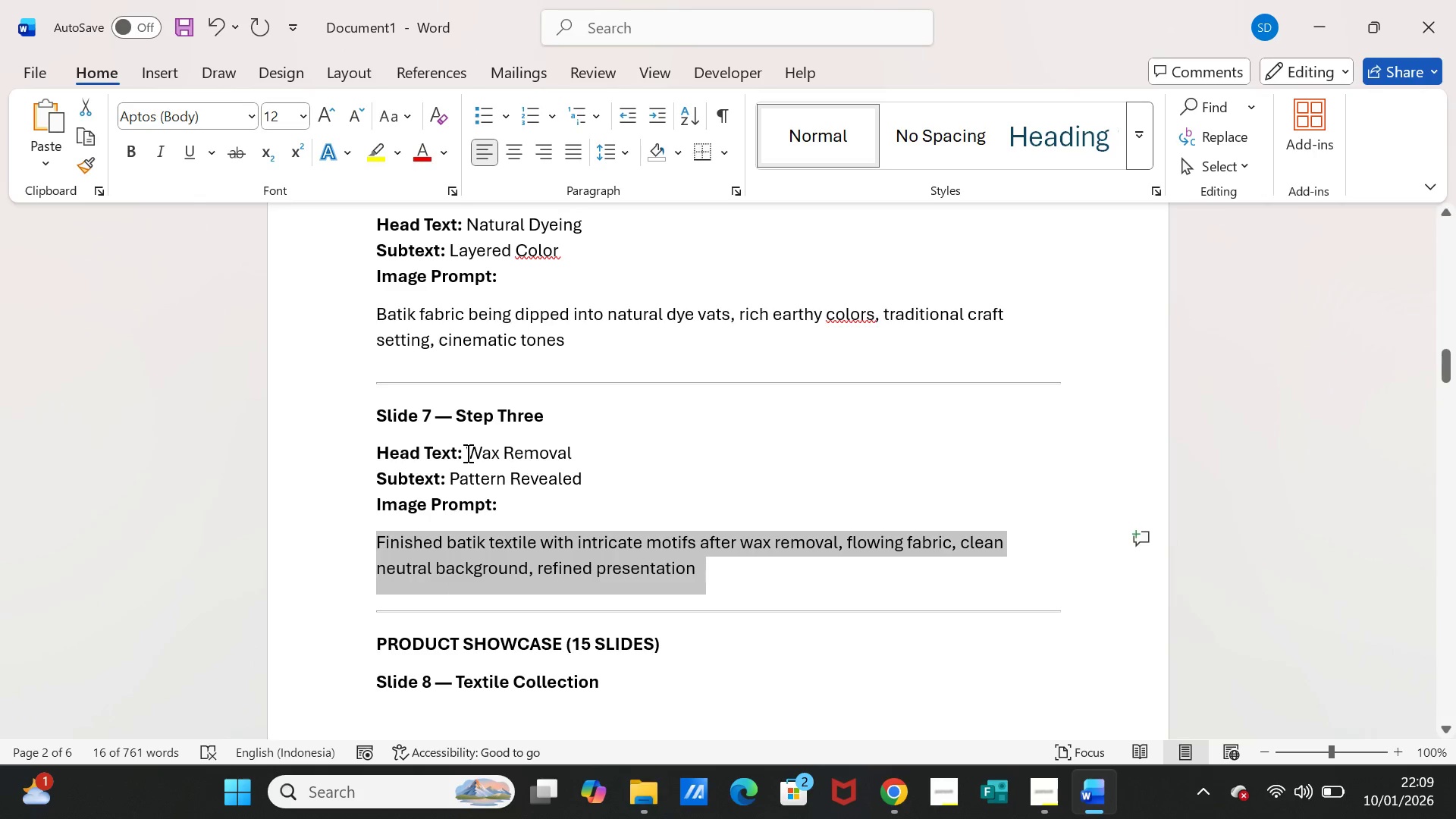 
left_click_drag(start_coordinate=[466, 453], to_coordinate=[558, 453])
 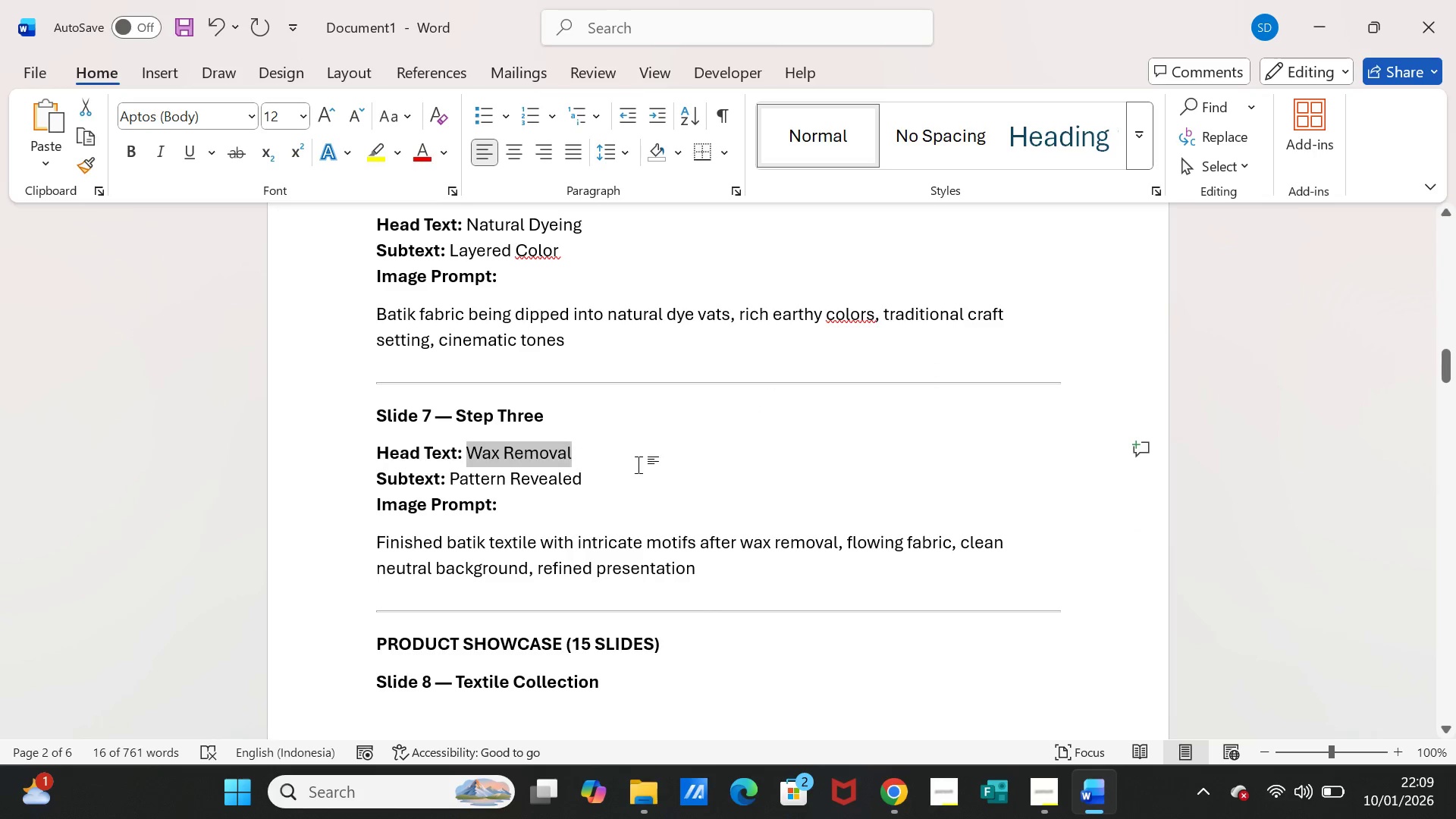 
key(Control+C)
 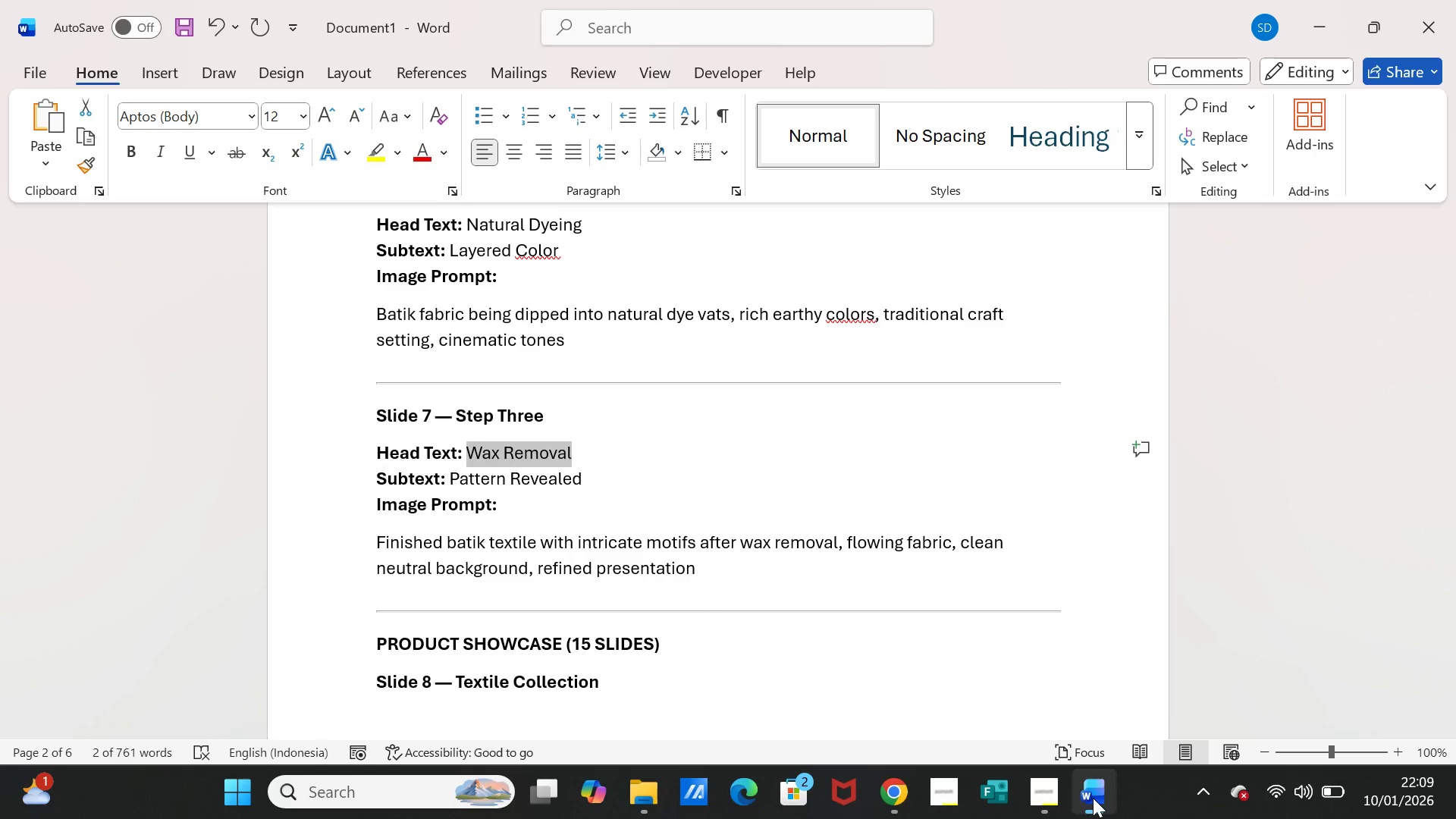 
left_click([1094, 799])
 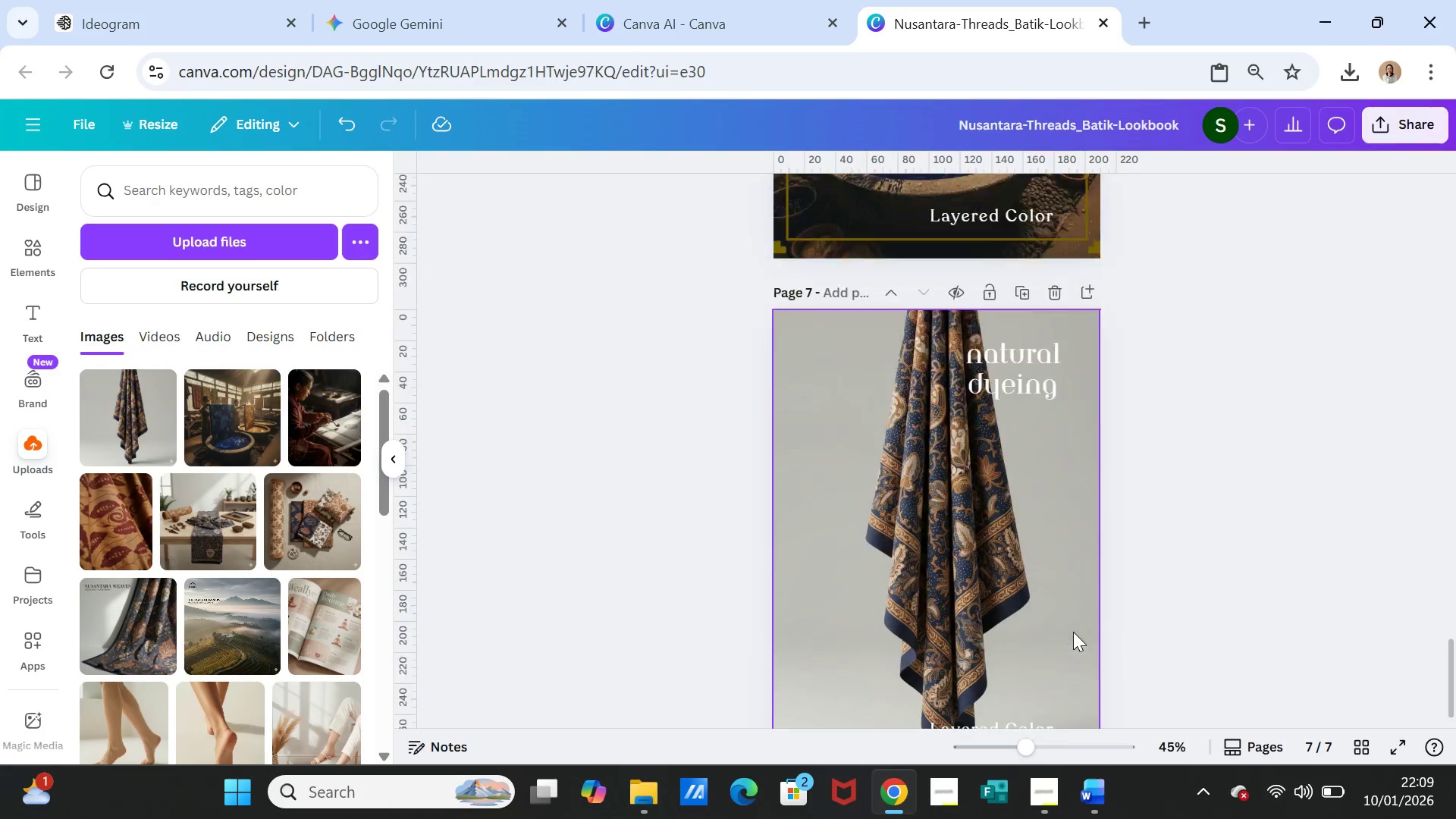 
scroll: coordinate [1073, 632], scroll_direction: up, amount: 2.0
 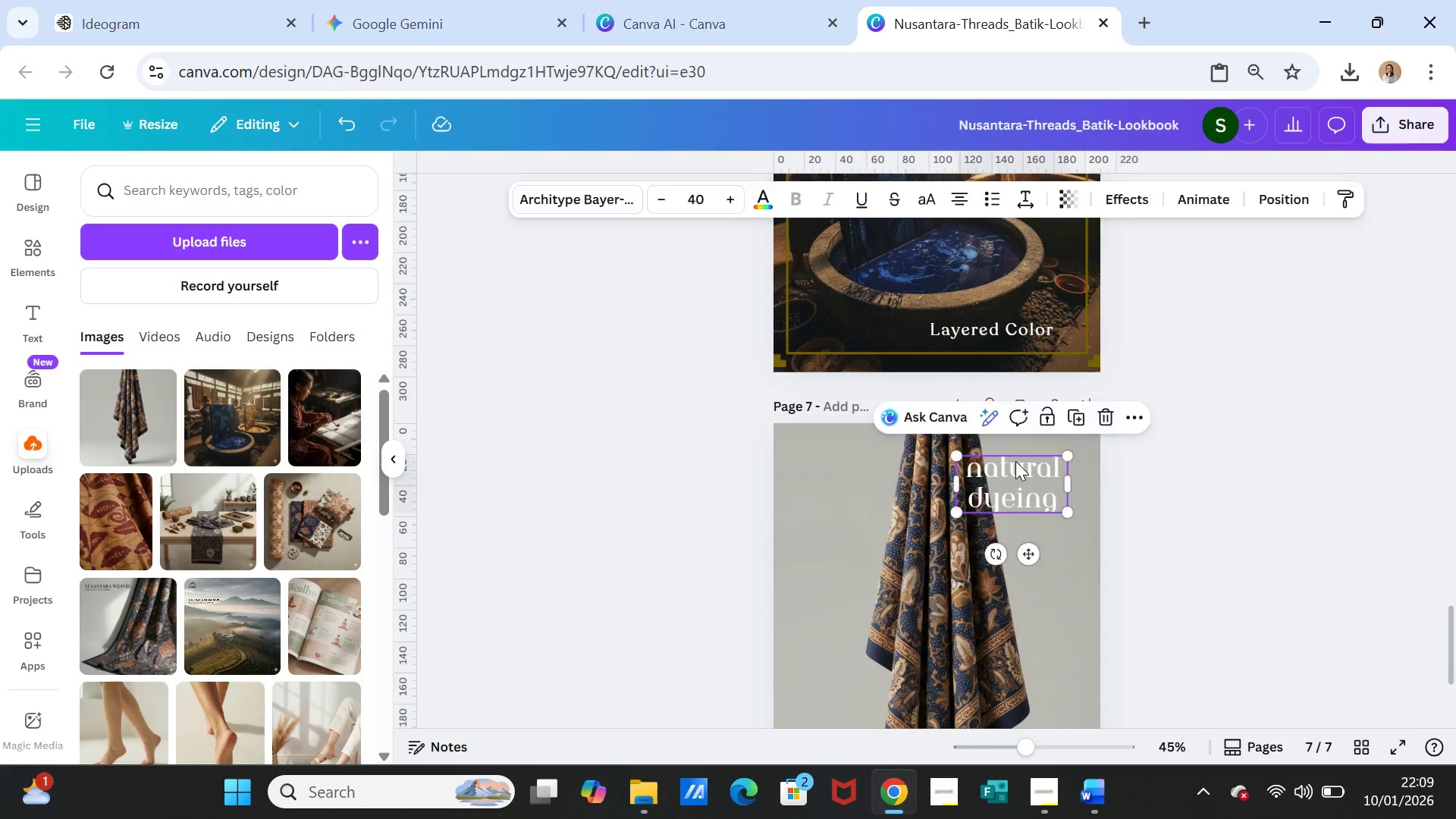 
double_click([1015, 461])
 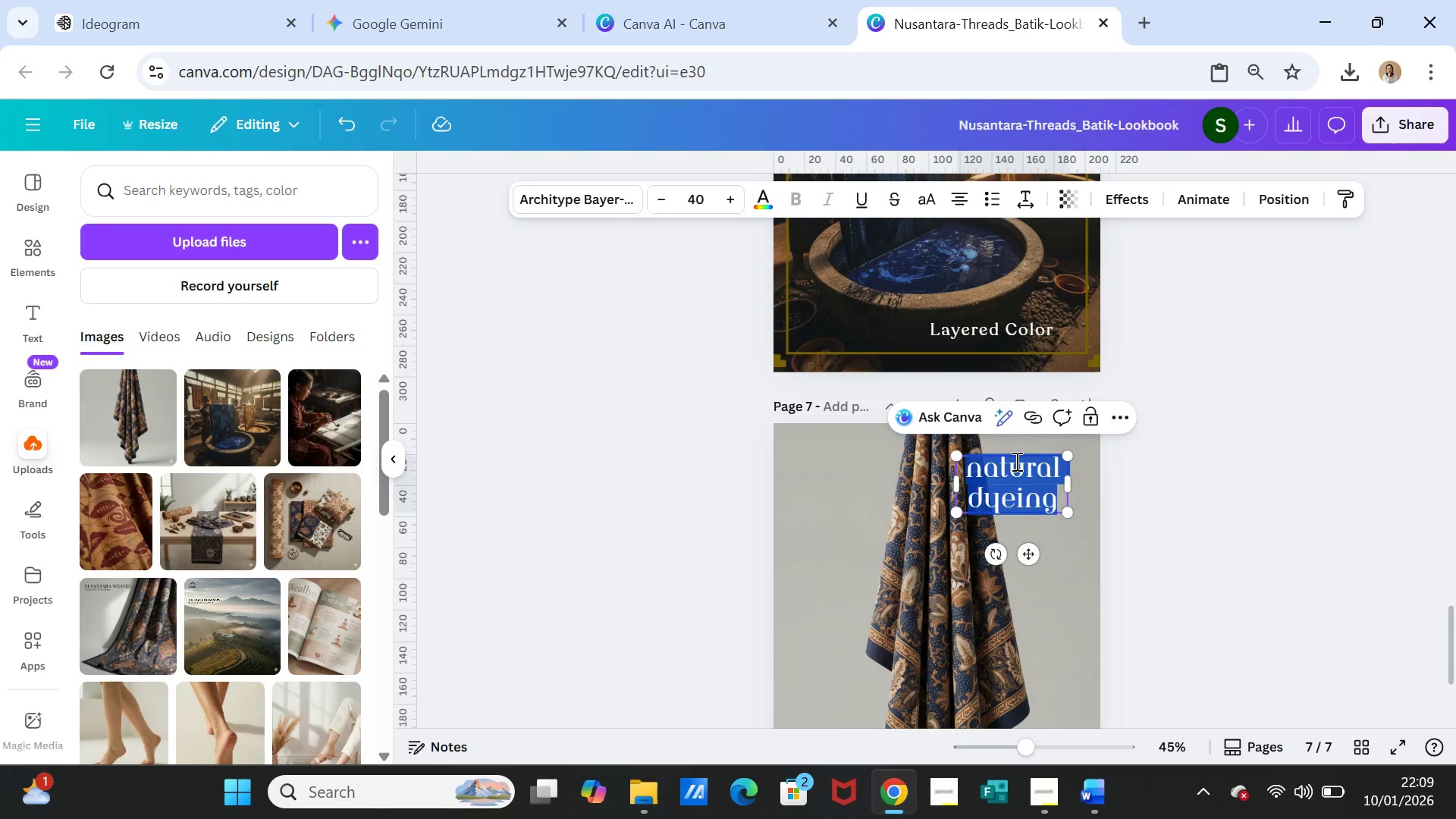 
key(Control+V)
 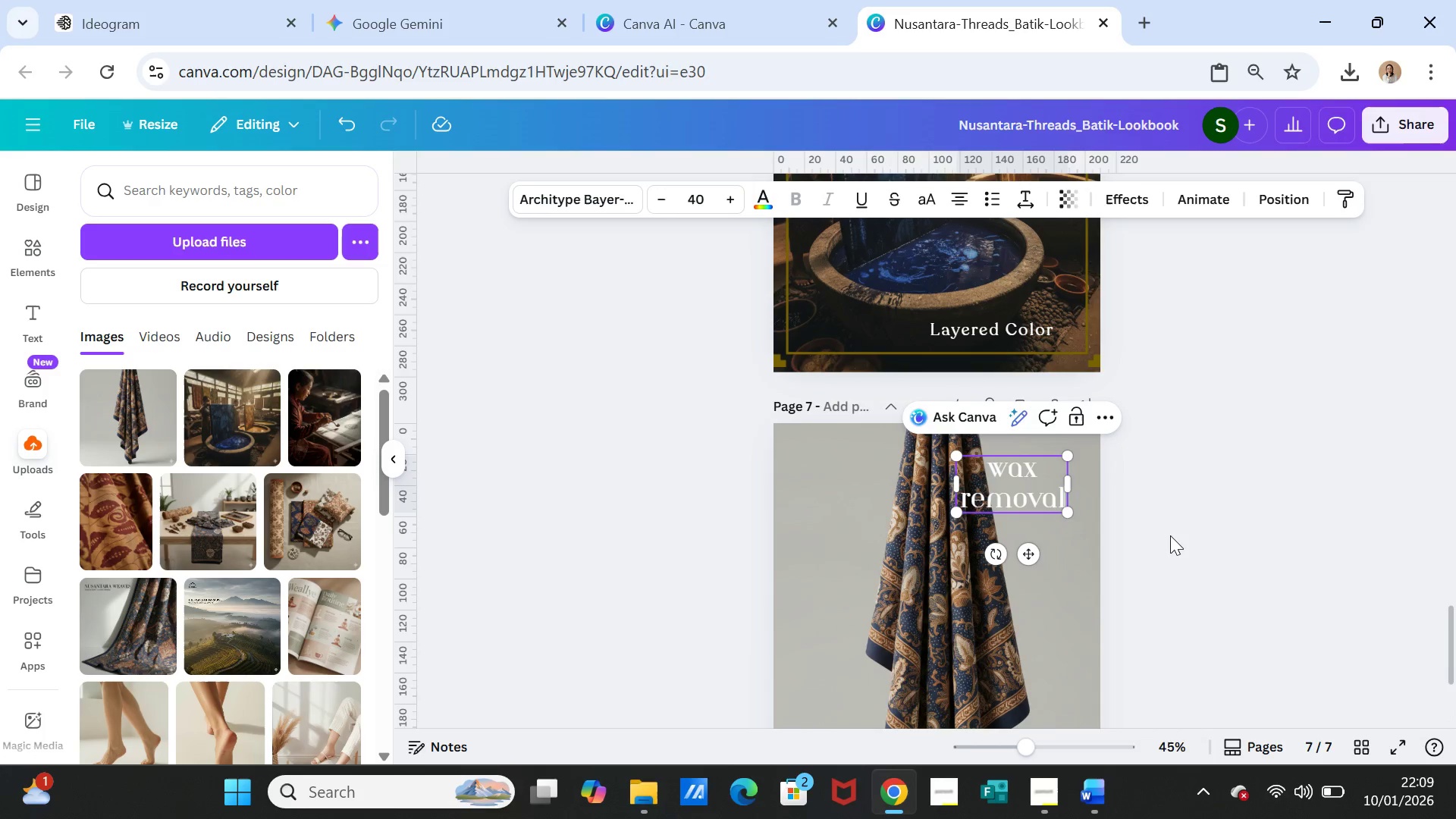 
left_click([1170, 535])
 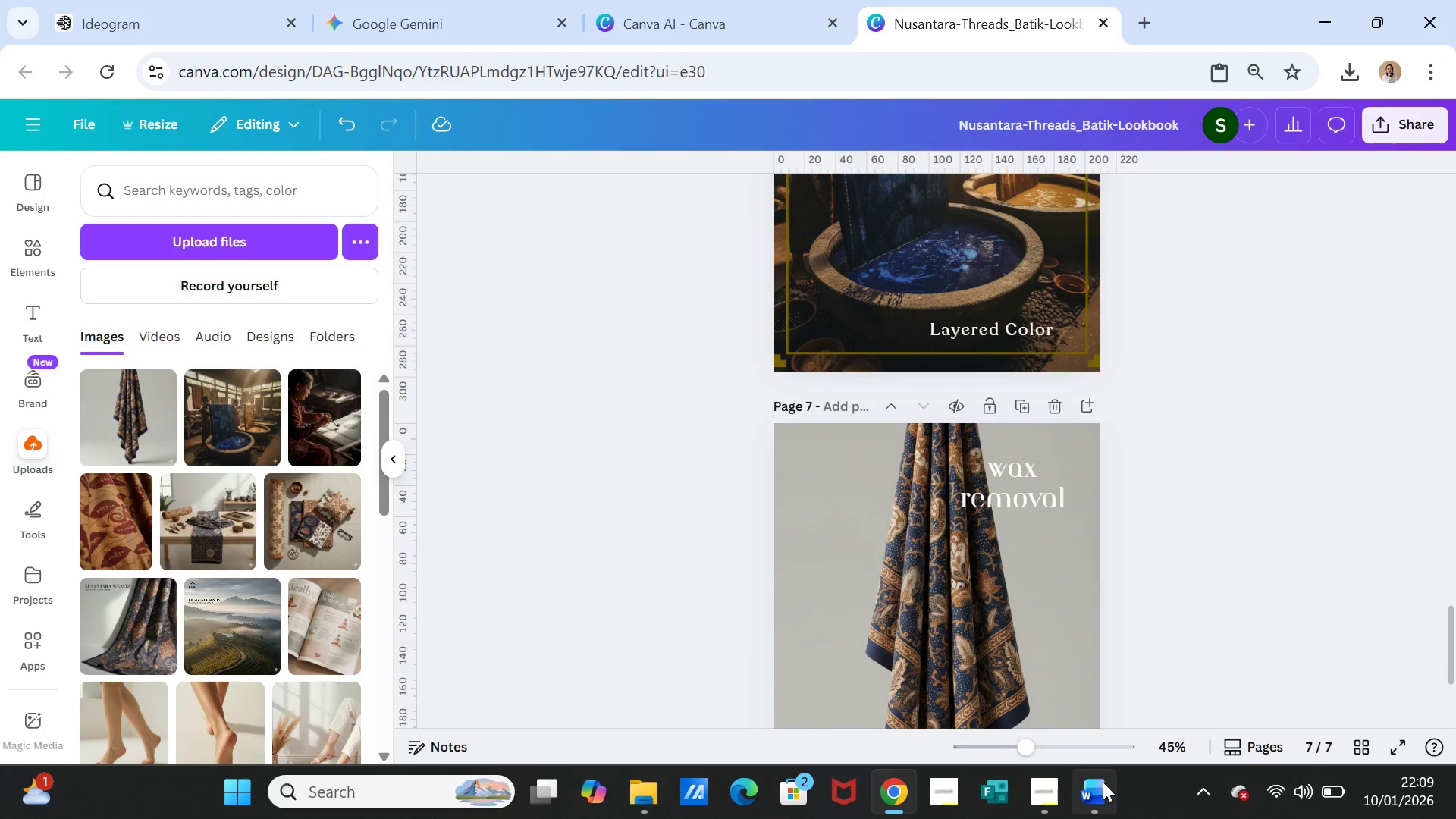 
left_click([1103, 784])
 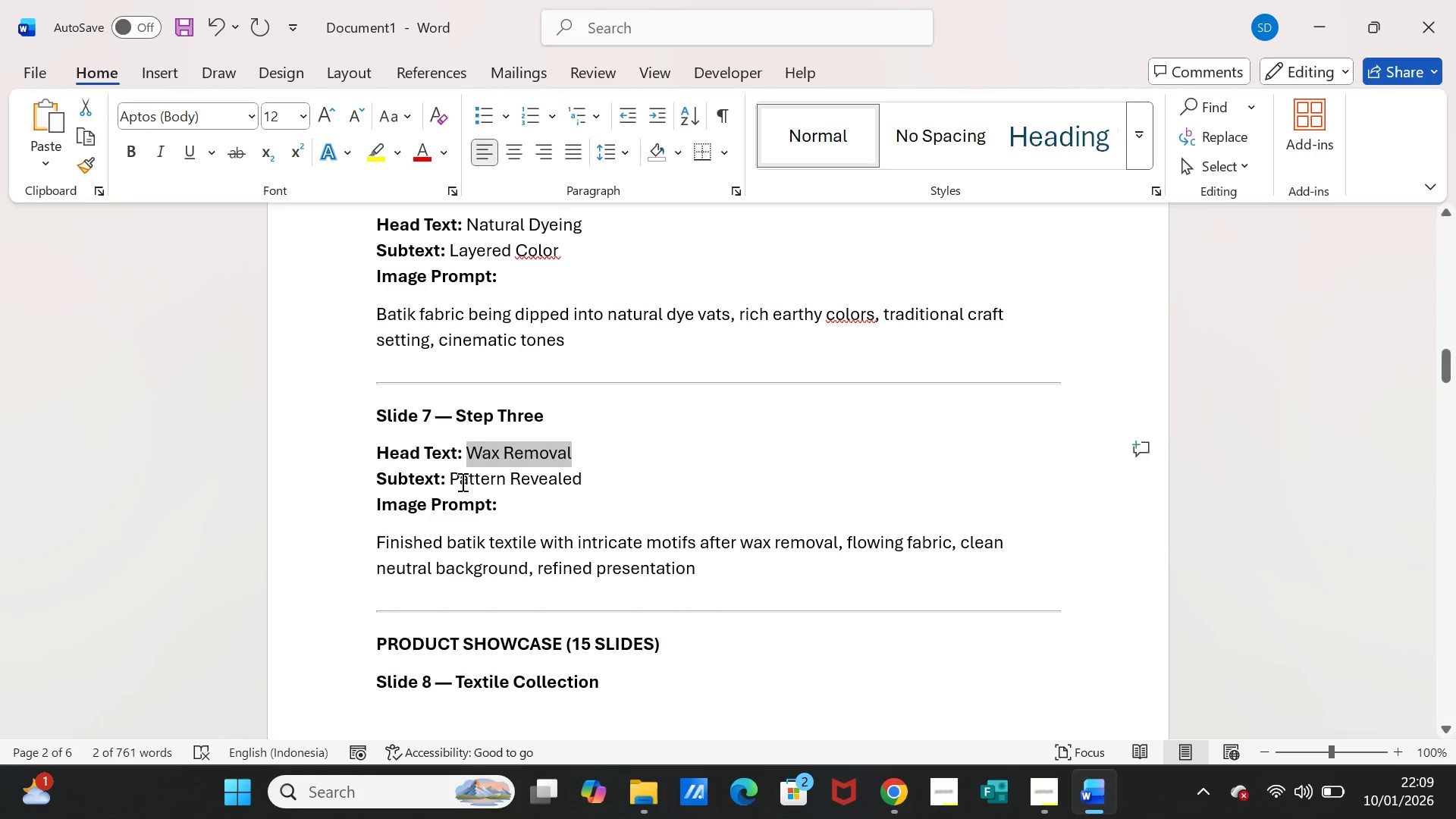 
left_click_drag(start_coordinate=[459, 481], to_coordinate=[567, 480])
 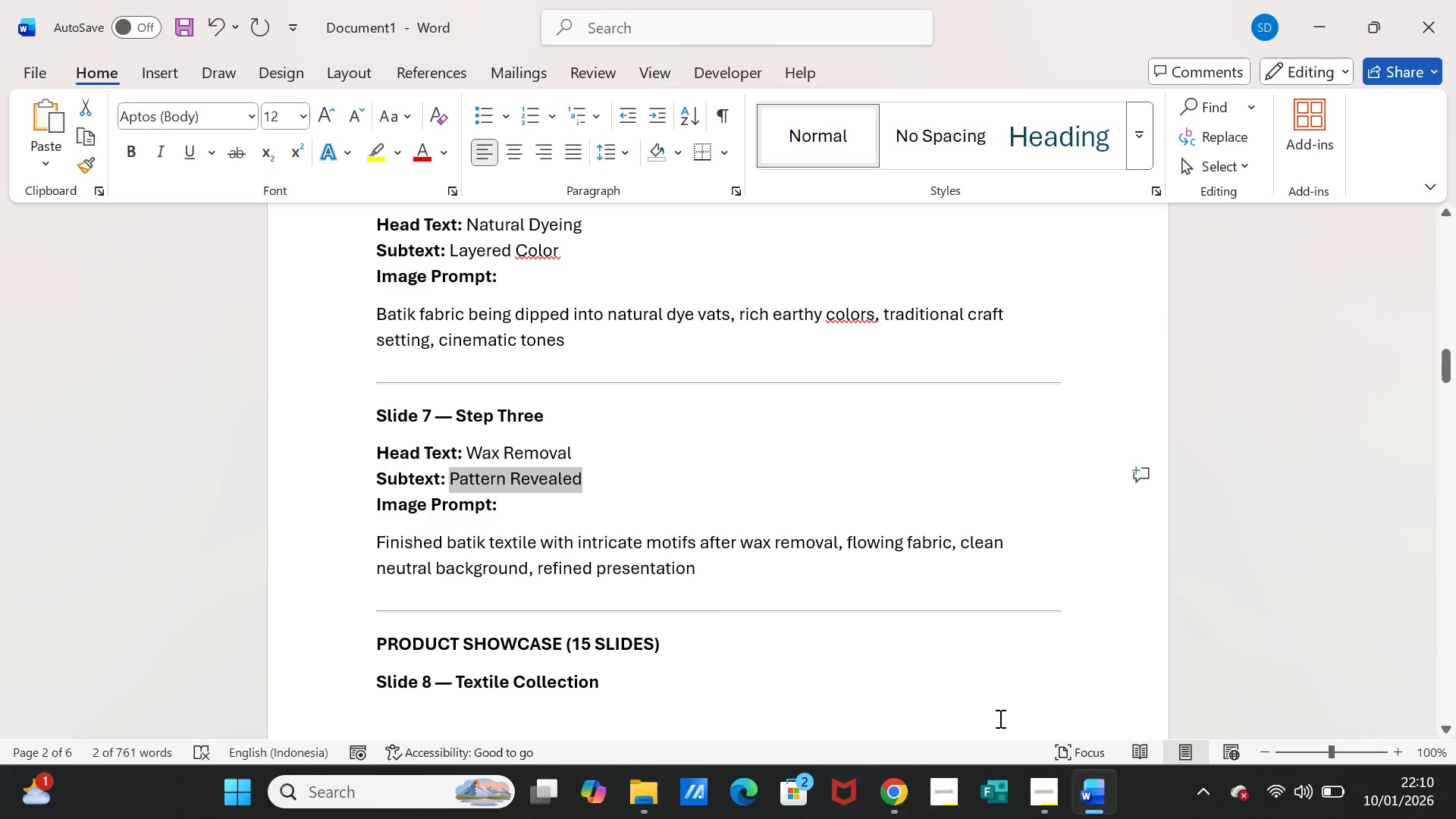 
key(Control+C)
 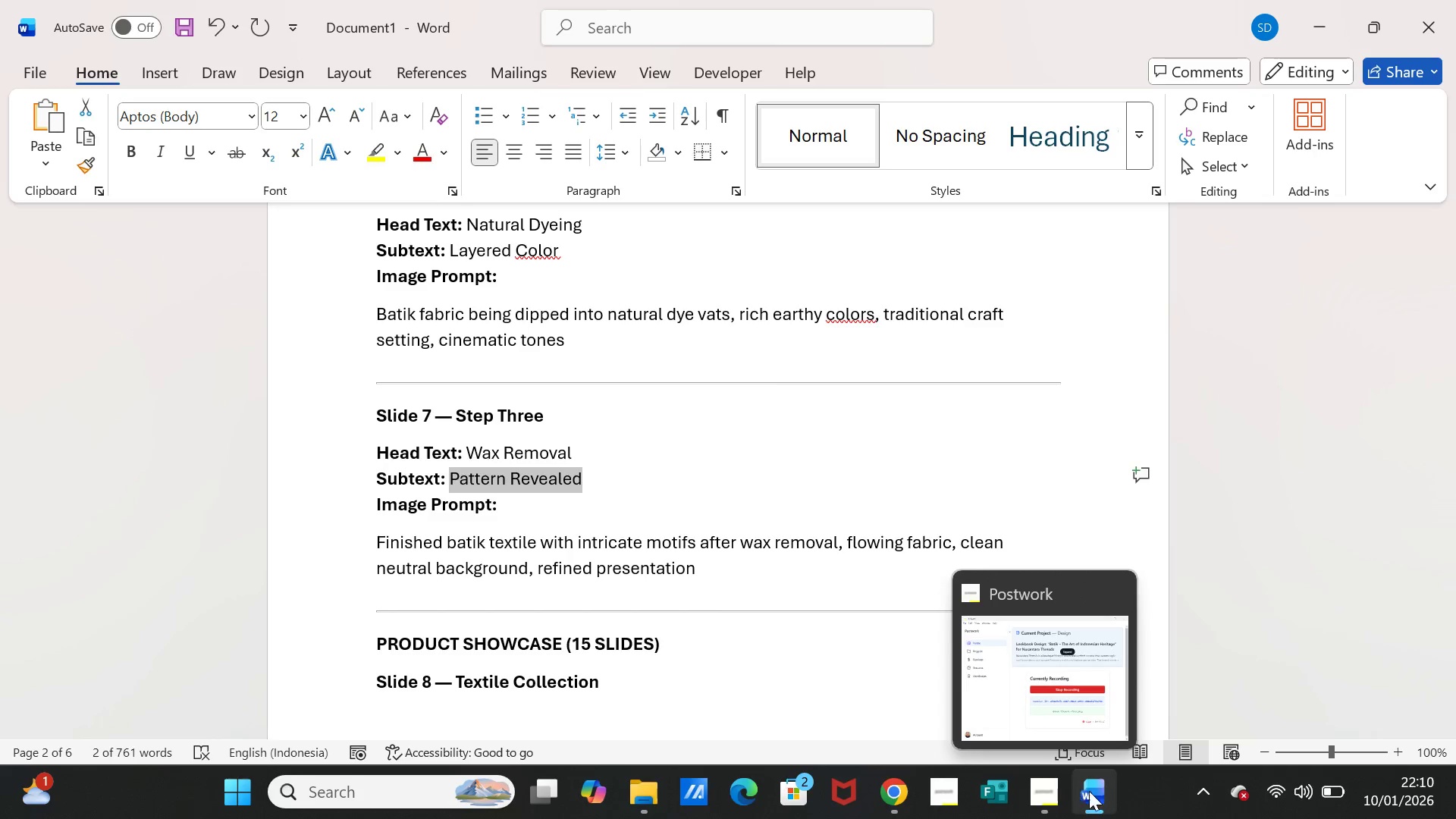 
left_click([1095, 791])
 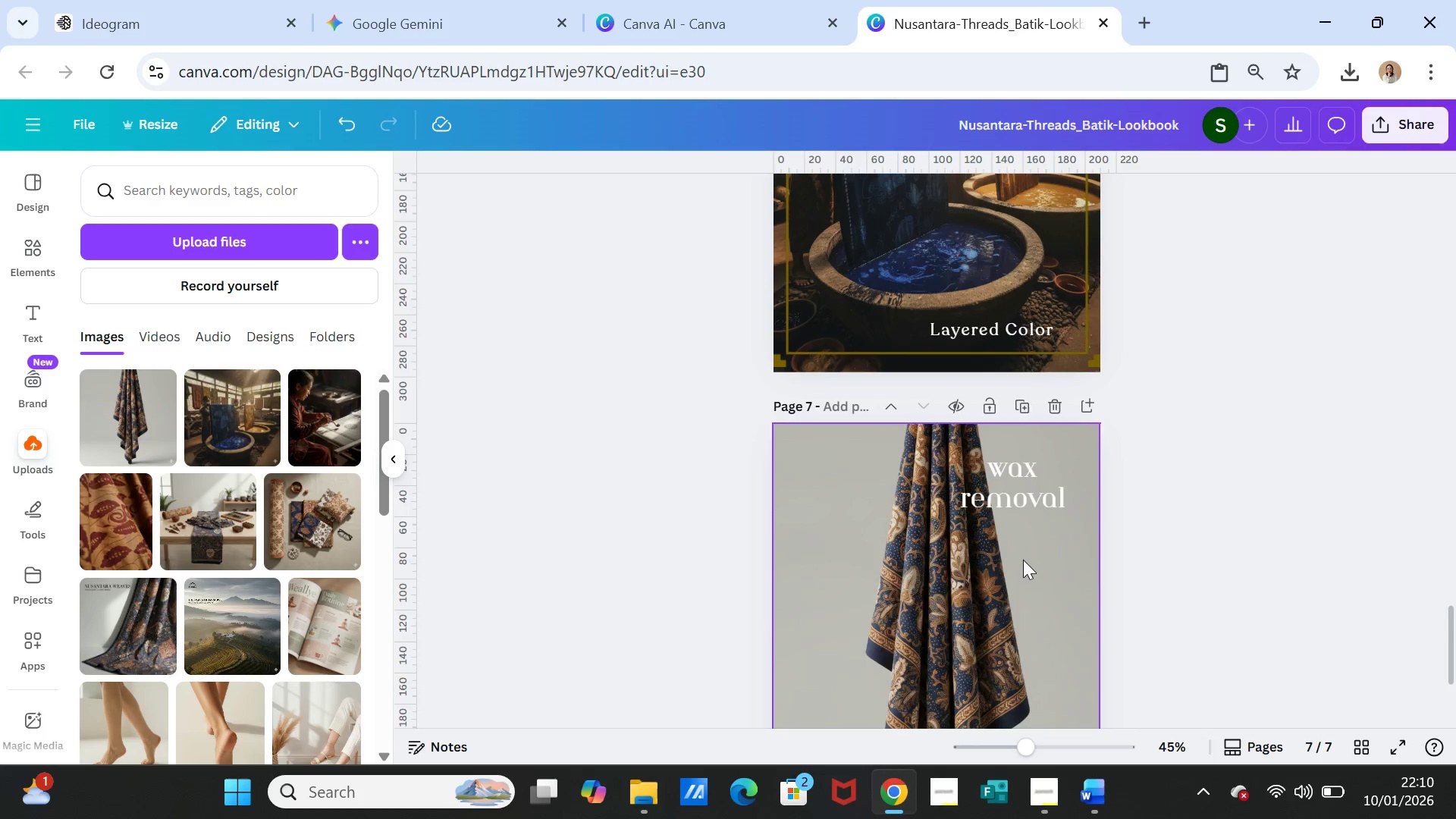 
scroll: coordinate [1027, 613], scroll_direction: down, amount: 2.0
 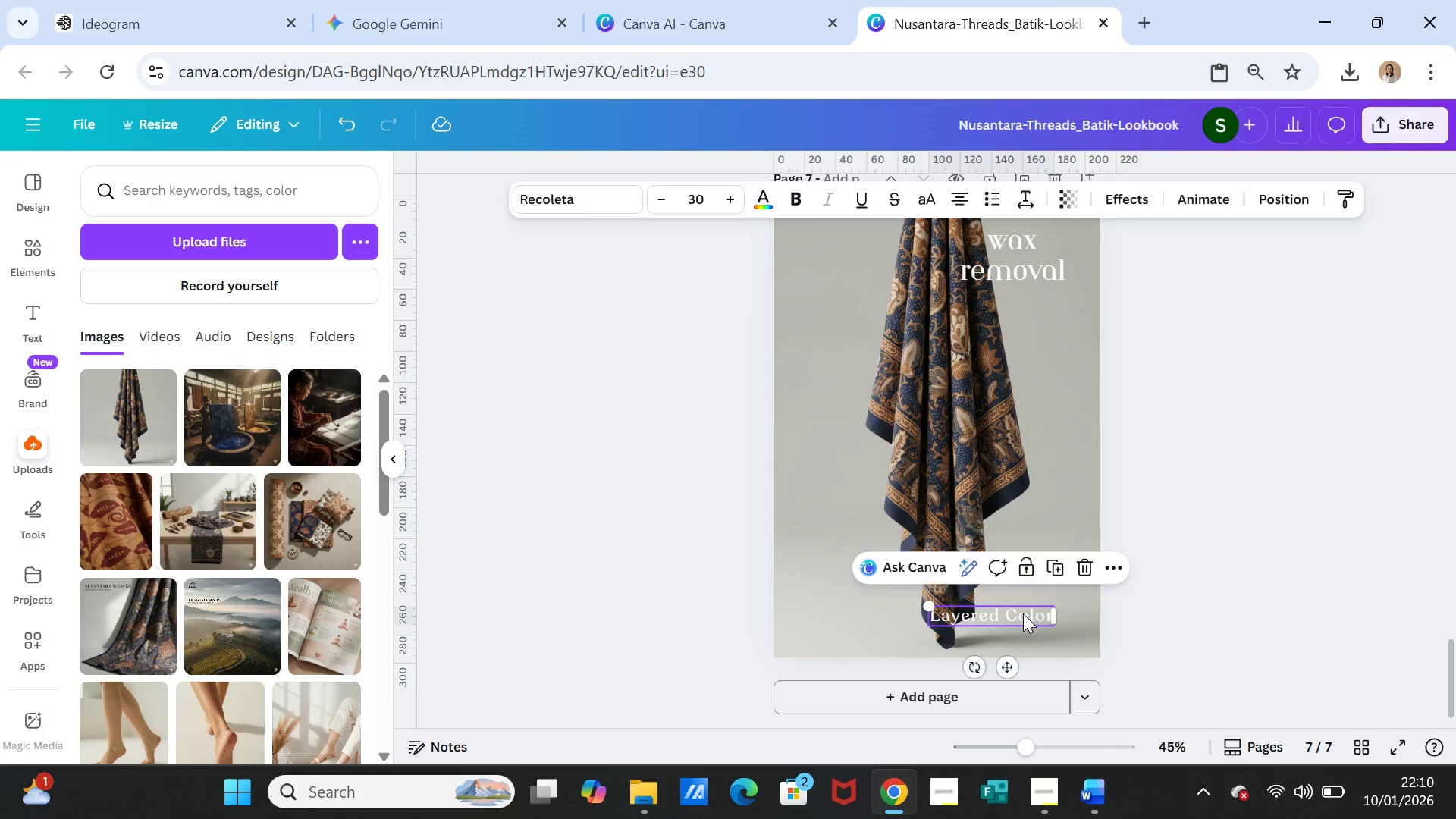 
double_click([1023, 613])
 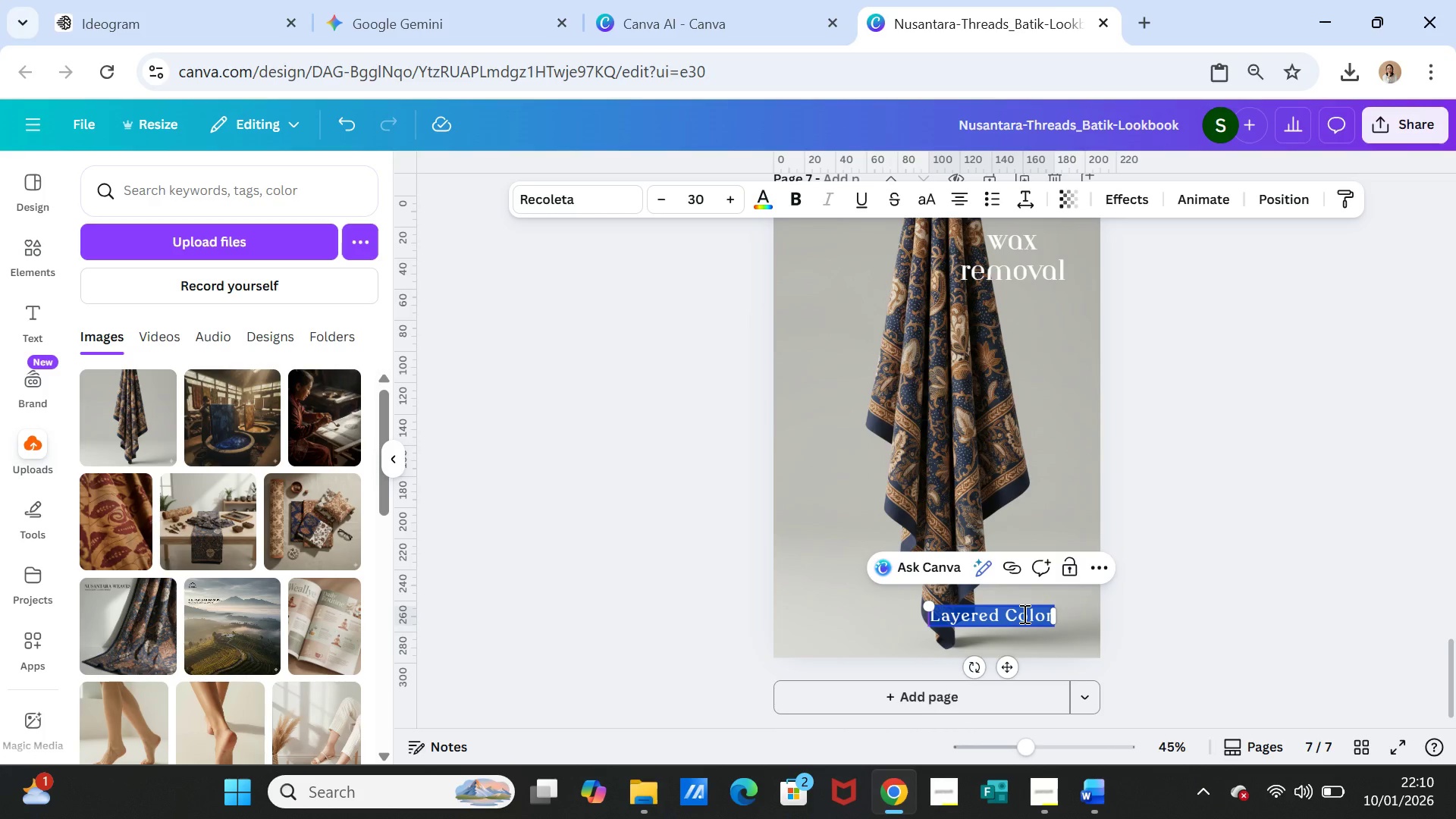 
key(Control+V)
 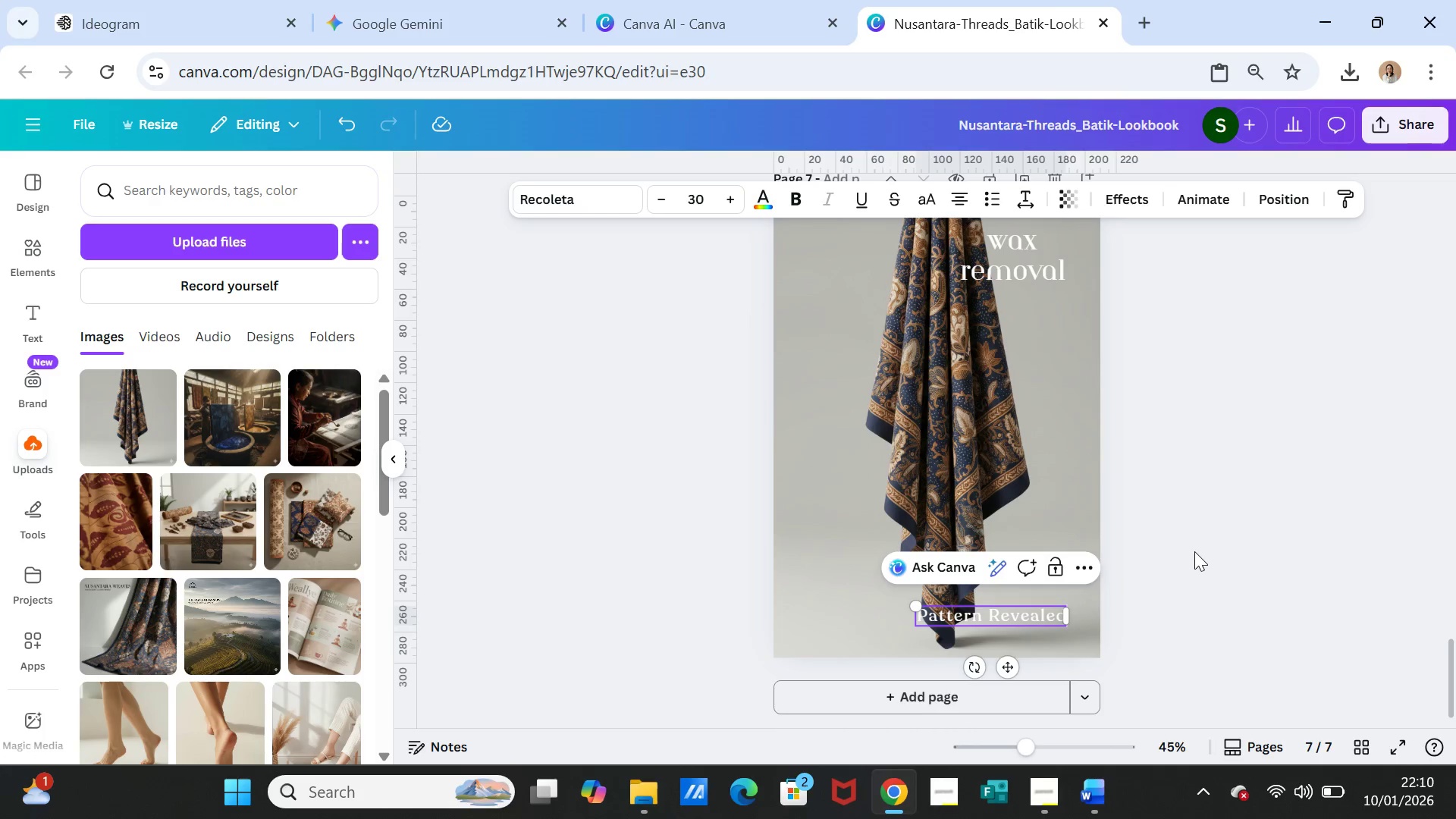 
left_click([1194, 551])
 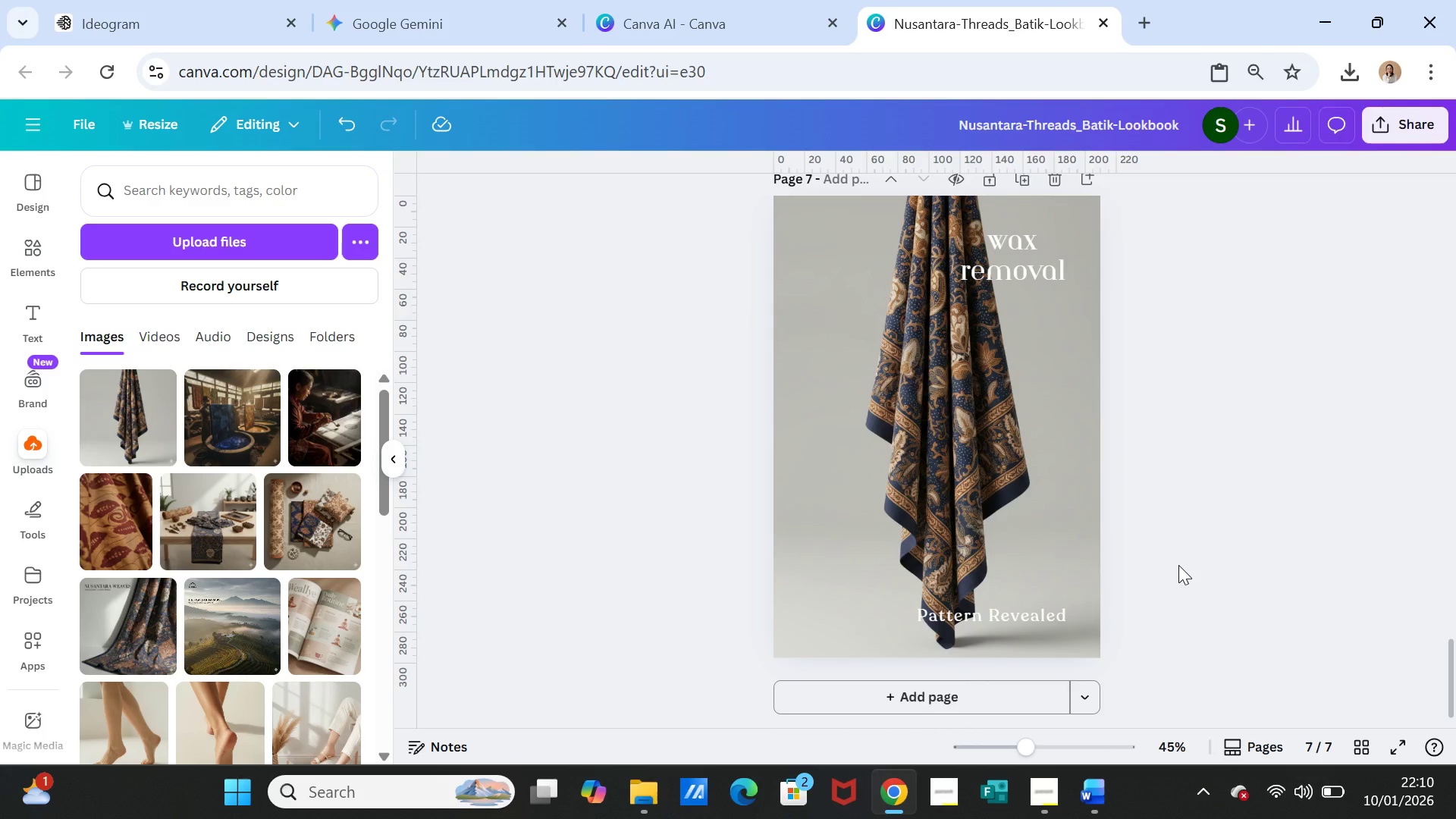 
wait(18.31)
 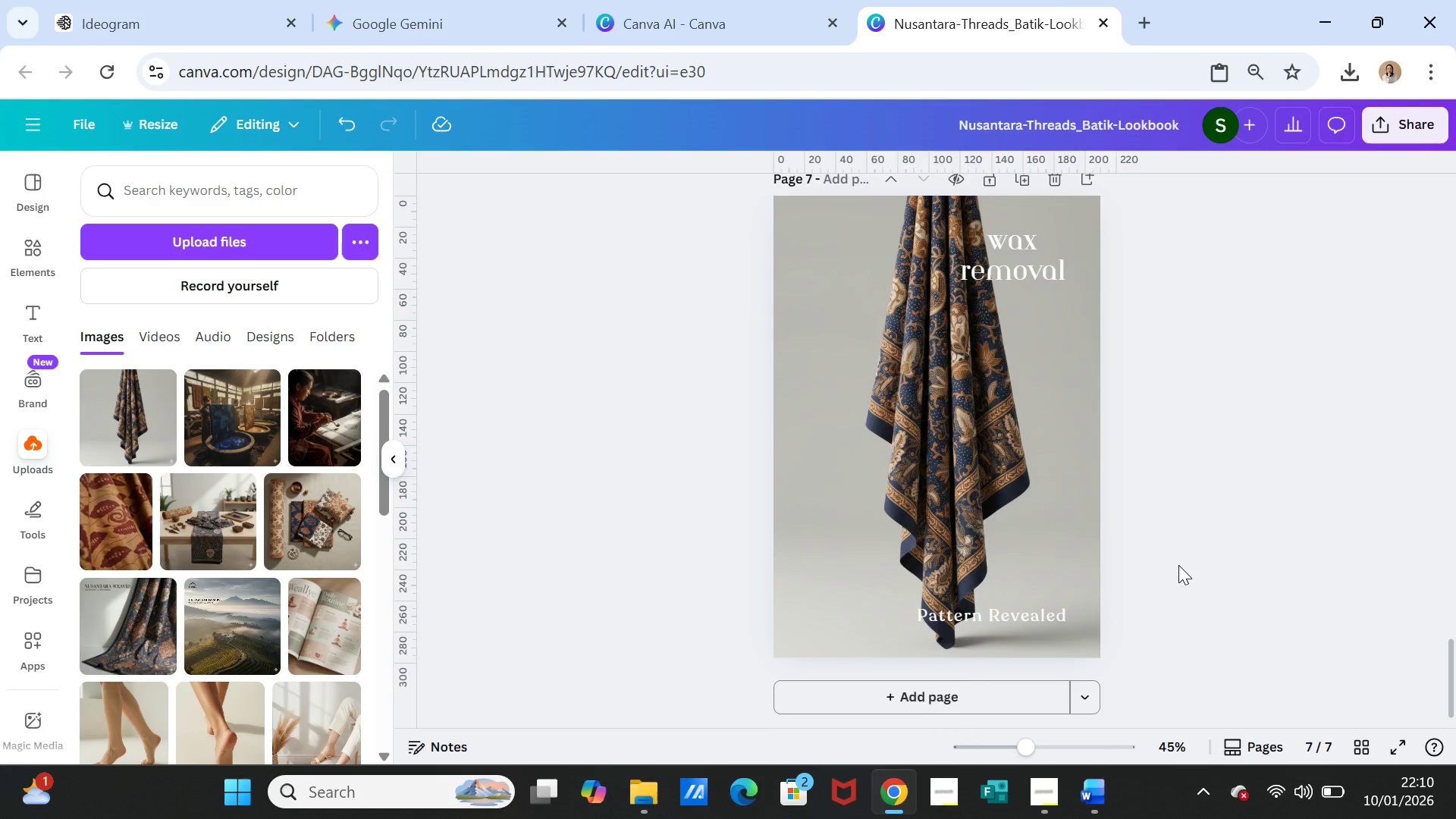 
scroll: coordinate [1207, 545], scroll_direction: up, amount: 3.0
 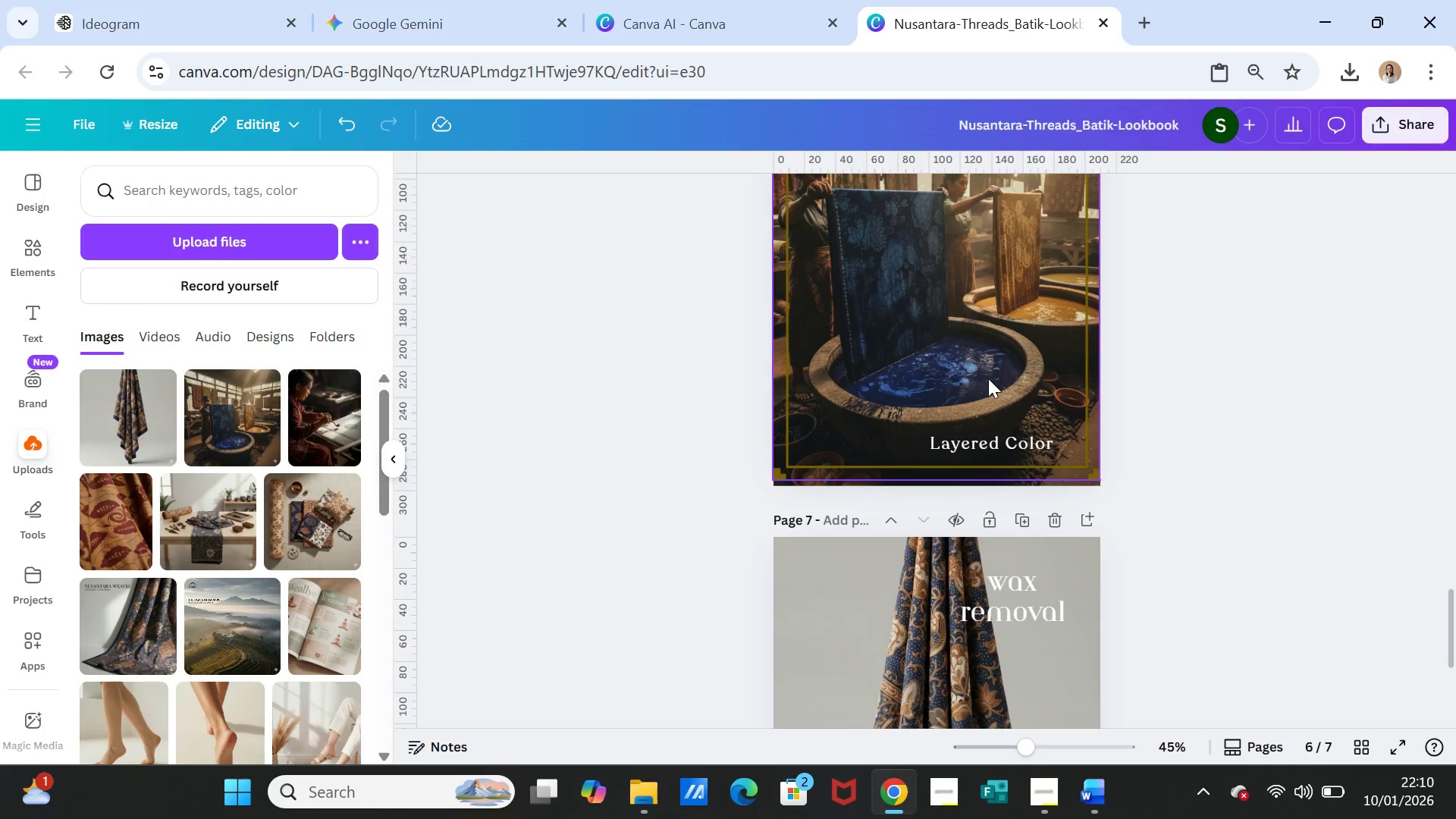 
left_click([988, 378])
 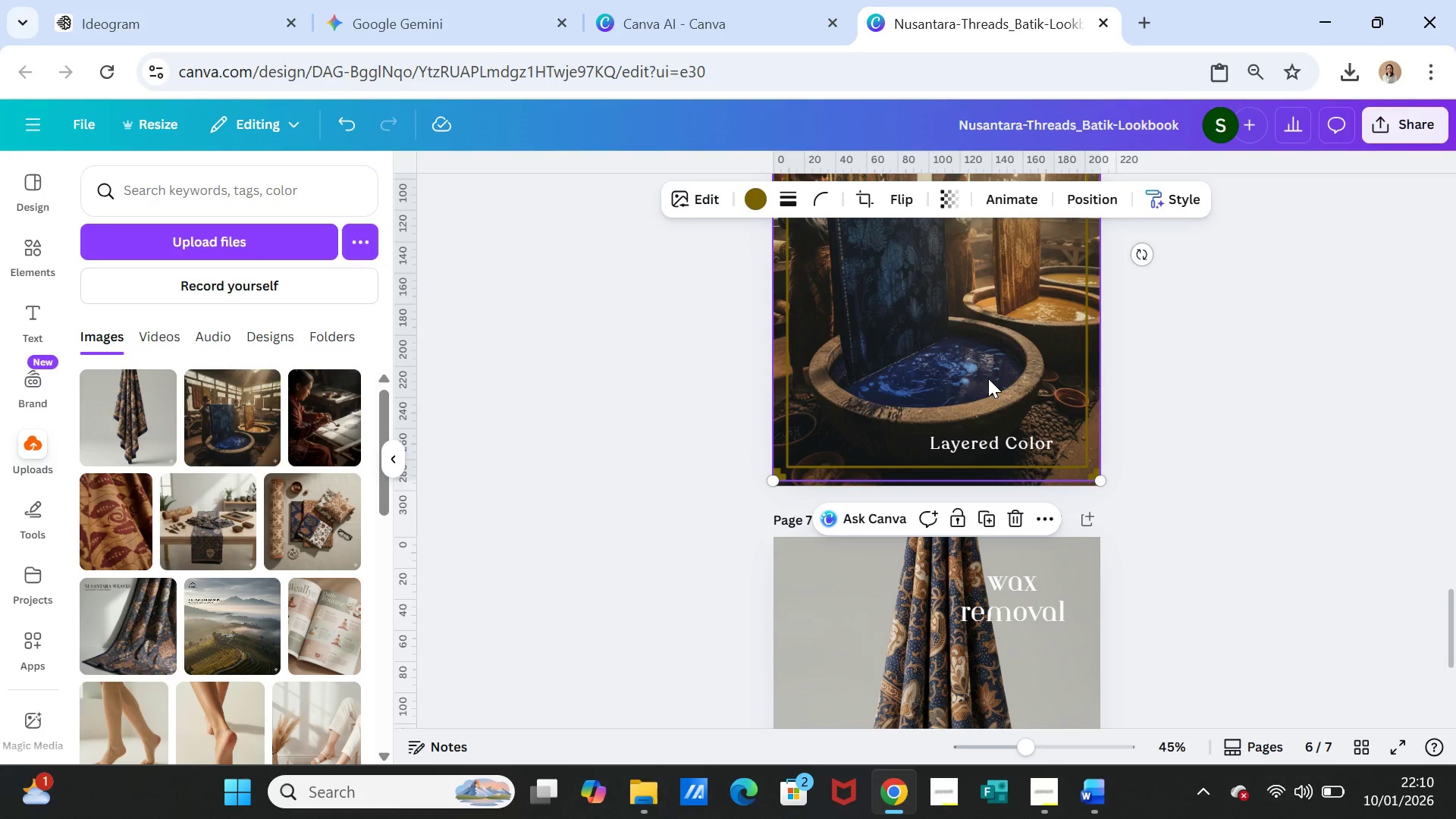 
key(Control+C)
 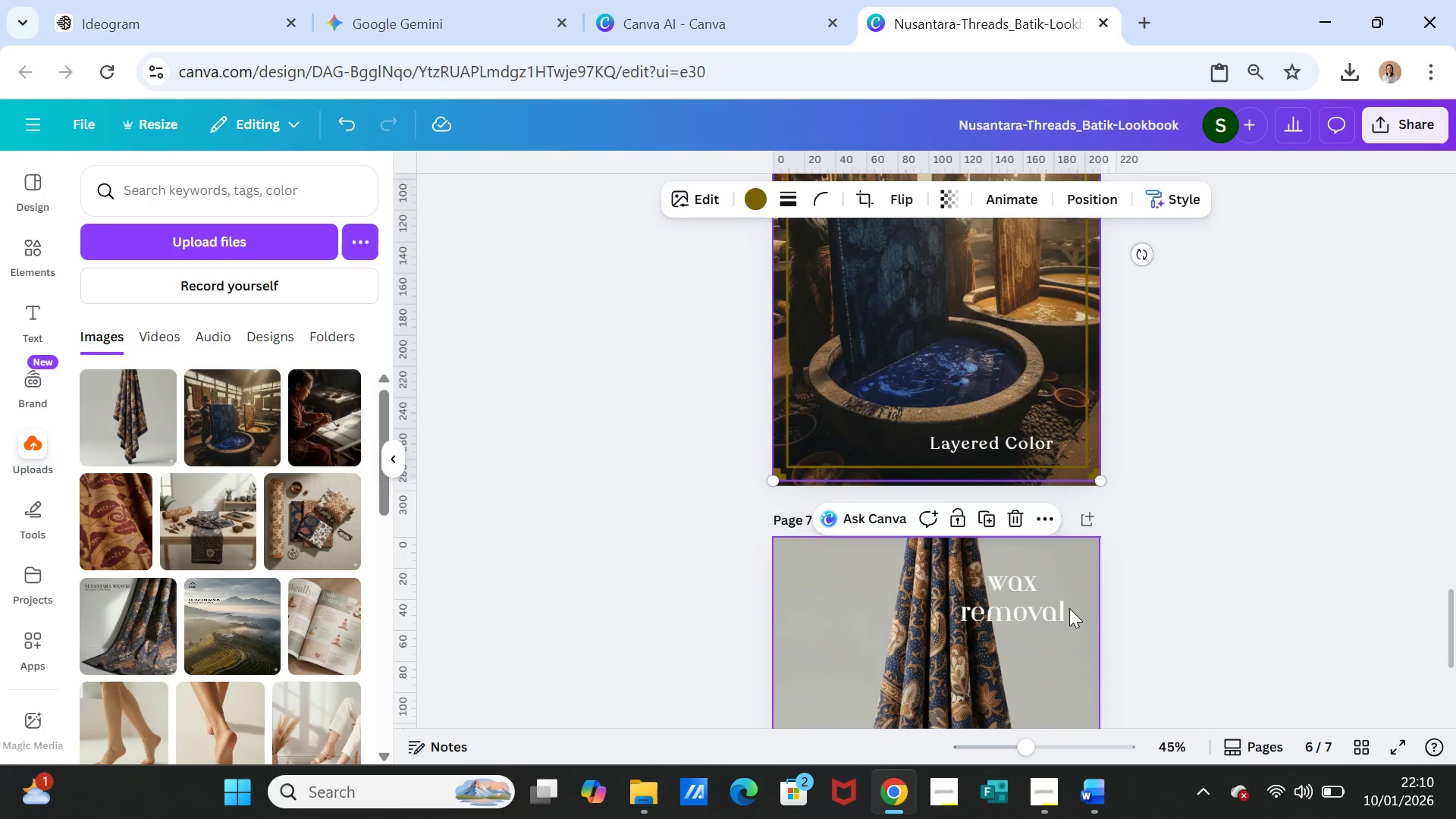 
left_click([1006, 537])
 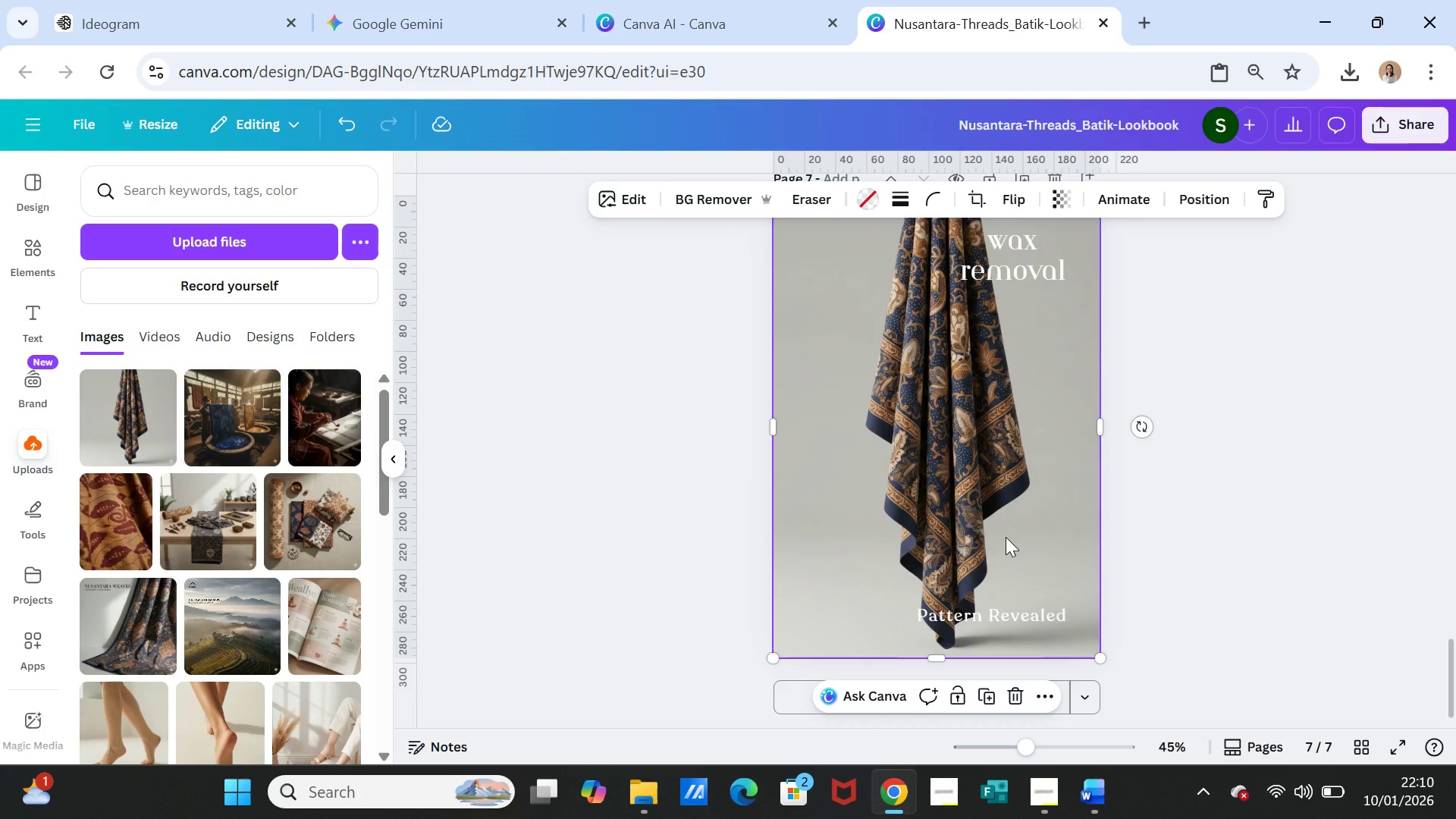 
scroll: coordinate [1069, 609], scroll_direction: down, amount: 4.0
 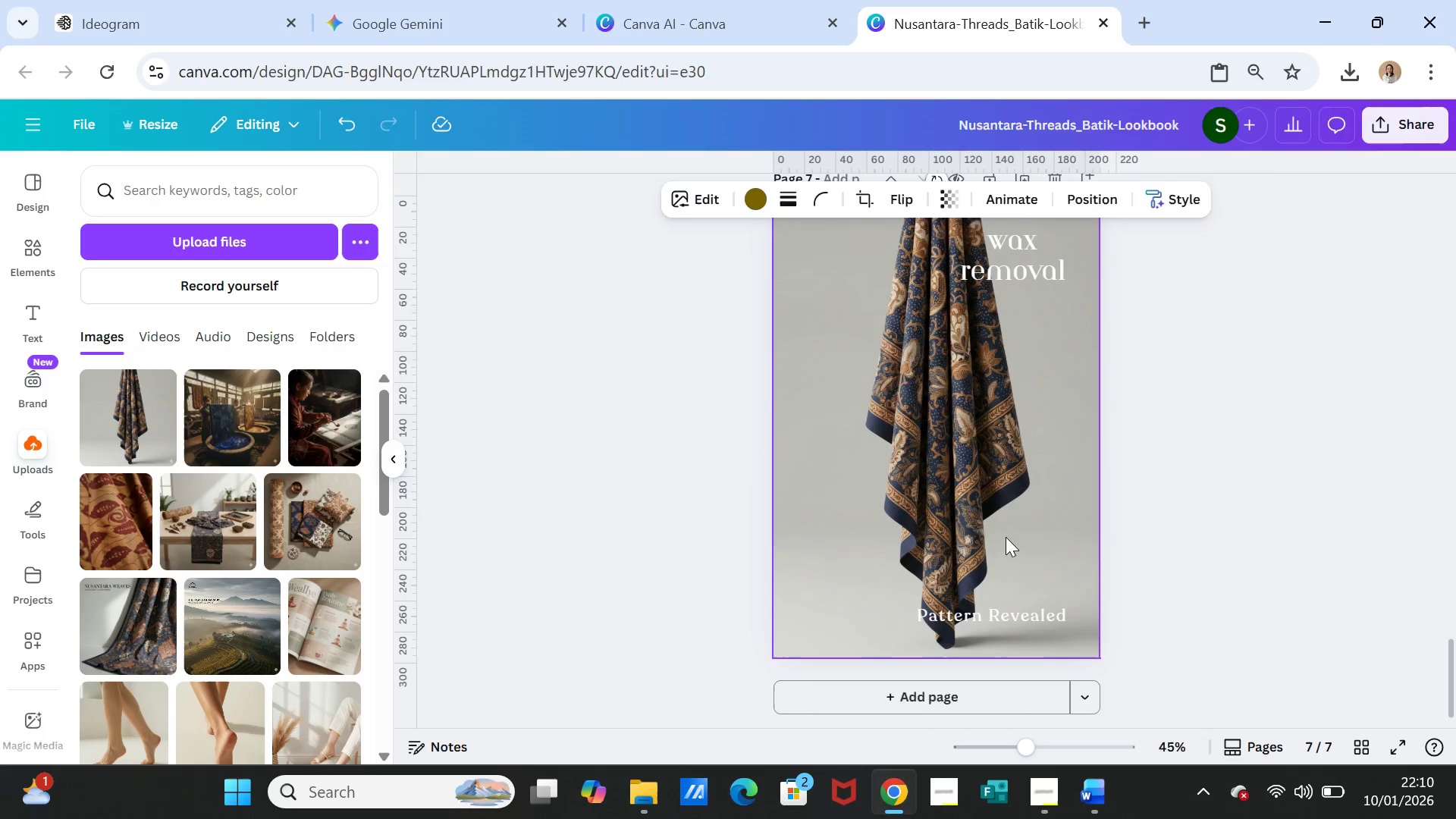 
key(Control+V)
 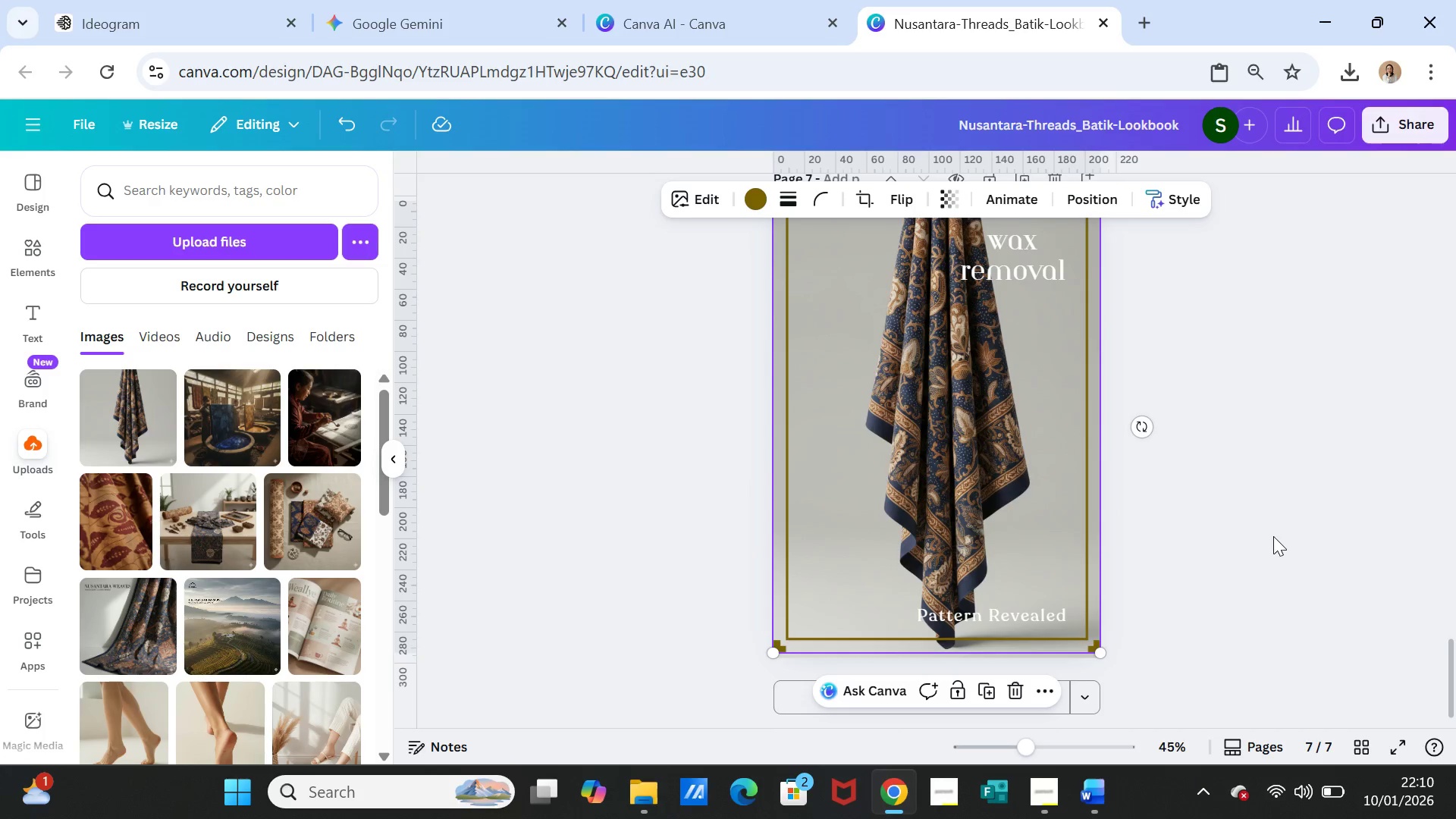 
left_click([1273, 536])
 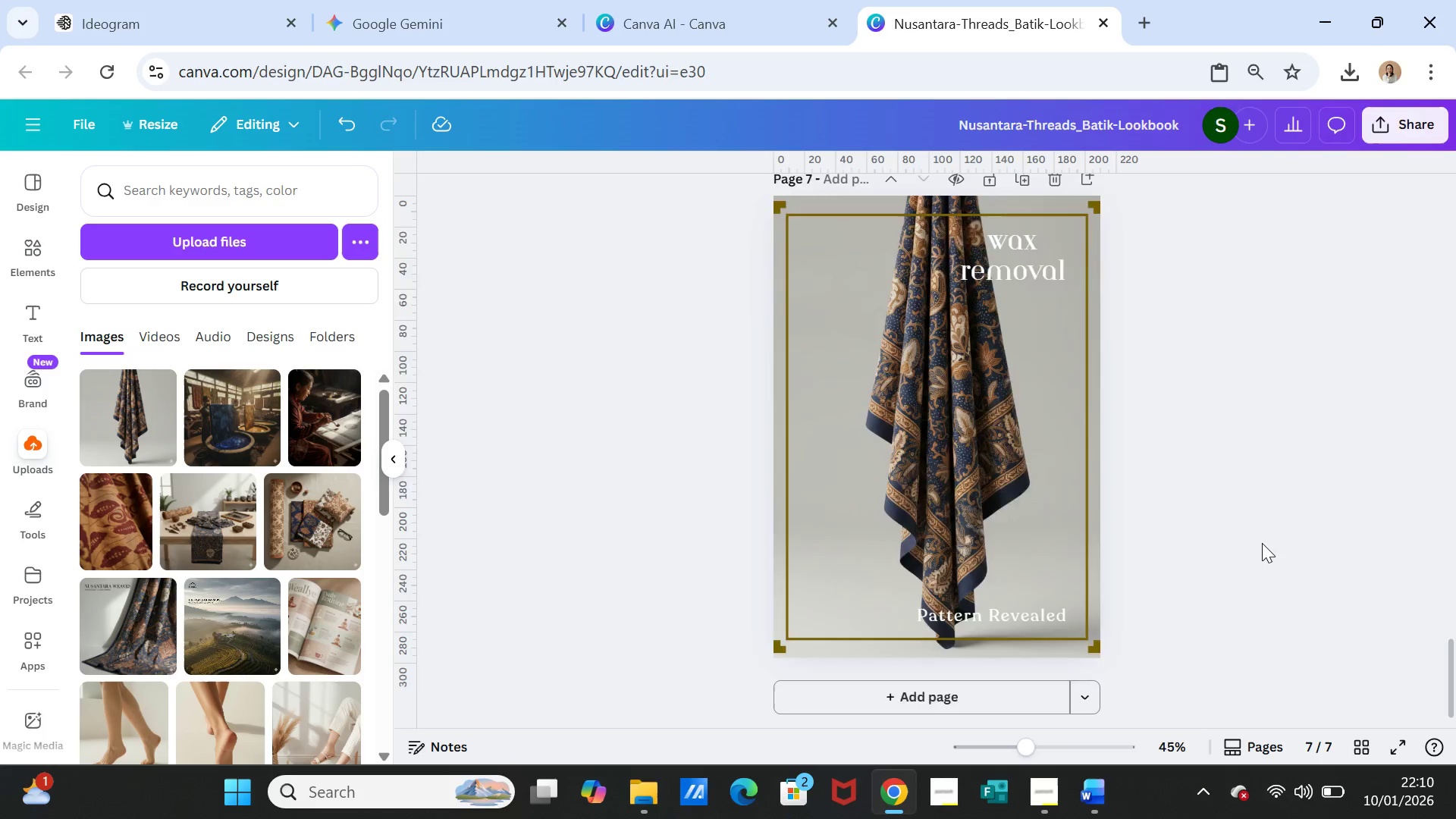 
scroll: coordinate [1262, 543], scroll_direction: up, amount: 1.0
 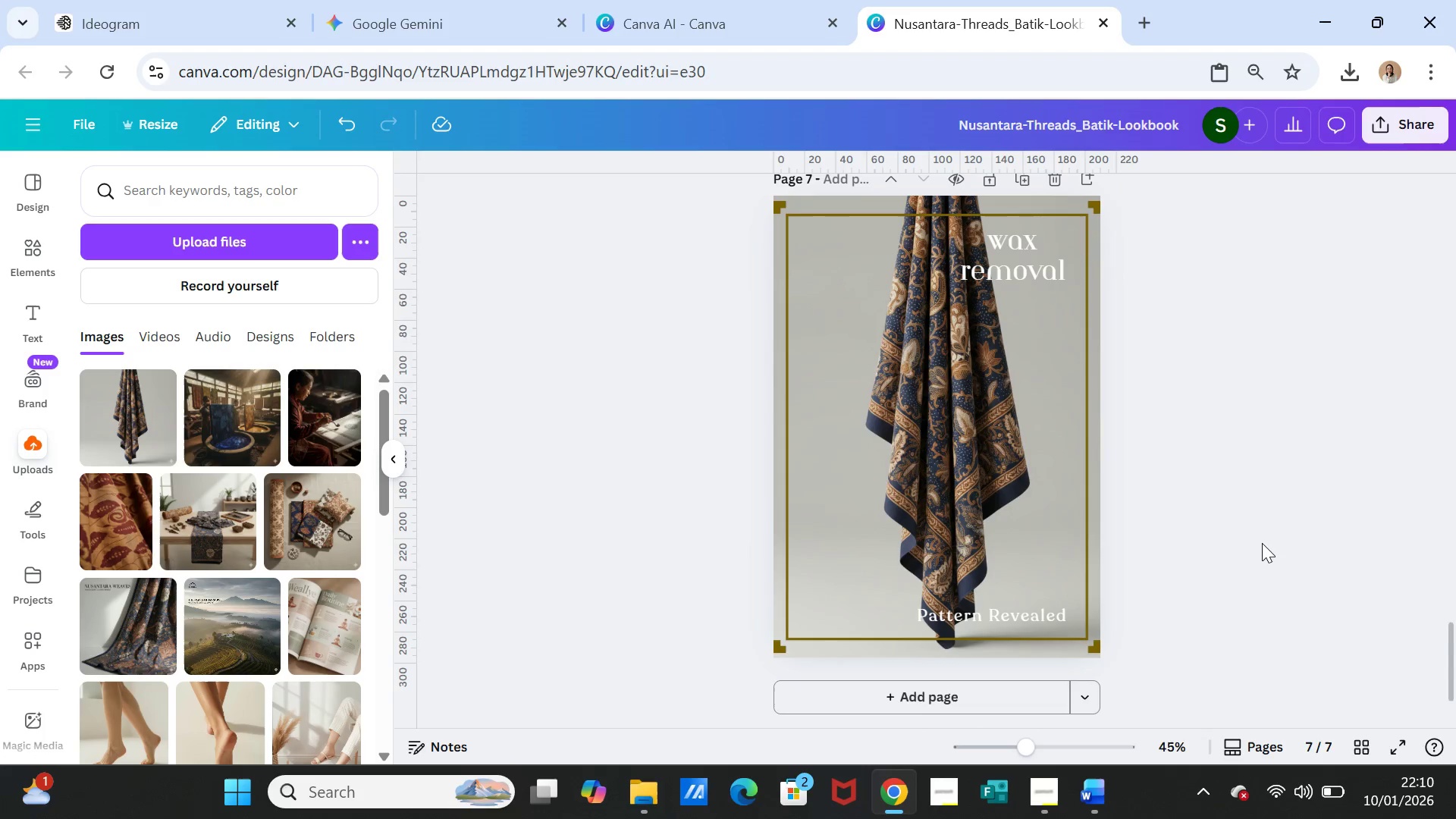 
scroll: coordinate [1262, 543], scroll_direction: down, amount: 1.0
 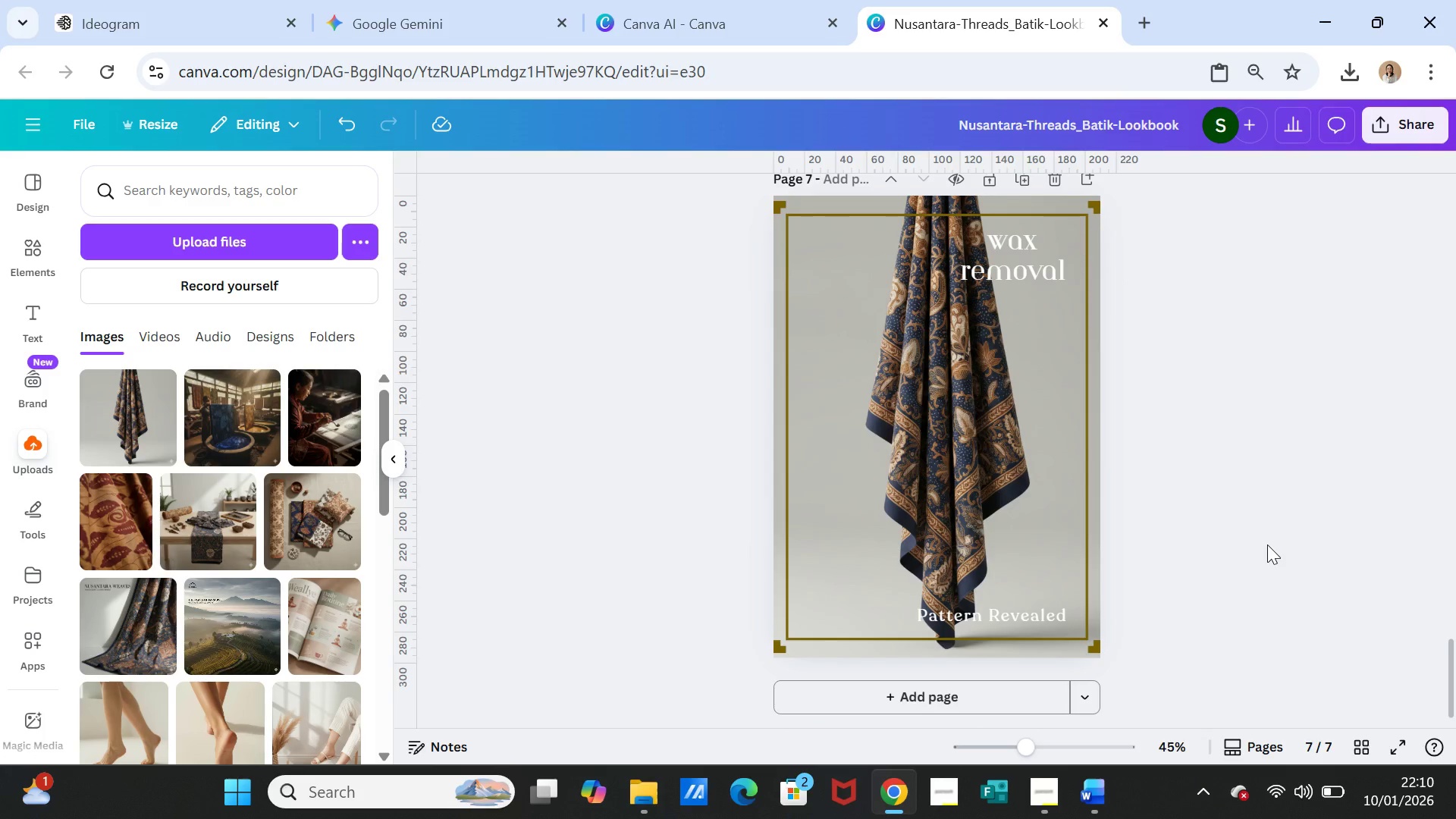 
wait(5.72)
 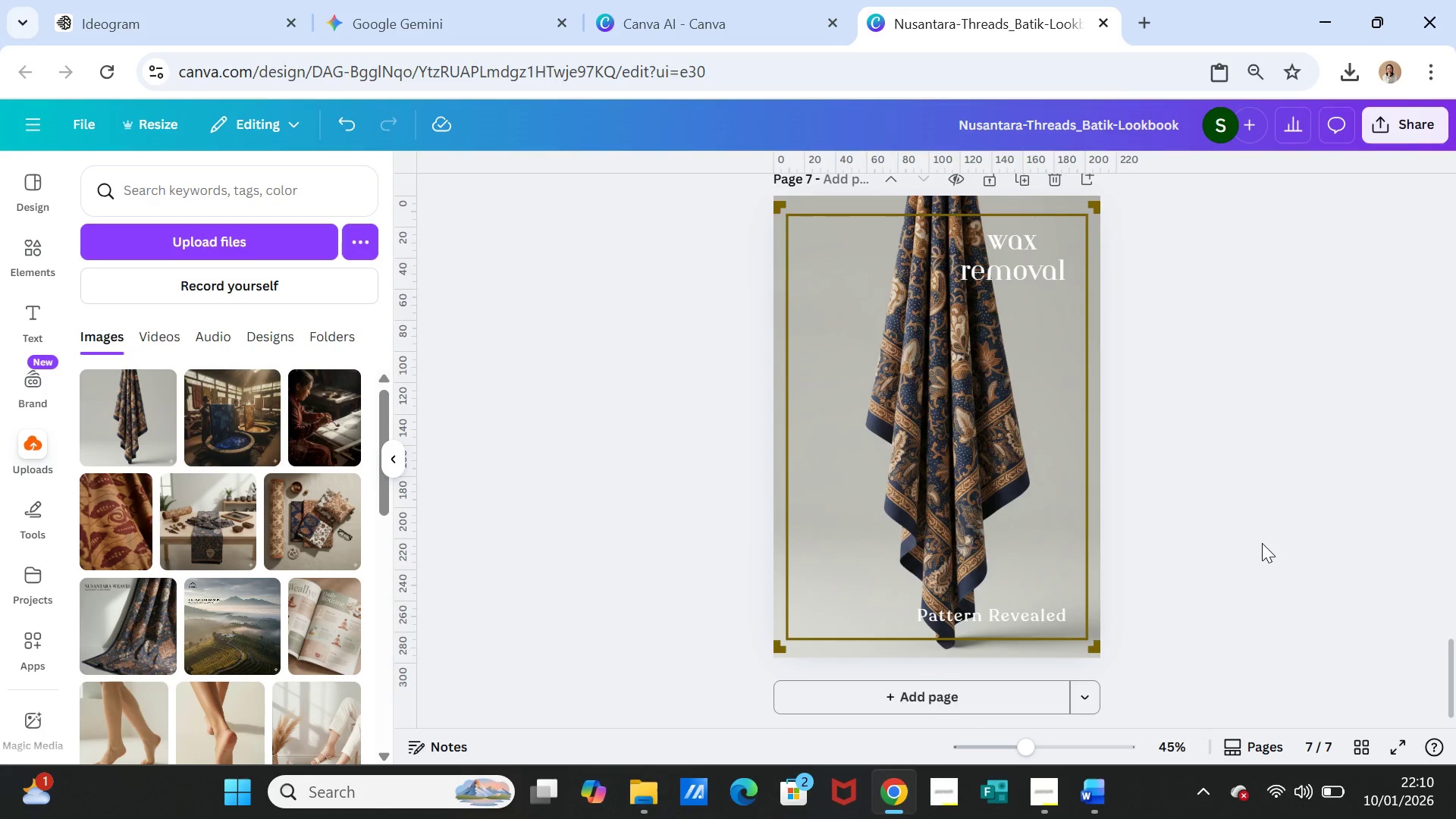 
scroll: coordinate [1267, 544], scroll_direction: up, amount: 1.0
 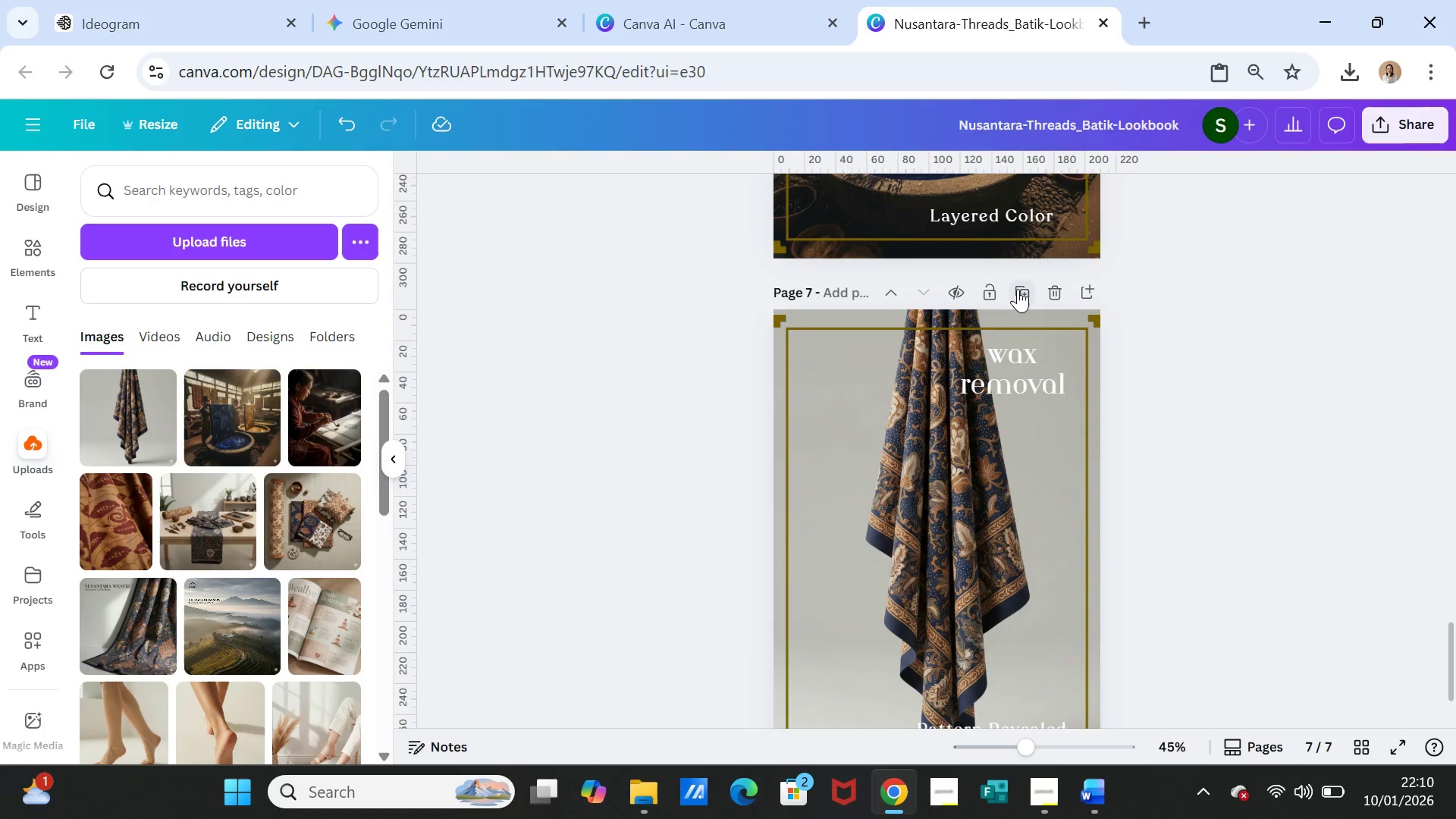 
left_click([1018, 289])
 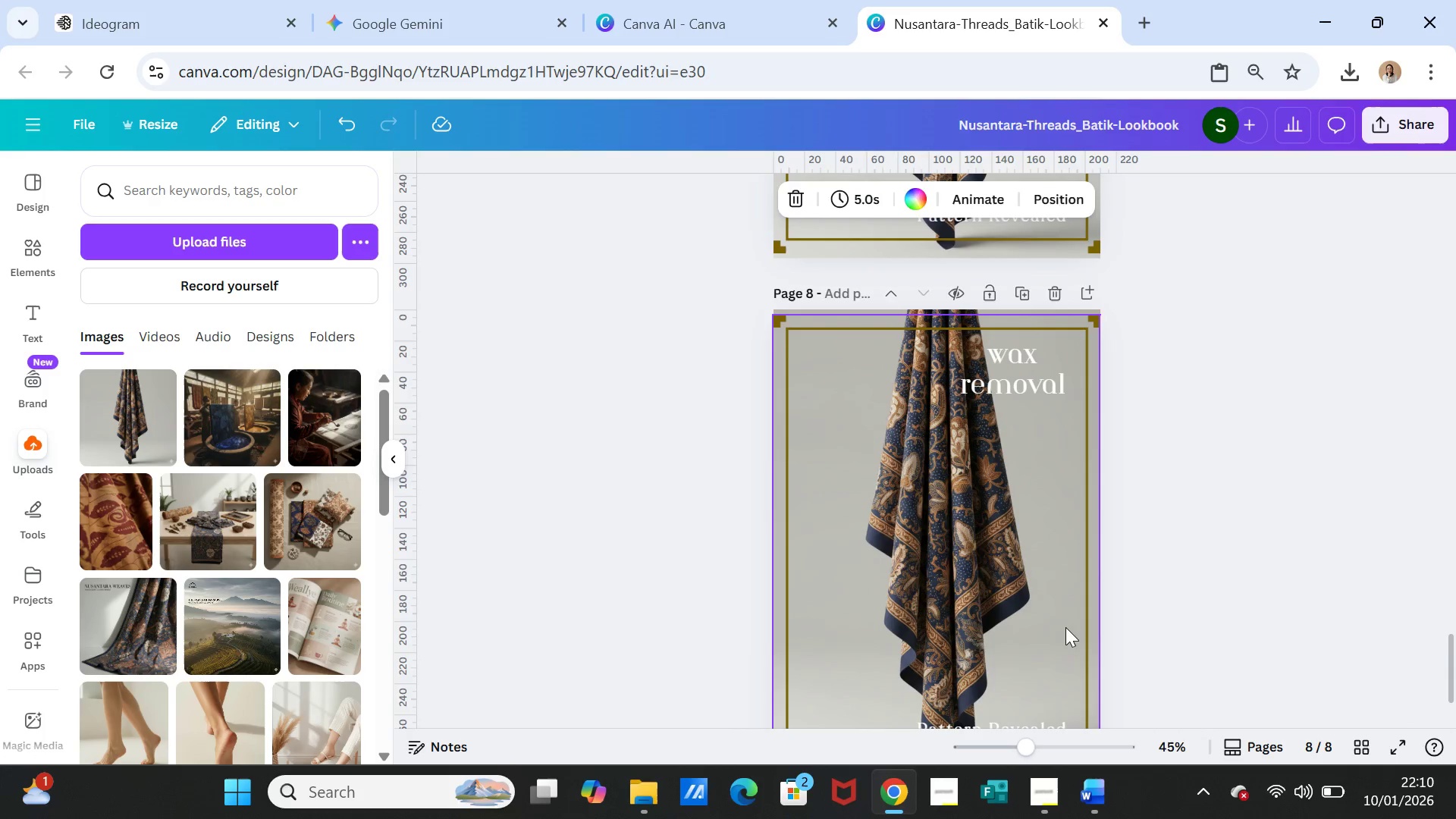 
left_click([1065, 627])
 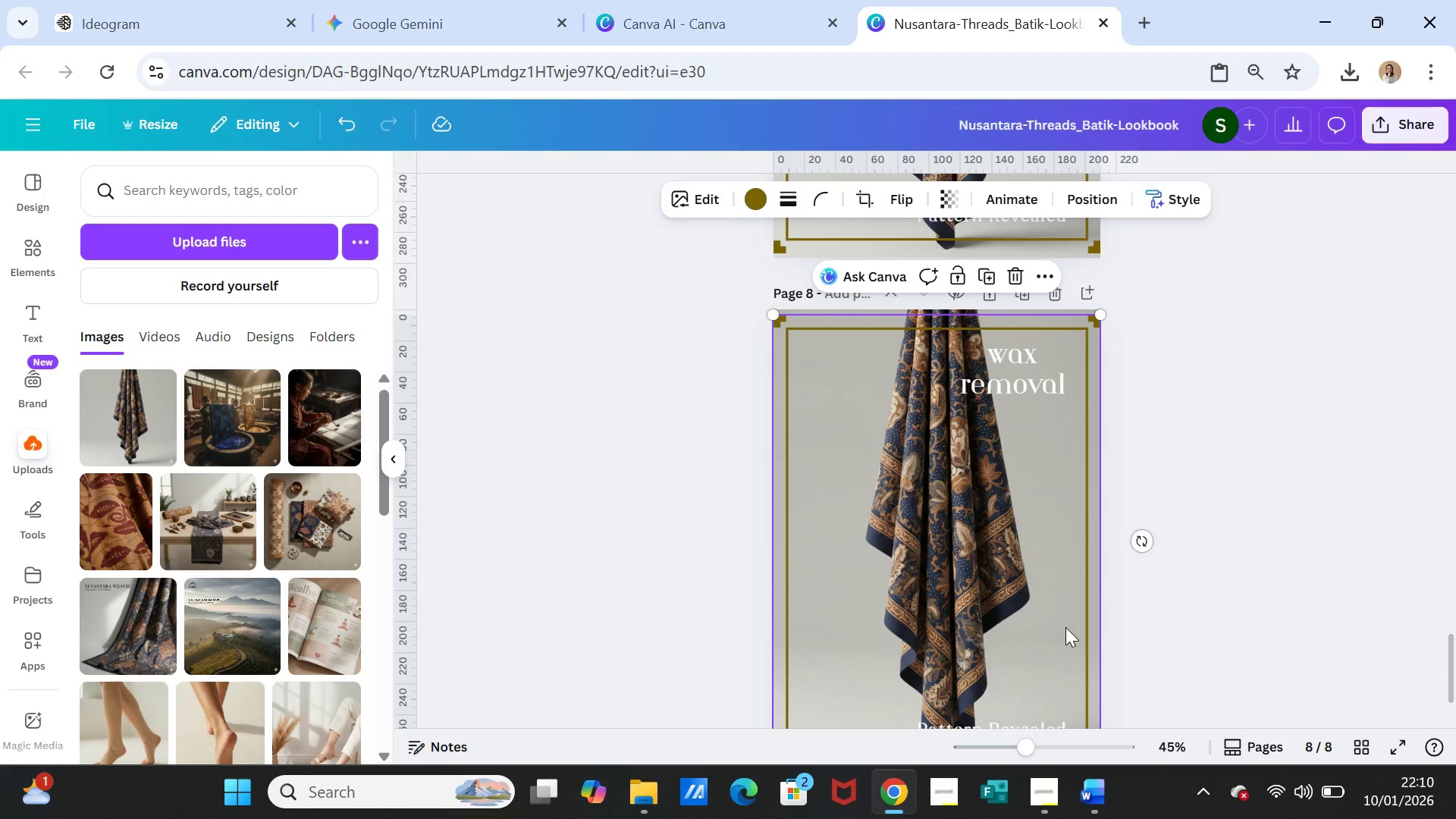 
key(Delete)
 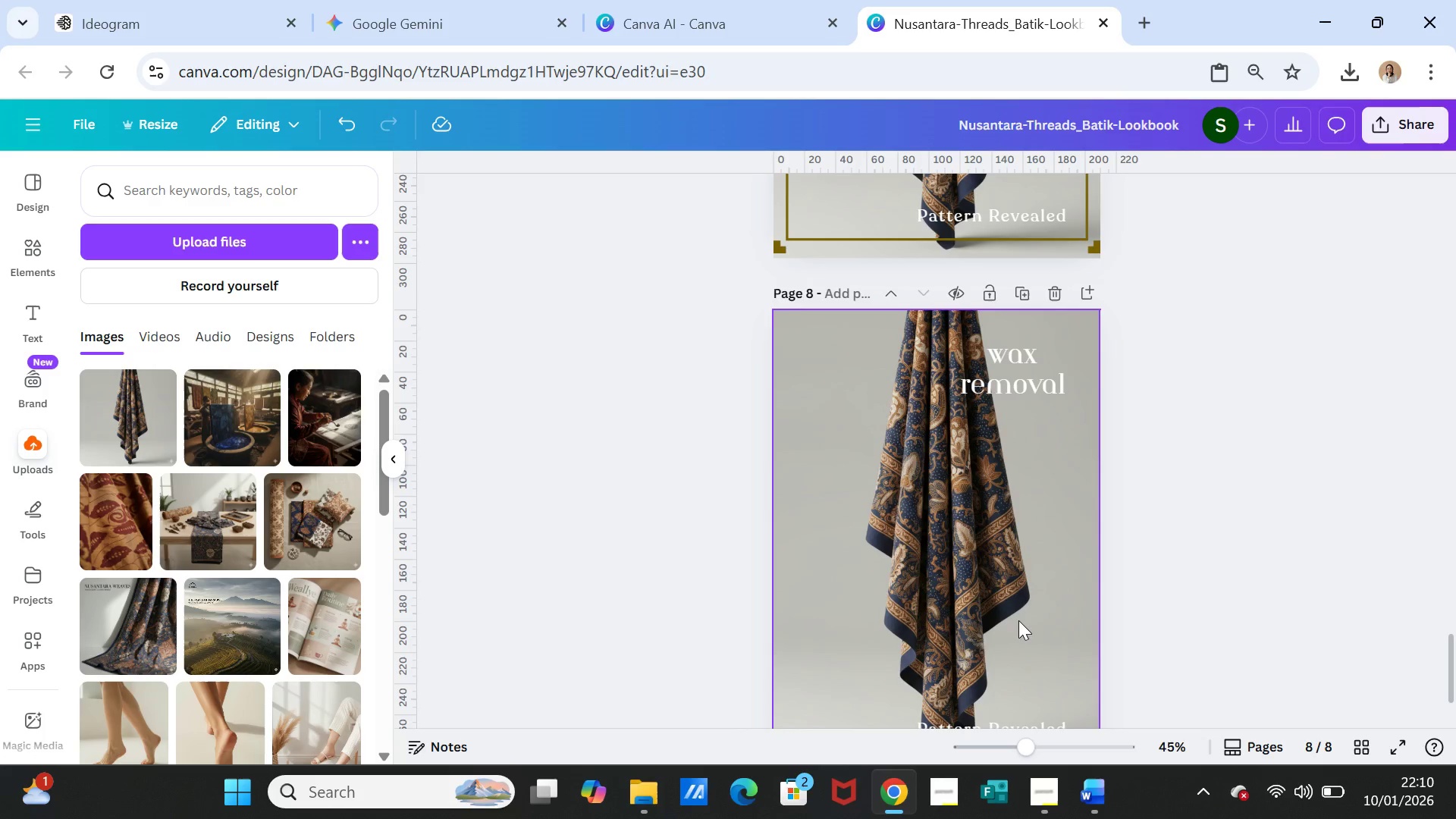 
left_click([1050, 625])
 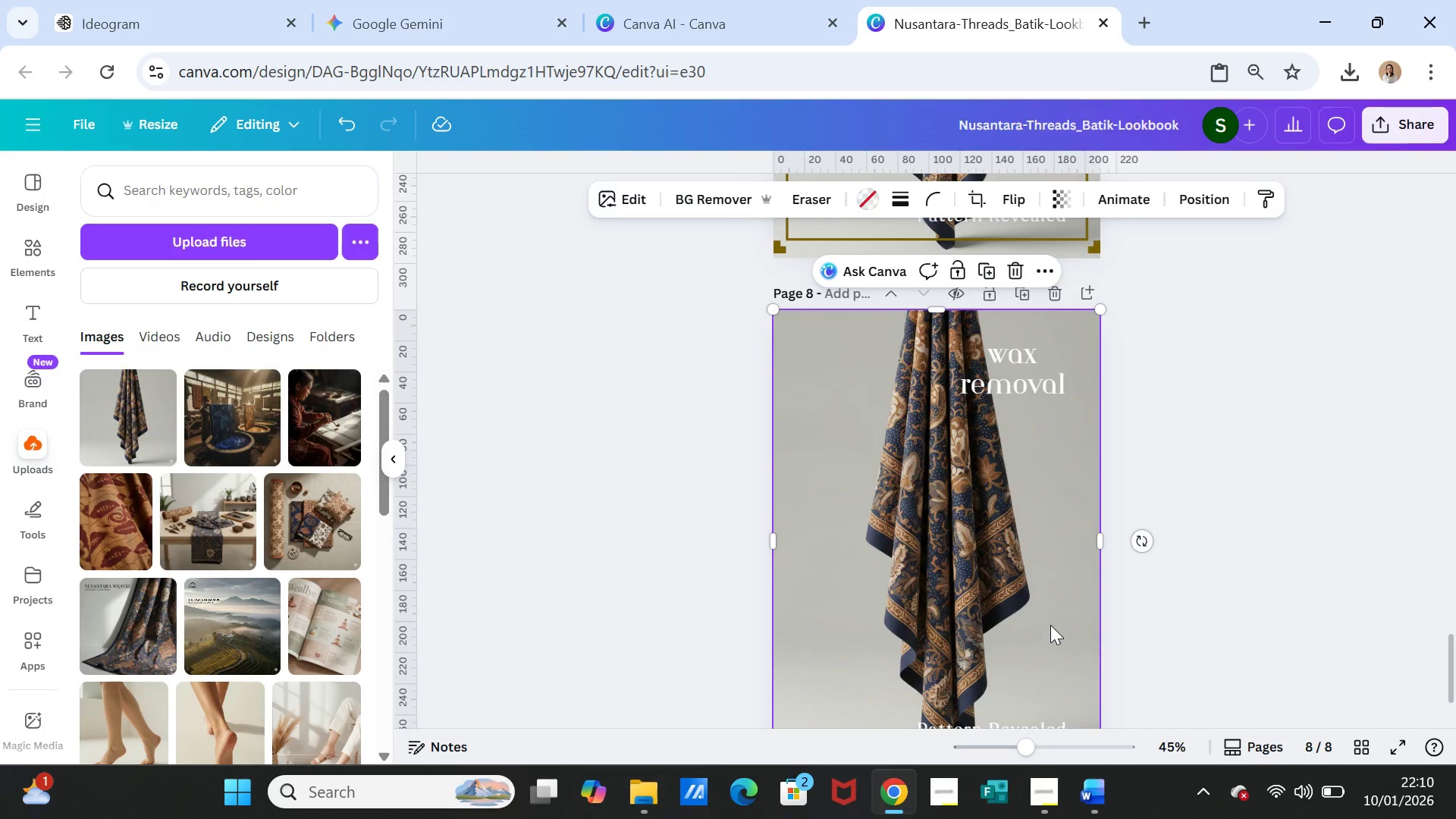 
key(Delete)
 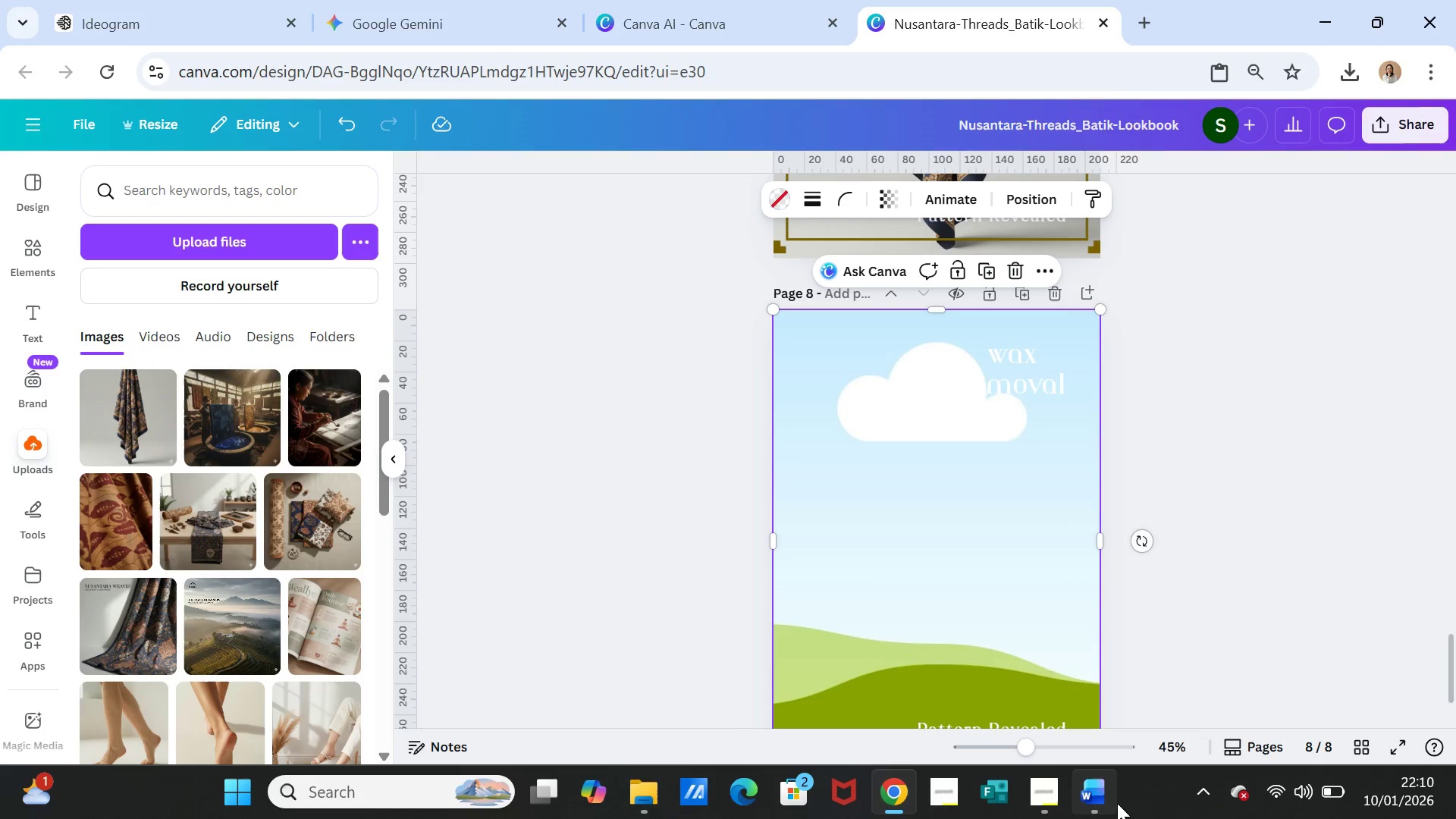 
left_click([1096, 800])
 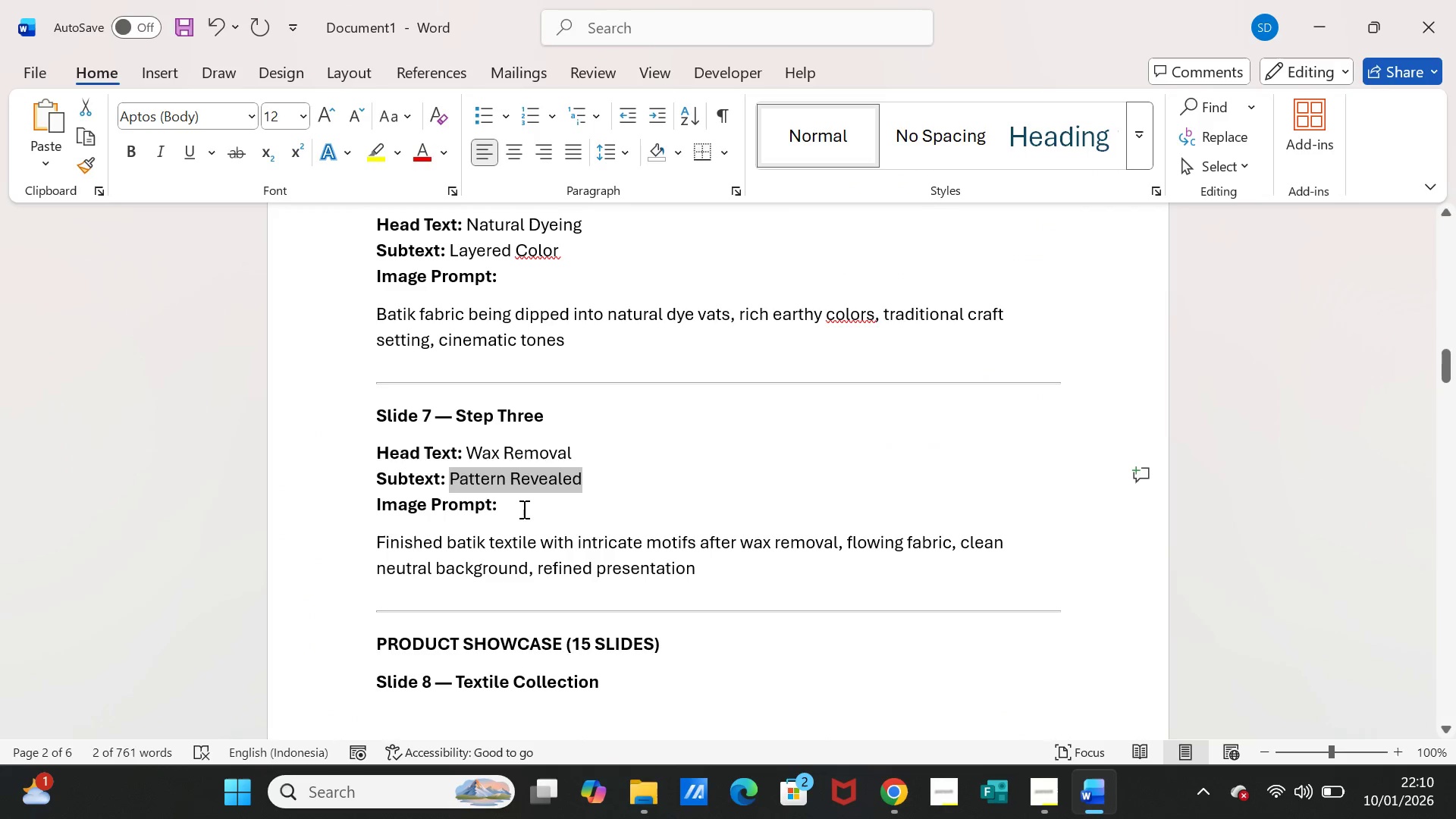 
scroll: coordinate [523, 510], scroll_direction: down, amount: 9.0
 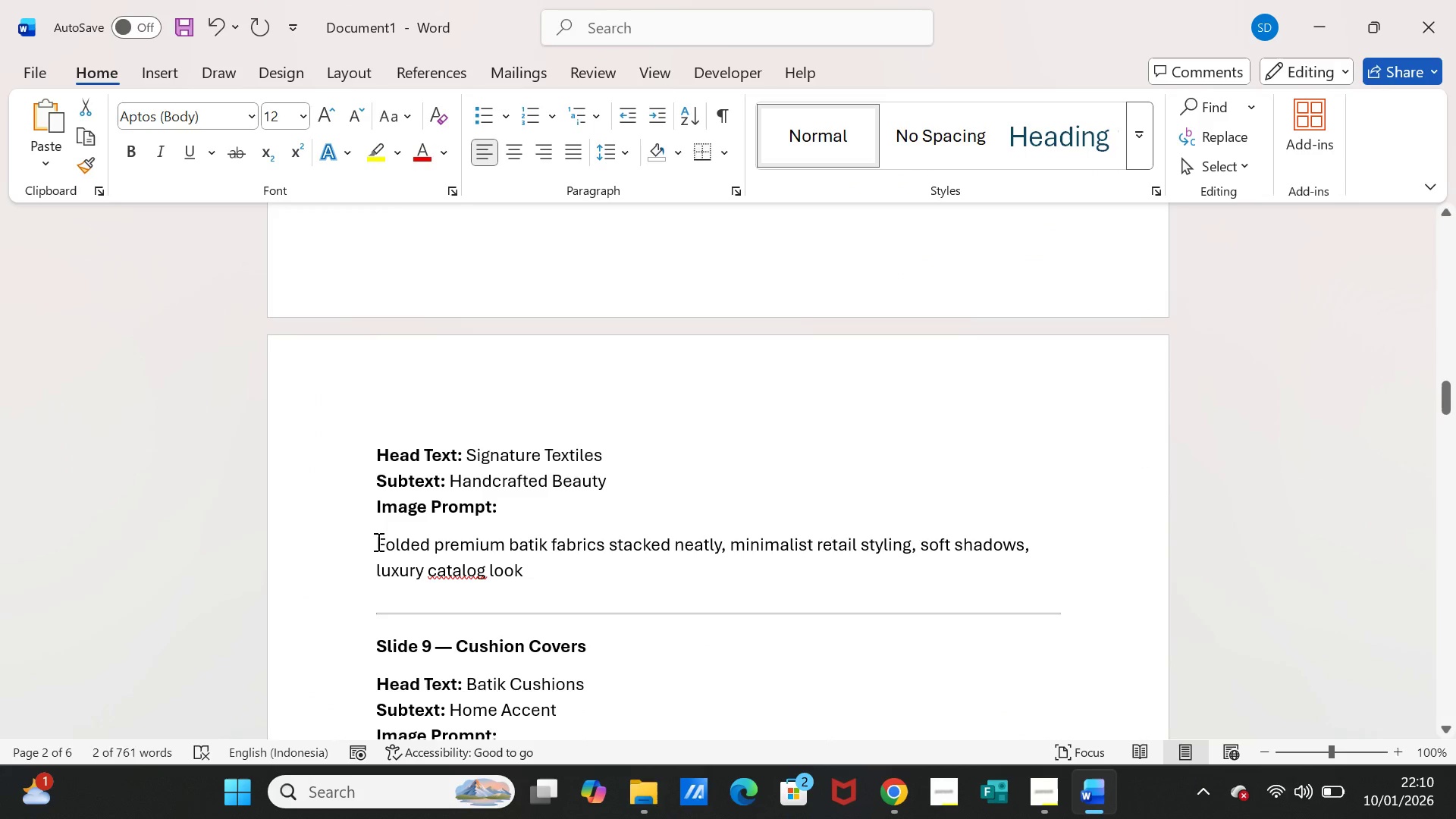 
left_click_drag(start_coordinate=[375, 541], to_coordinate=[505, 560])
 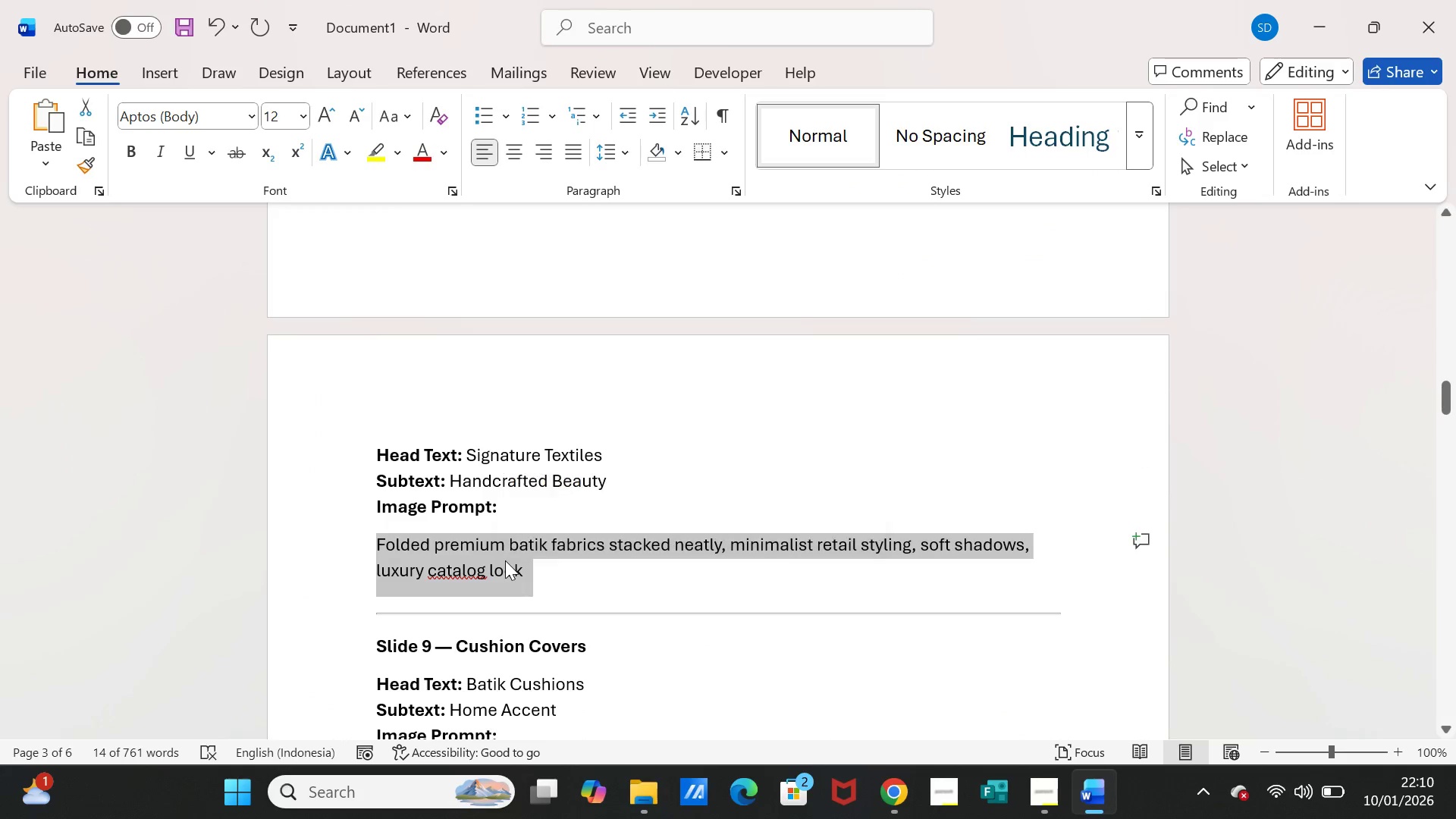 
key(Control+ControlLeft)
 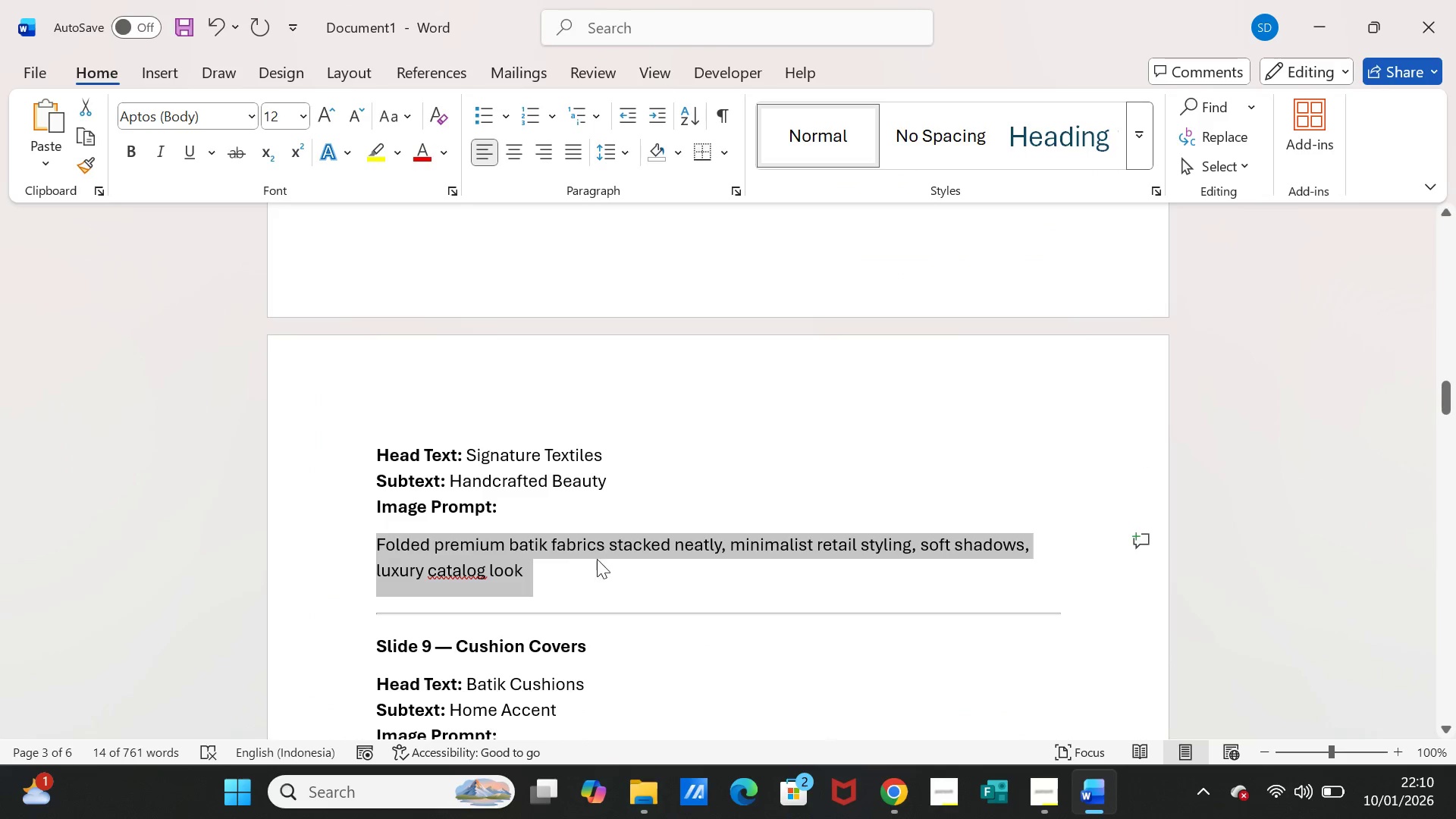 
key(Control+C)
 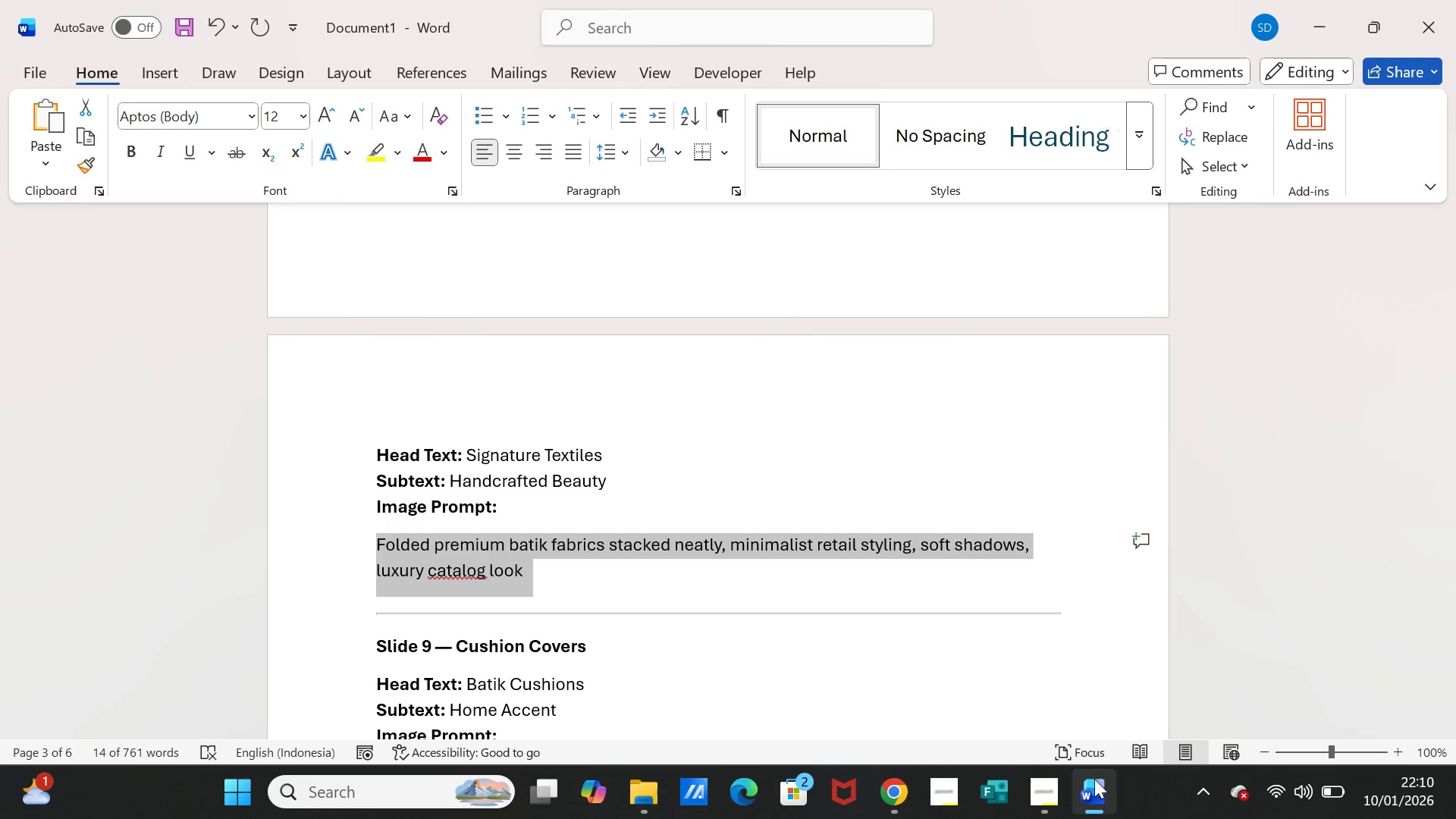 
left_click([1094, 789])
 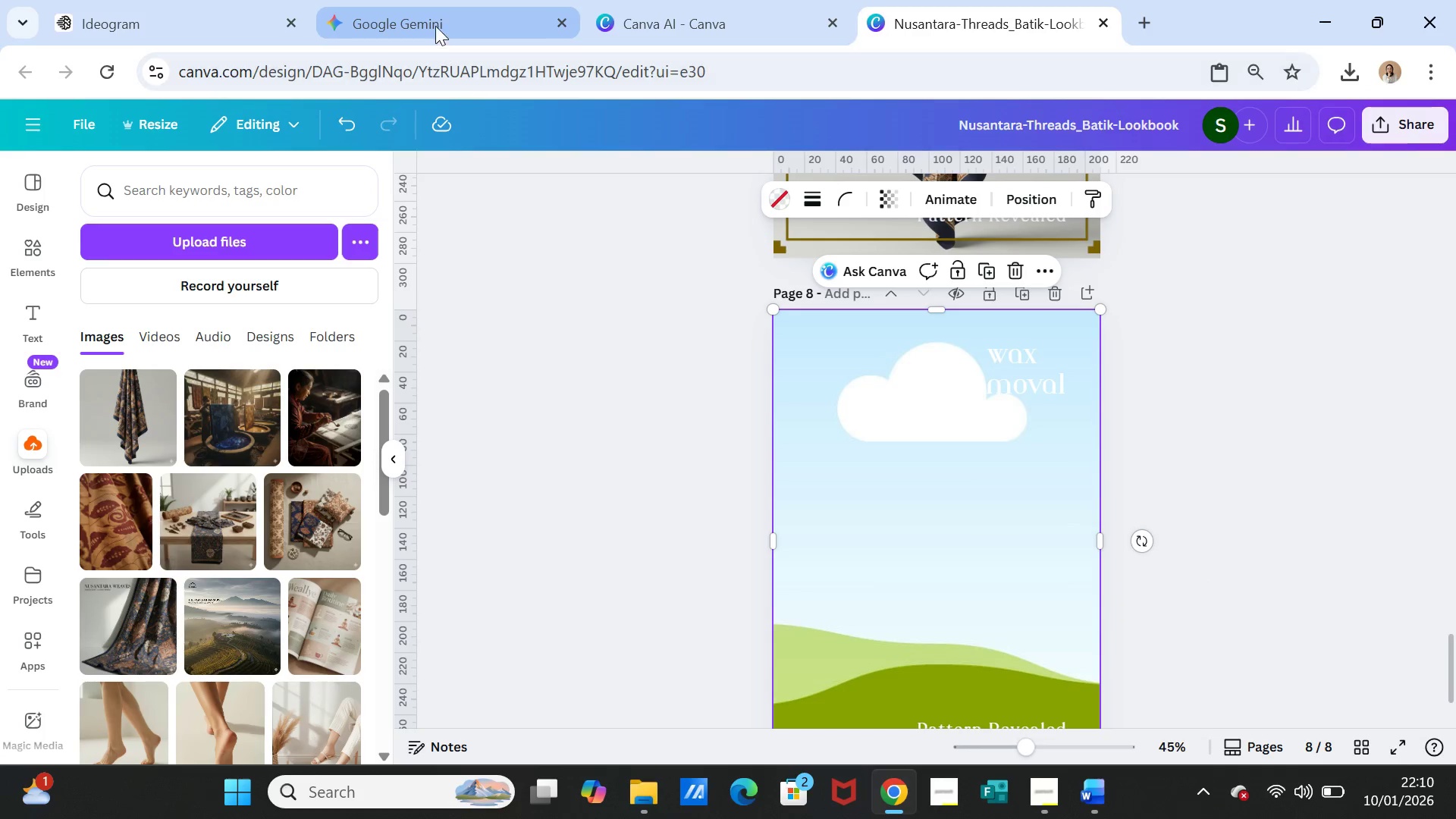 
left_click([435, 24])
 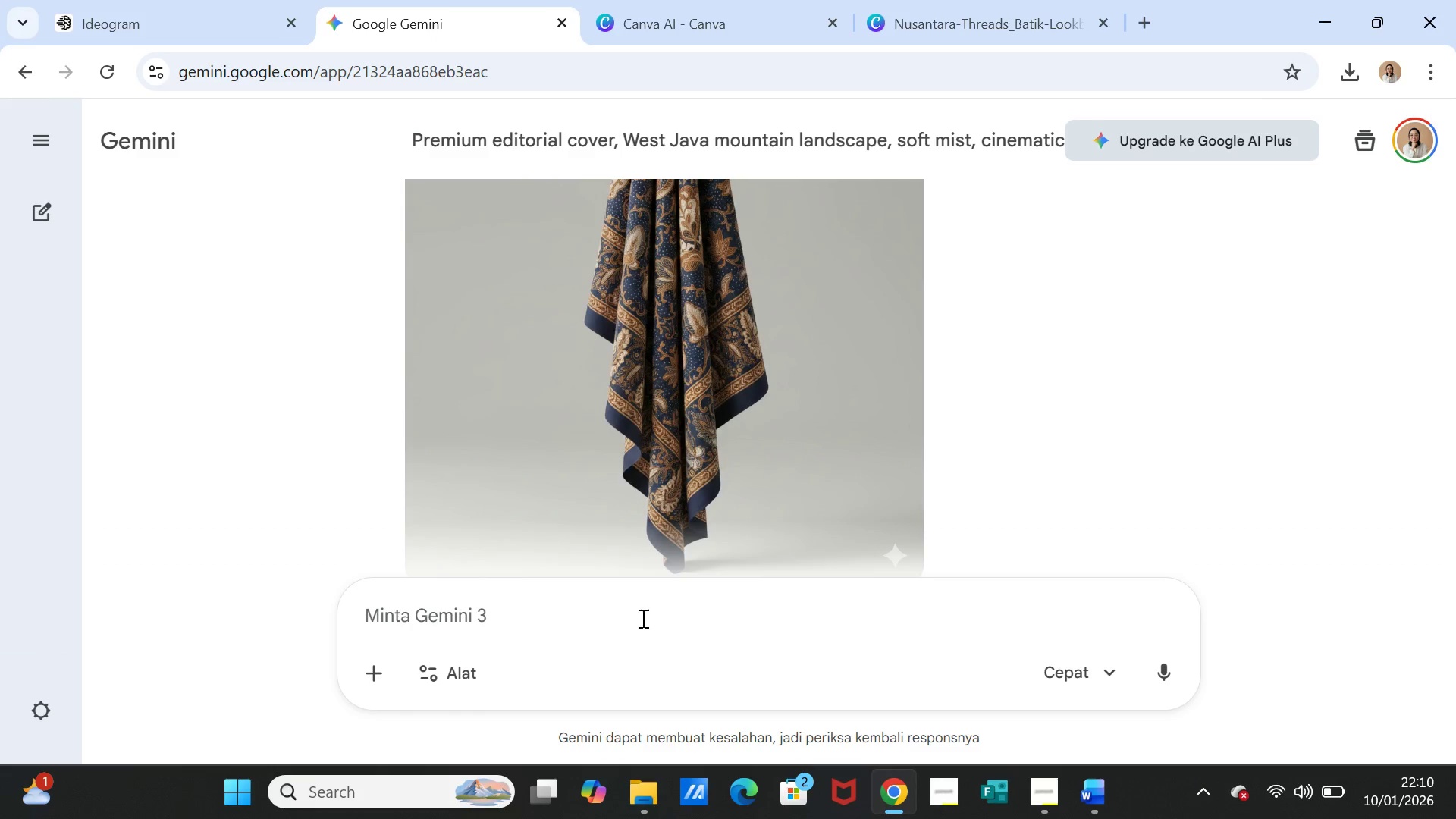 
left_click([639, 619])
 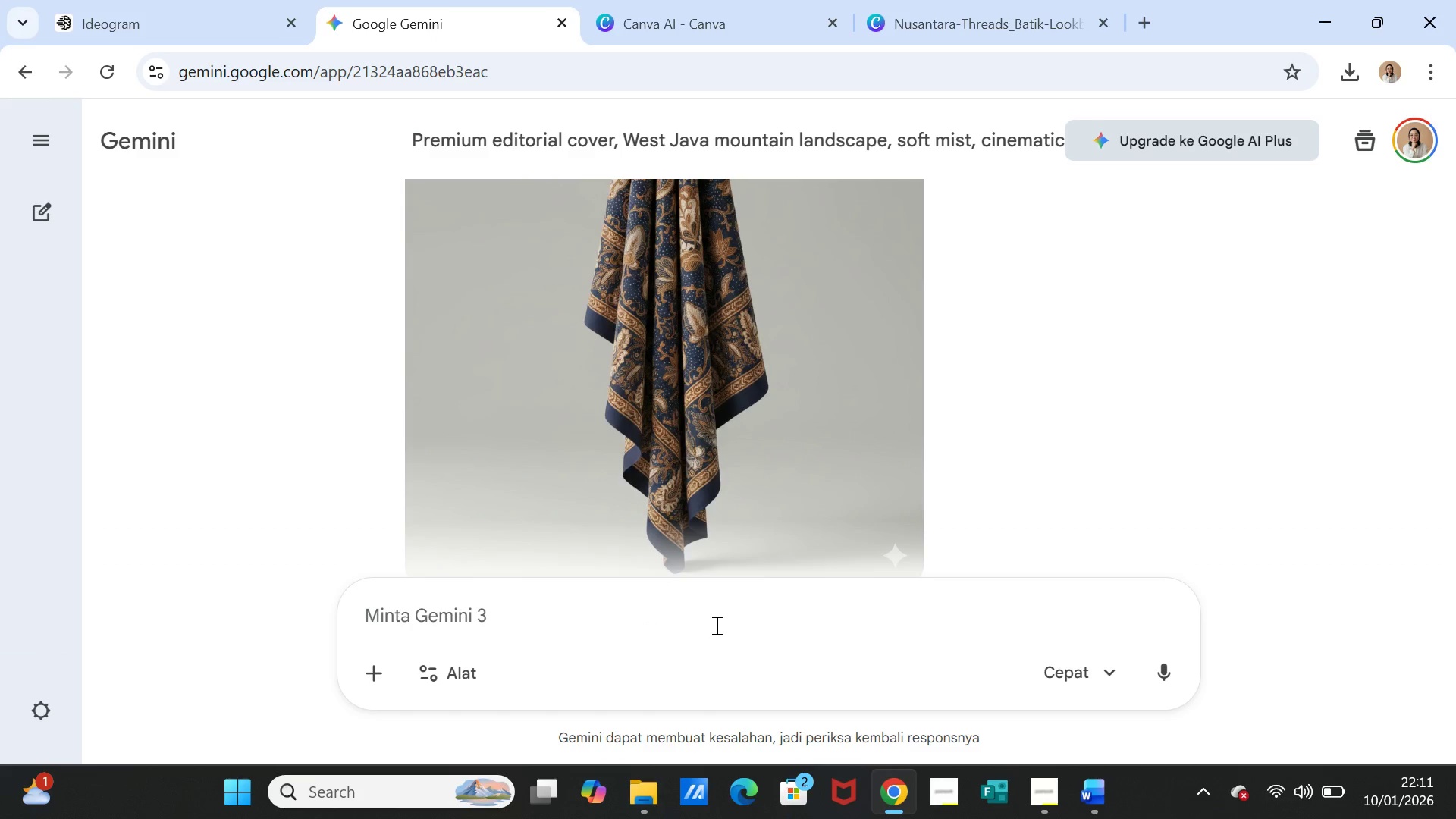 
key(Control+ControlLeft)
 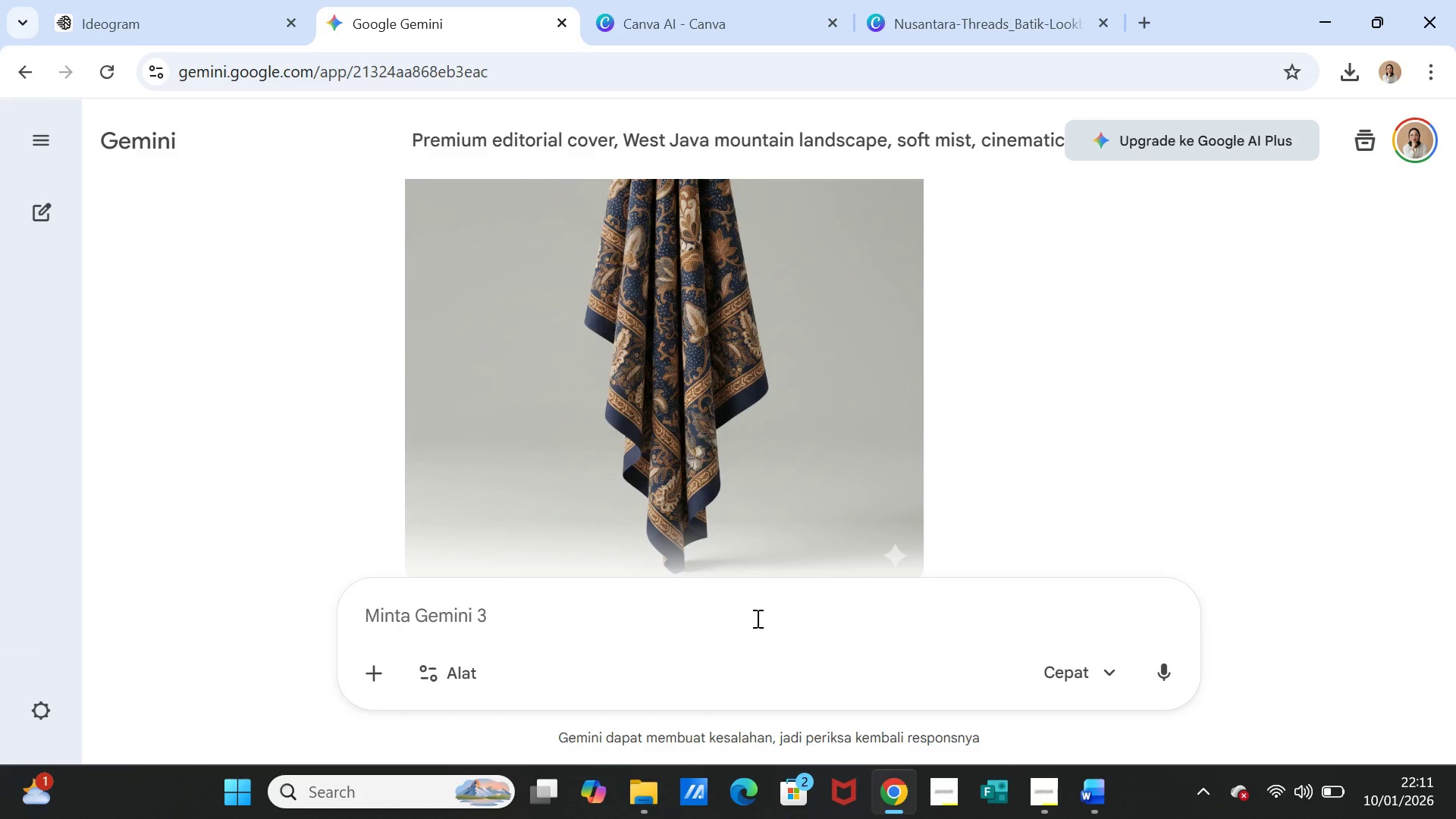 
key(Control+V)
 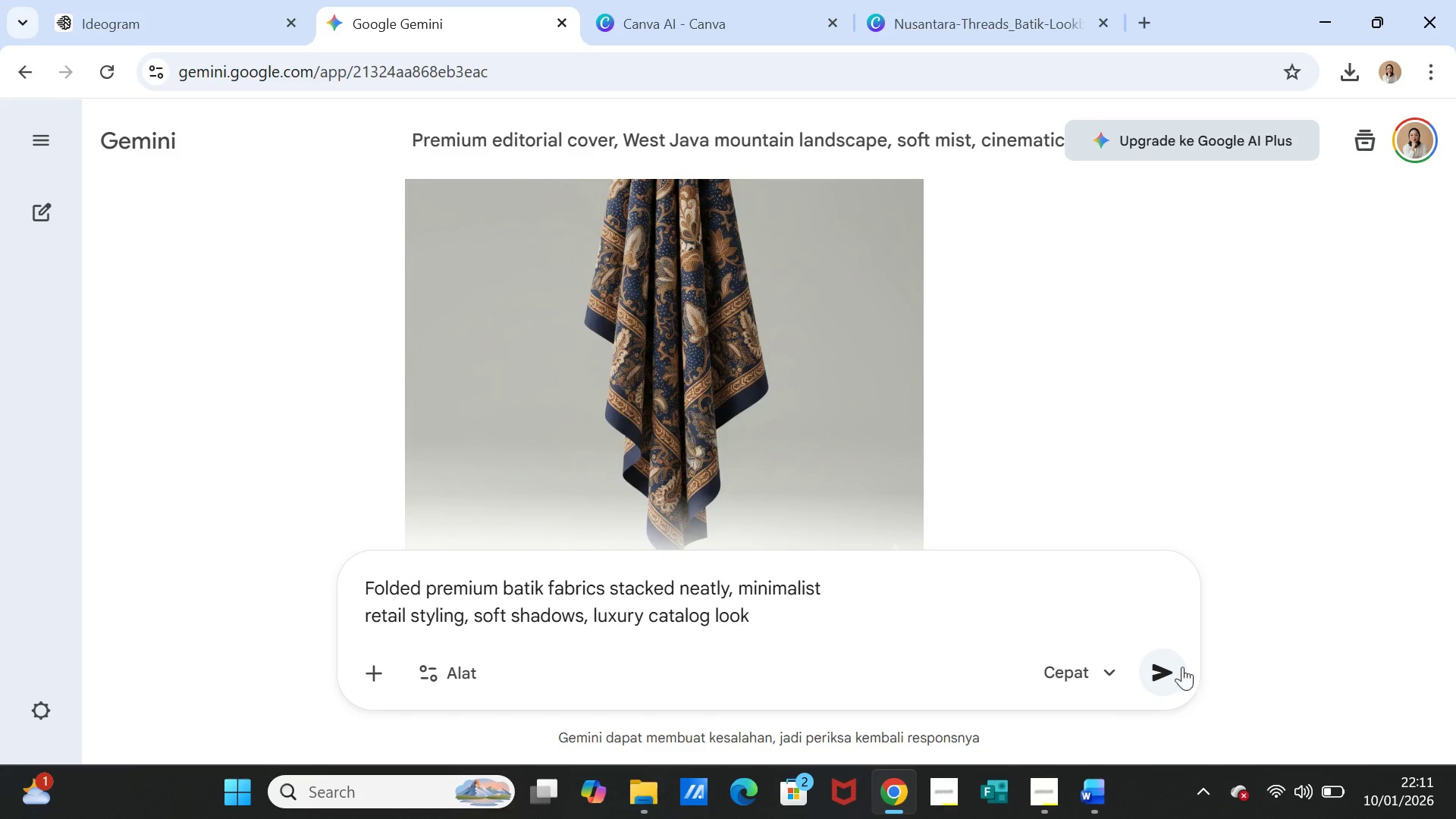 
left_click([1172, 670])
 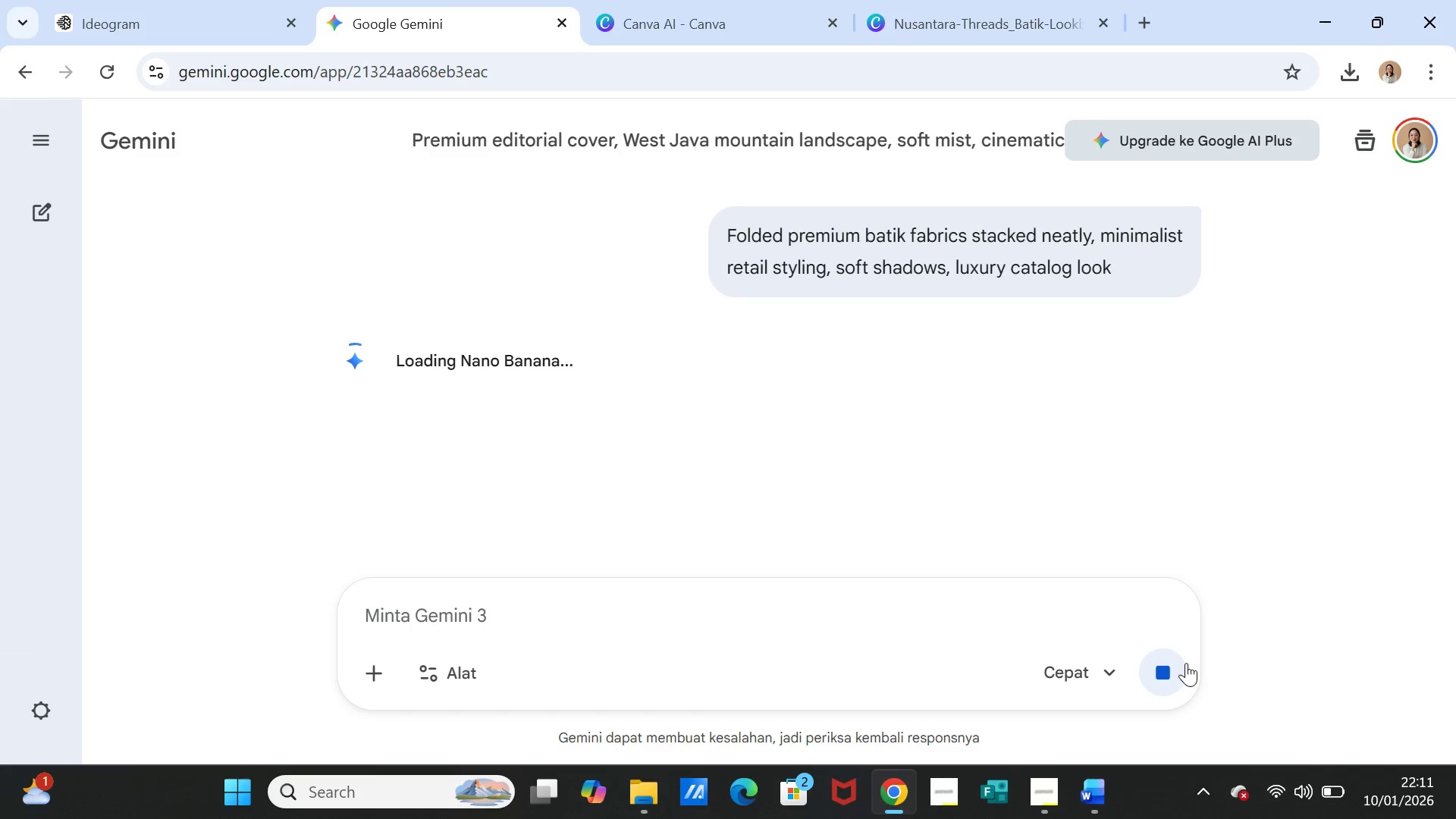 
wait(23.14)
 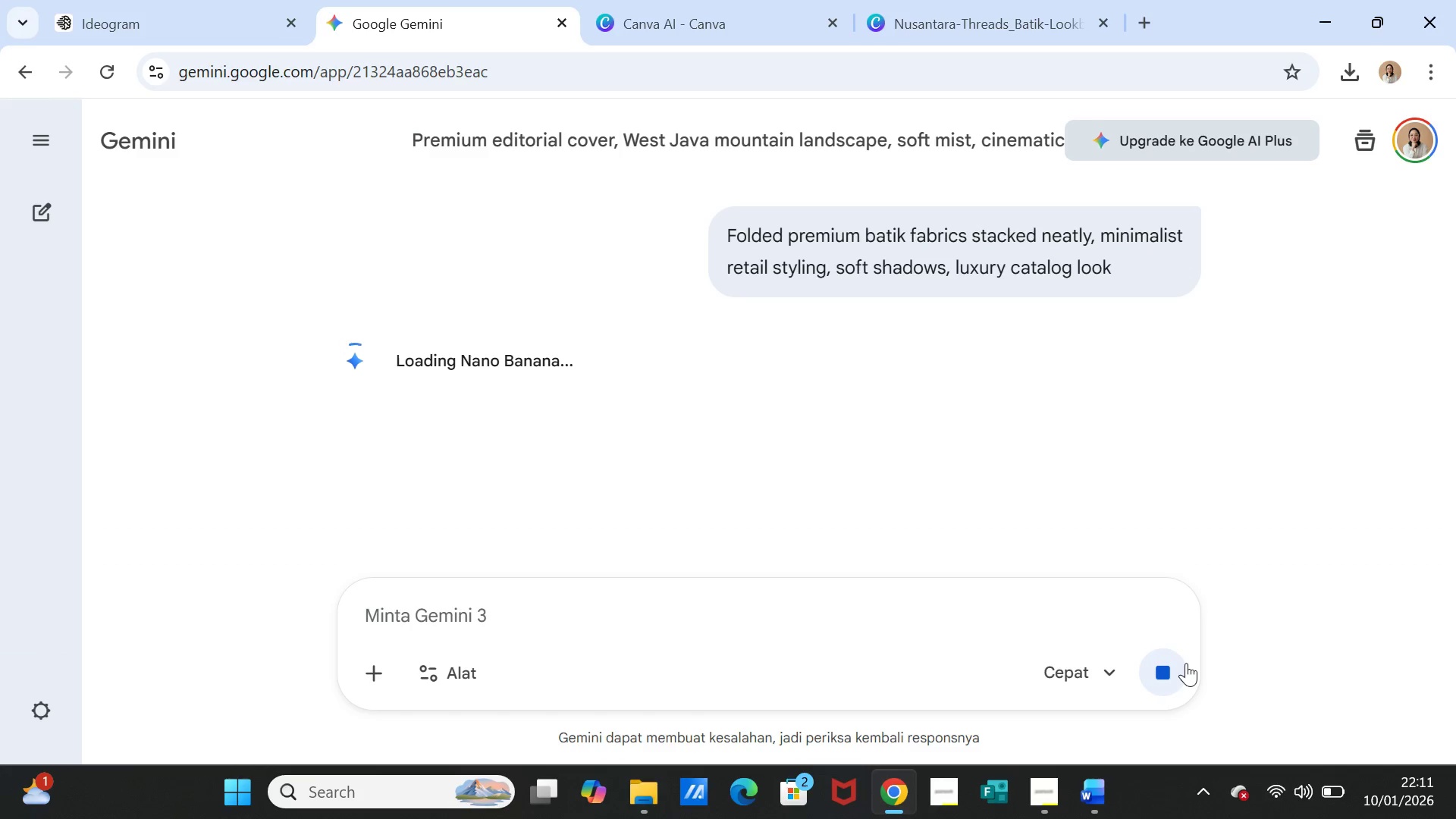 
scroll: coordinate [1169, 485], scroll_direction: down, amount: 2.0
 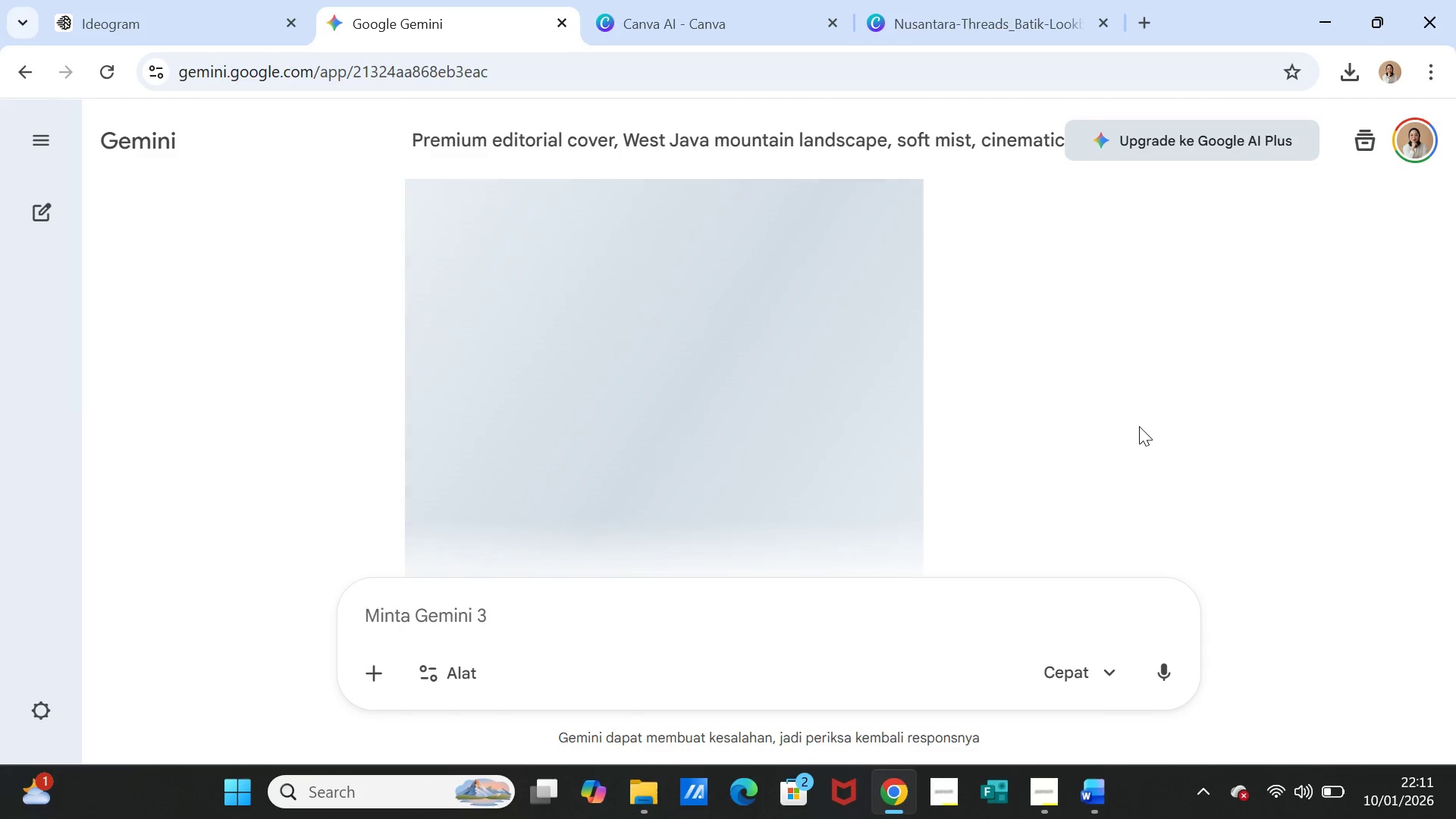 
scroll: coordinate [1139, 426], scroll_direction: up, amount: 1.0
 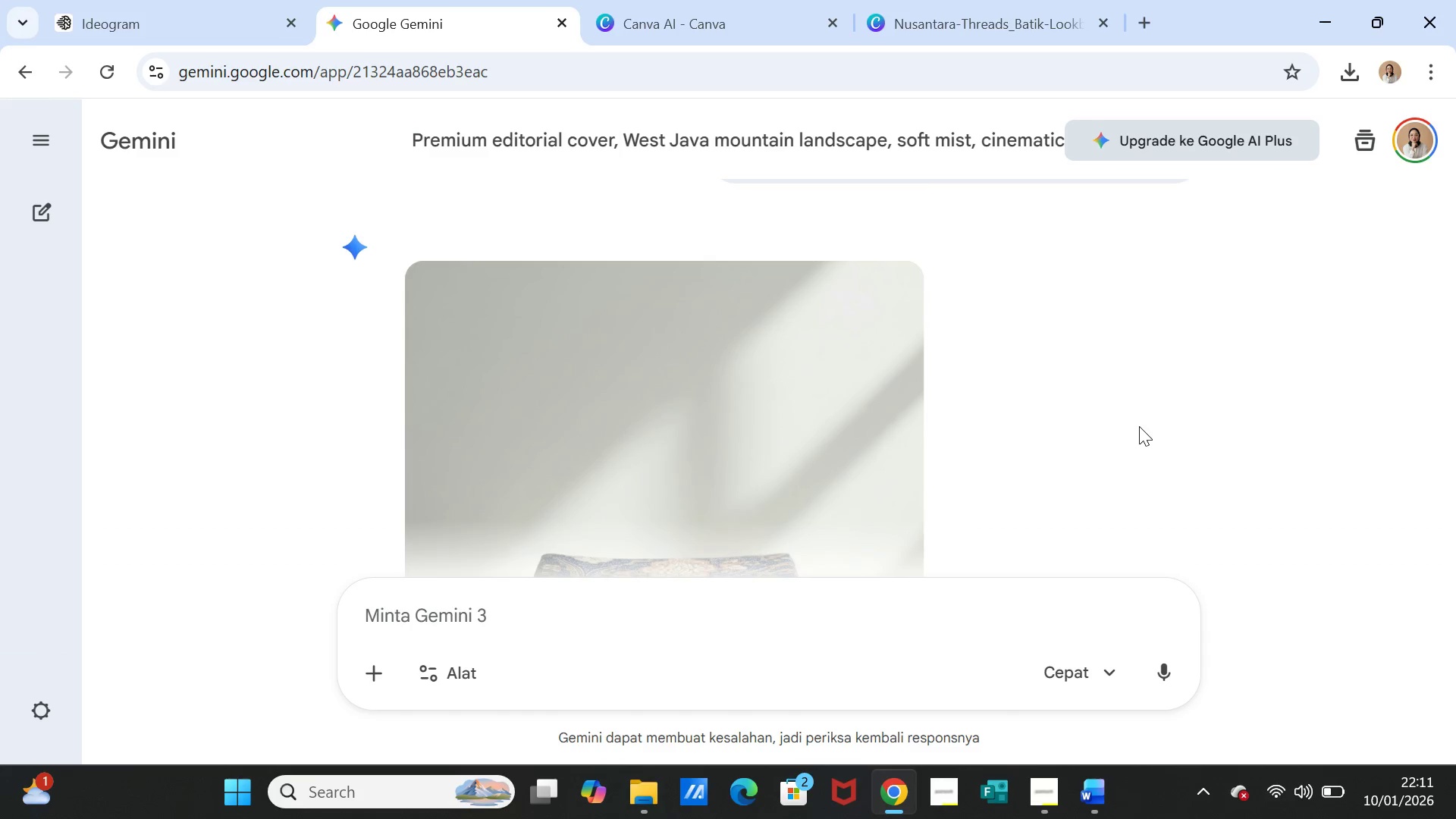 
scroll: coordinate [1139, 426], scroll_direction: down, amount: 2.0
 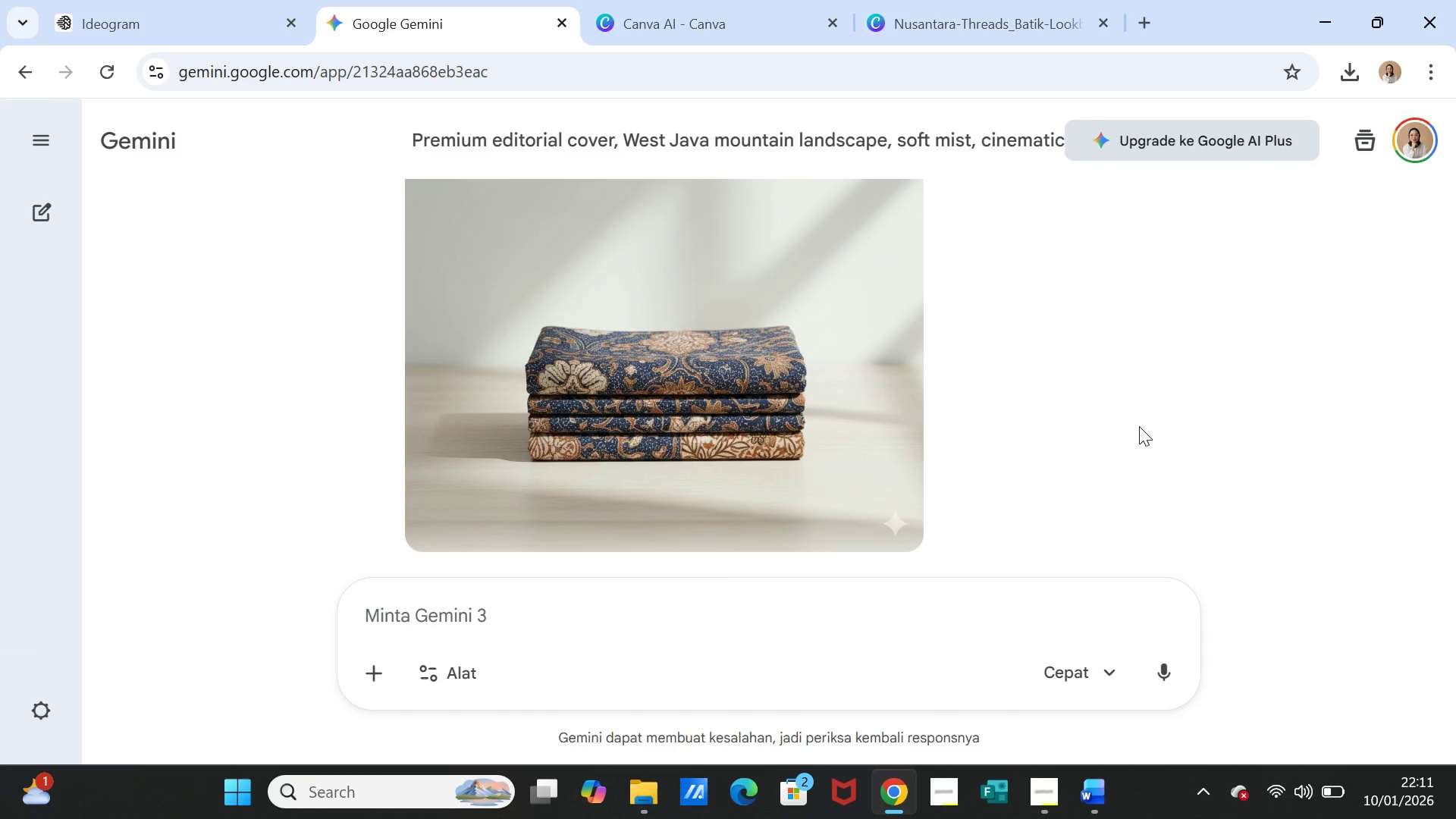 
scroll: coordinate [1084, 398], scroll_direction: up, amount: 2.0
 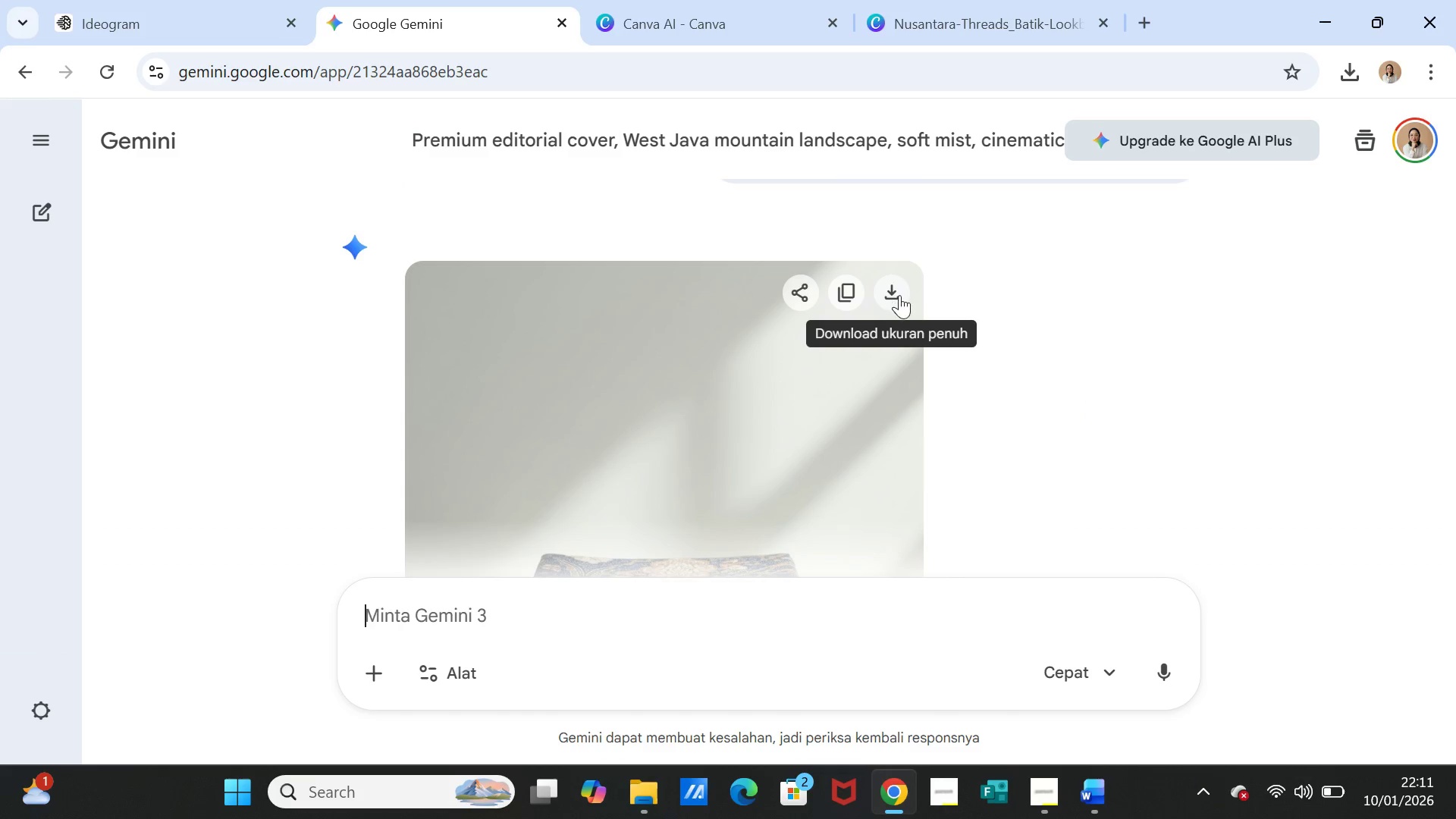 
left_click([900, 291])
 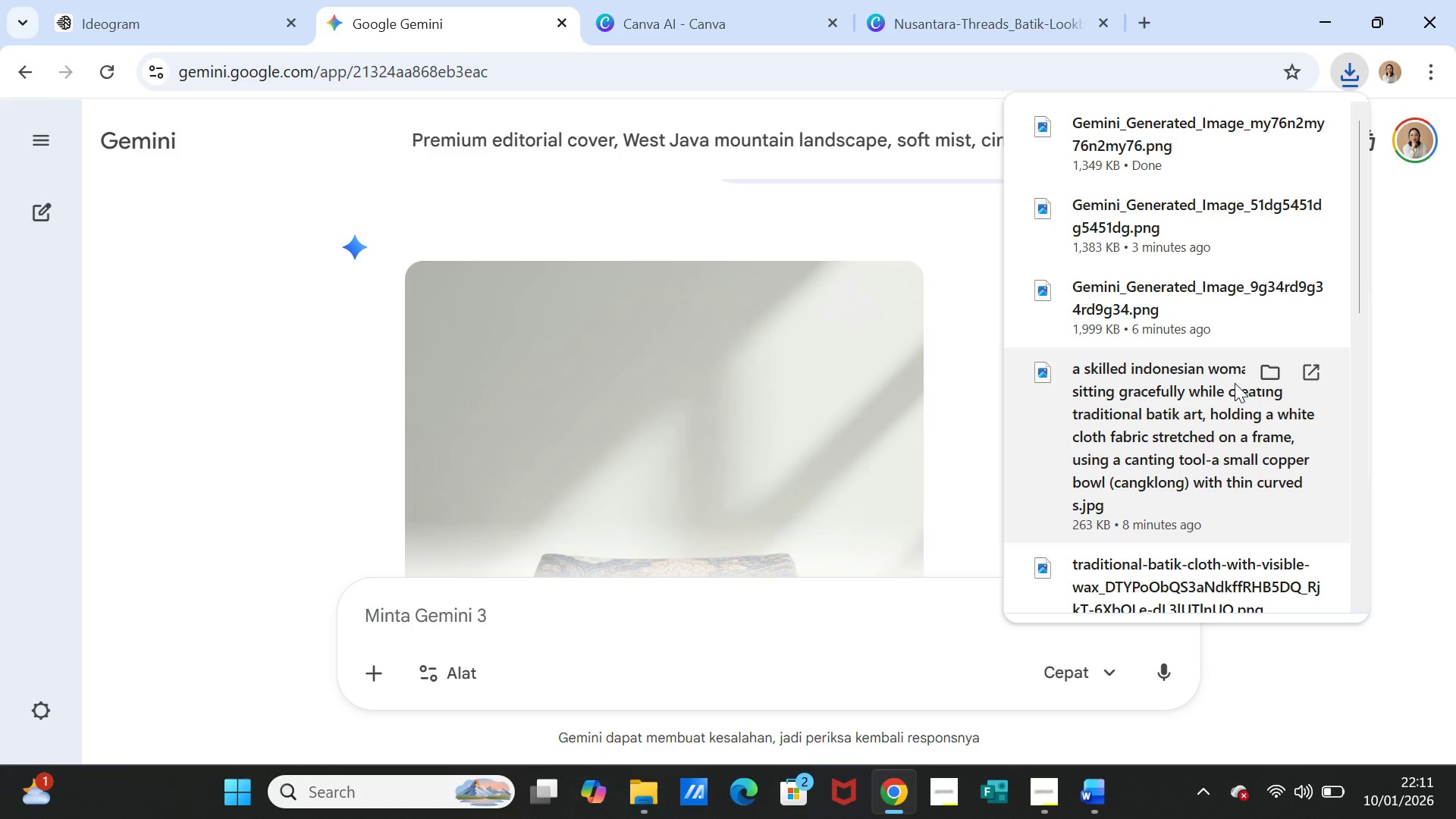 
wait(23.5)
 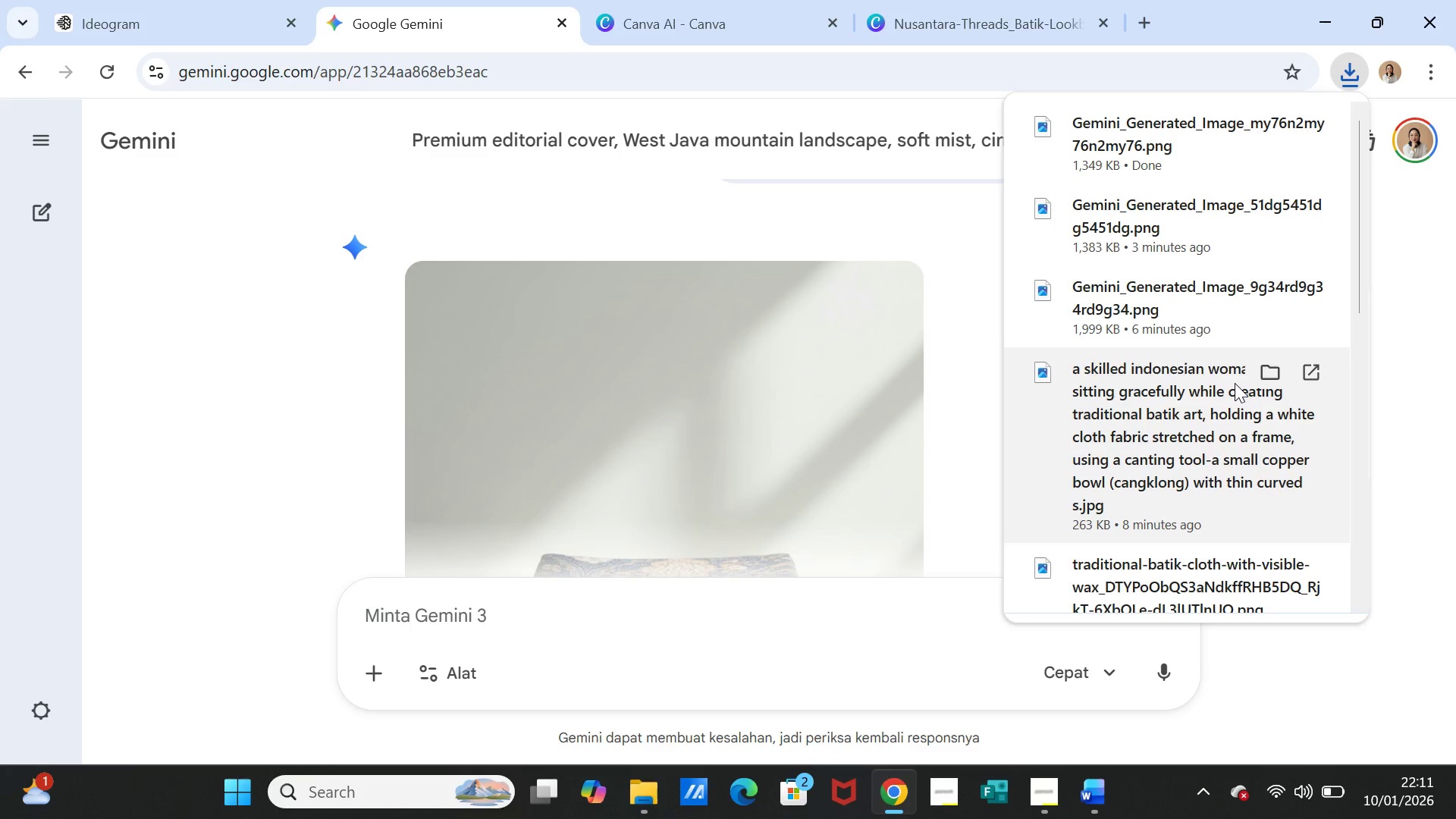 
left_click([983, 20])
 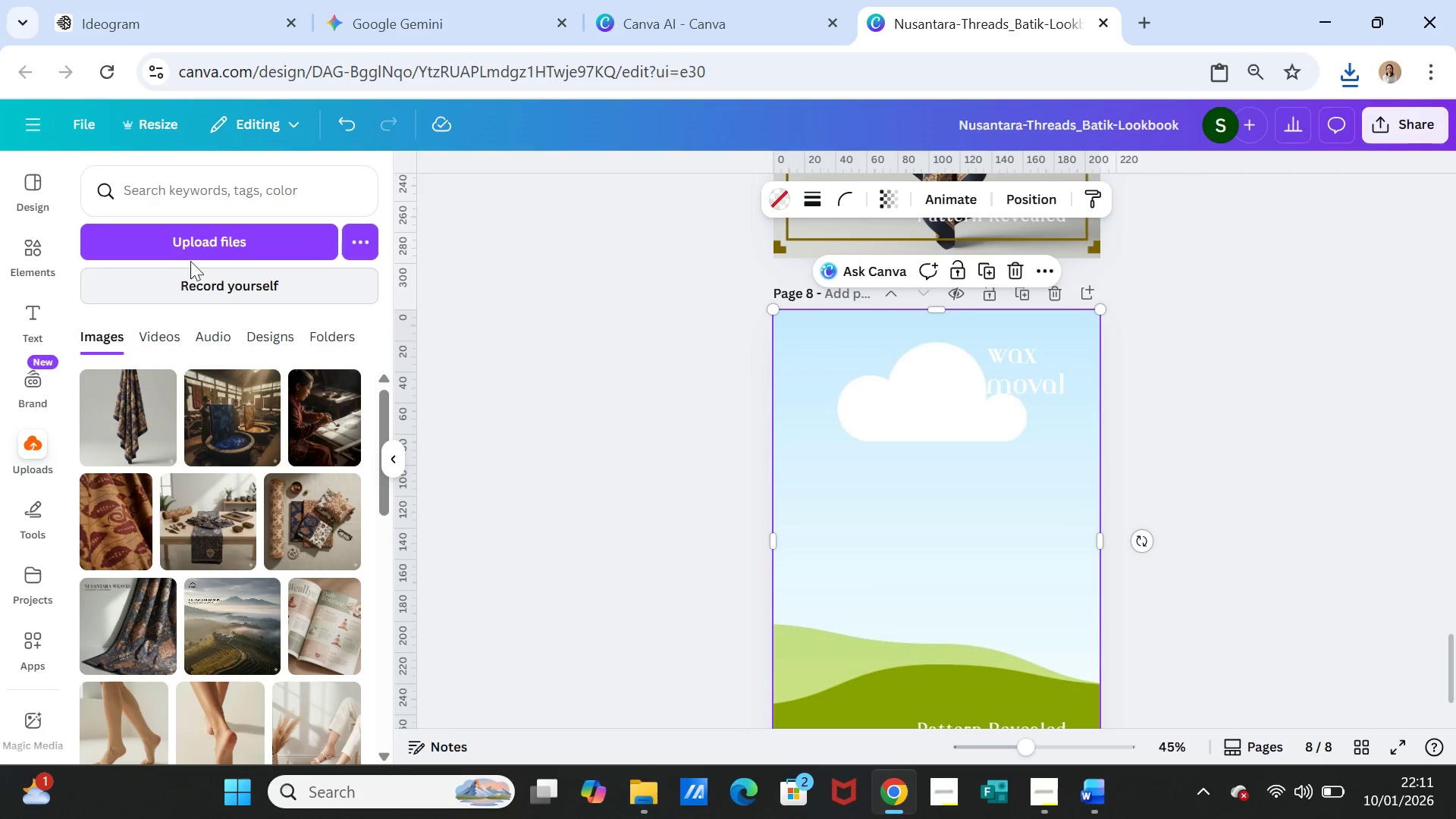 
left_click([212, 237])
 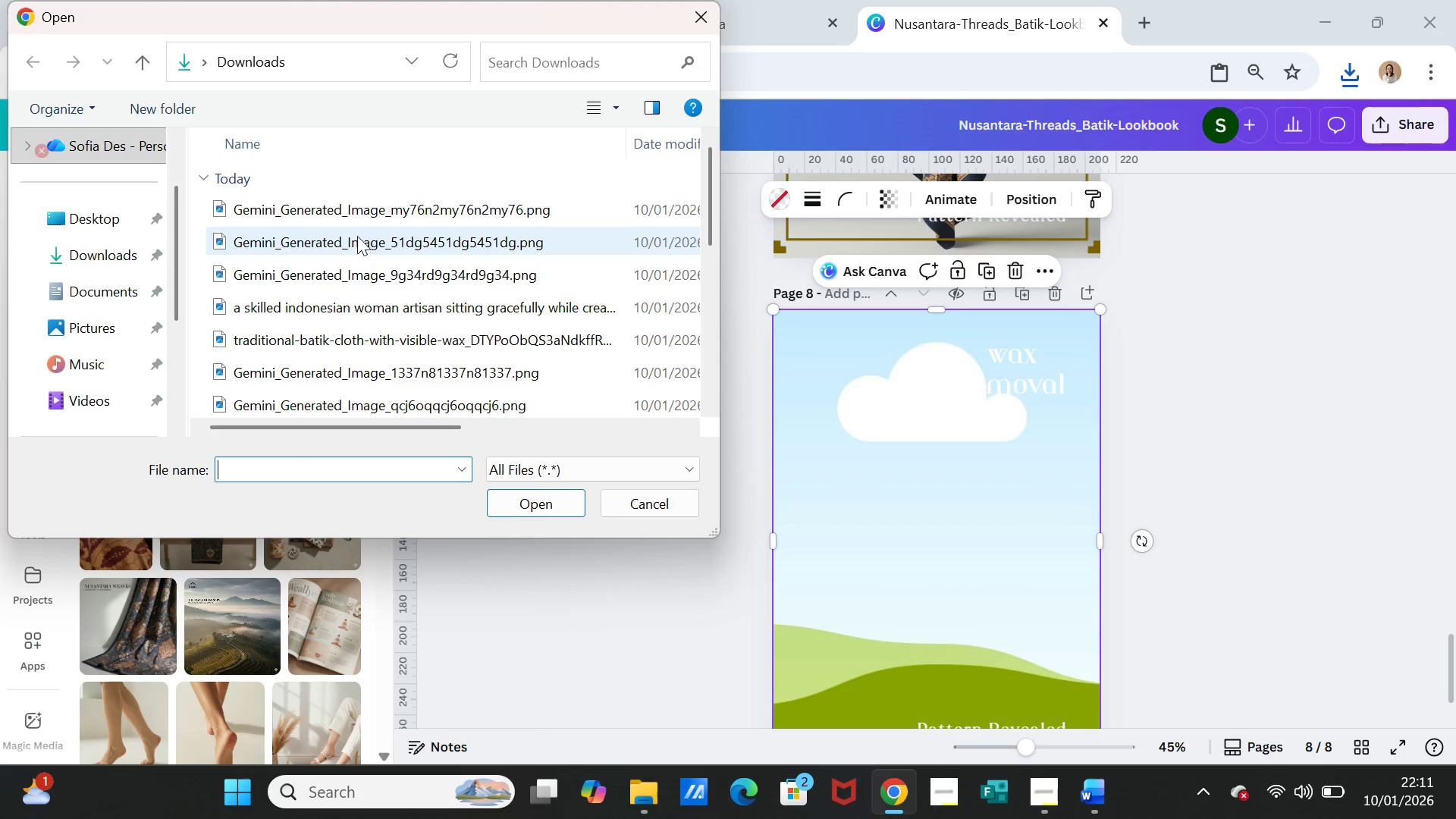 
left_click([356, 212])
 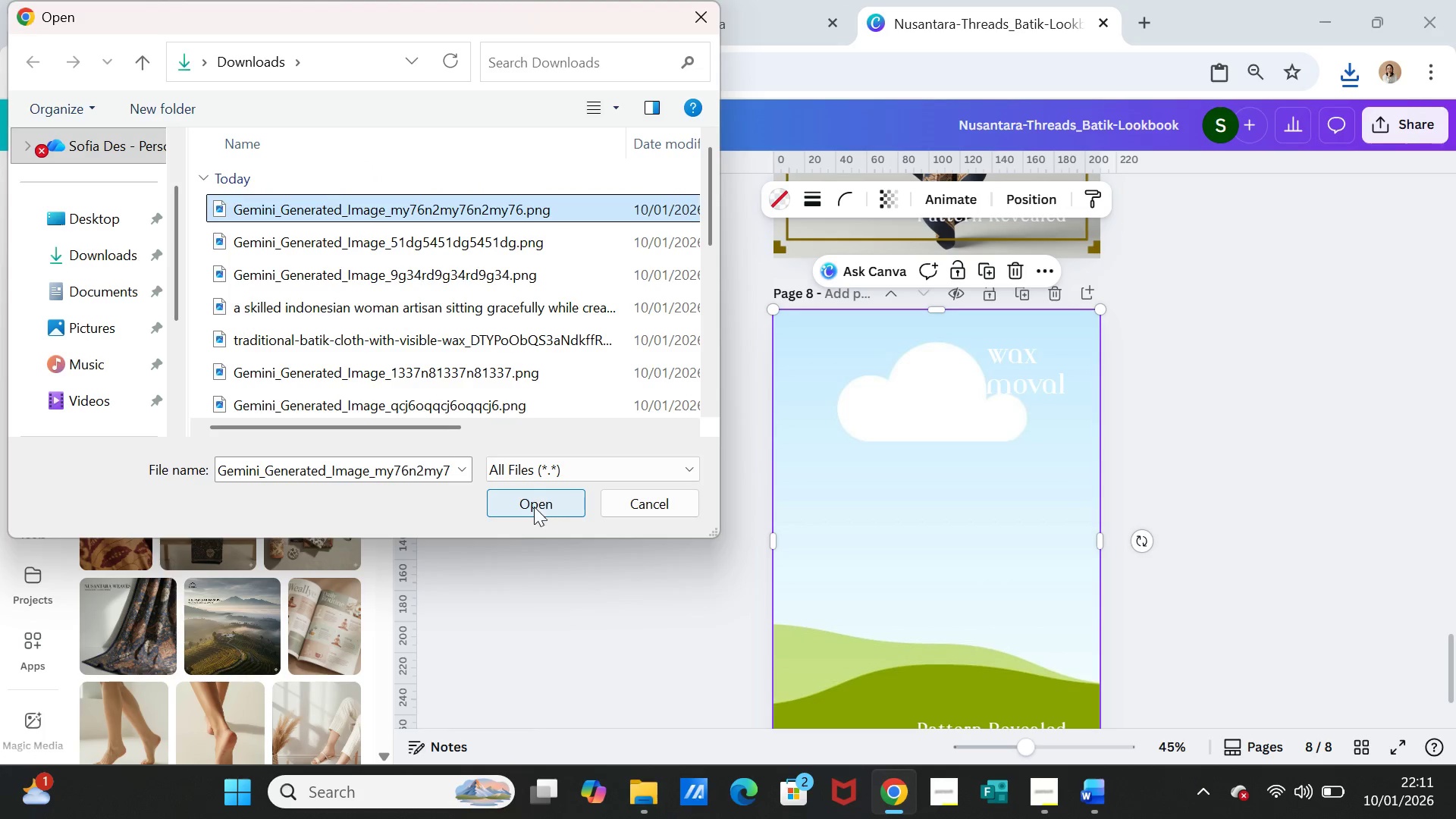 
left_click([533, 510])
 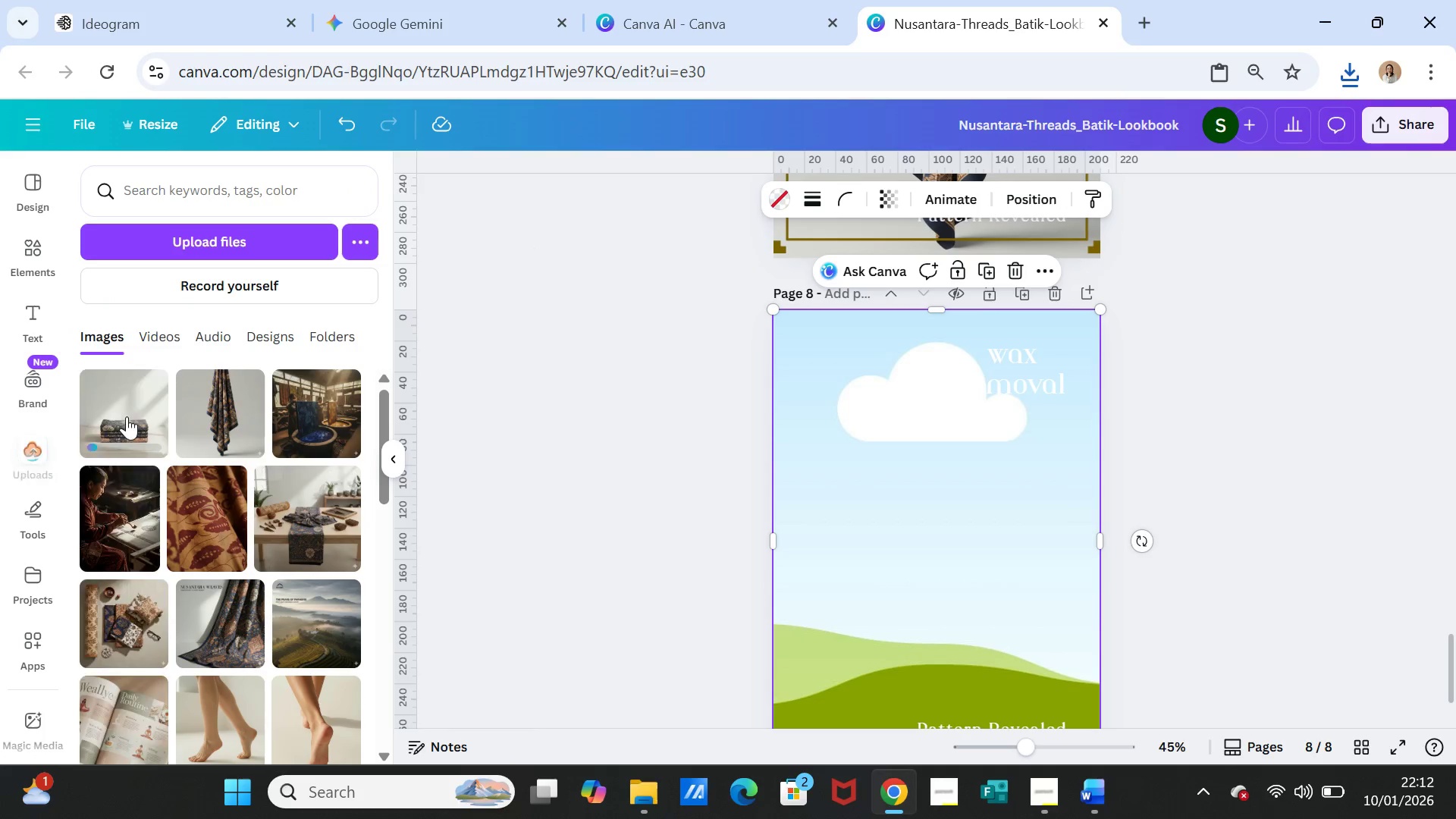 
left_click([128, 416])
 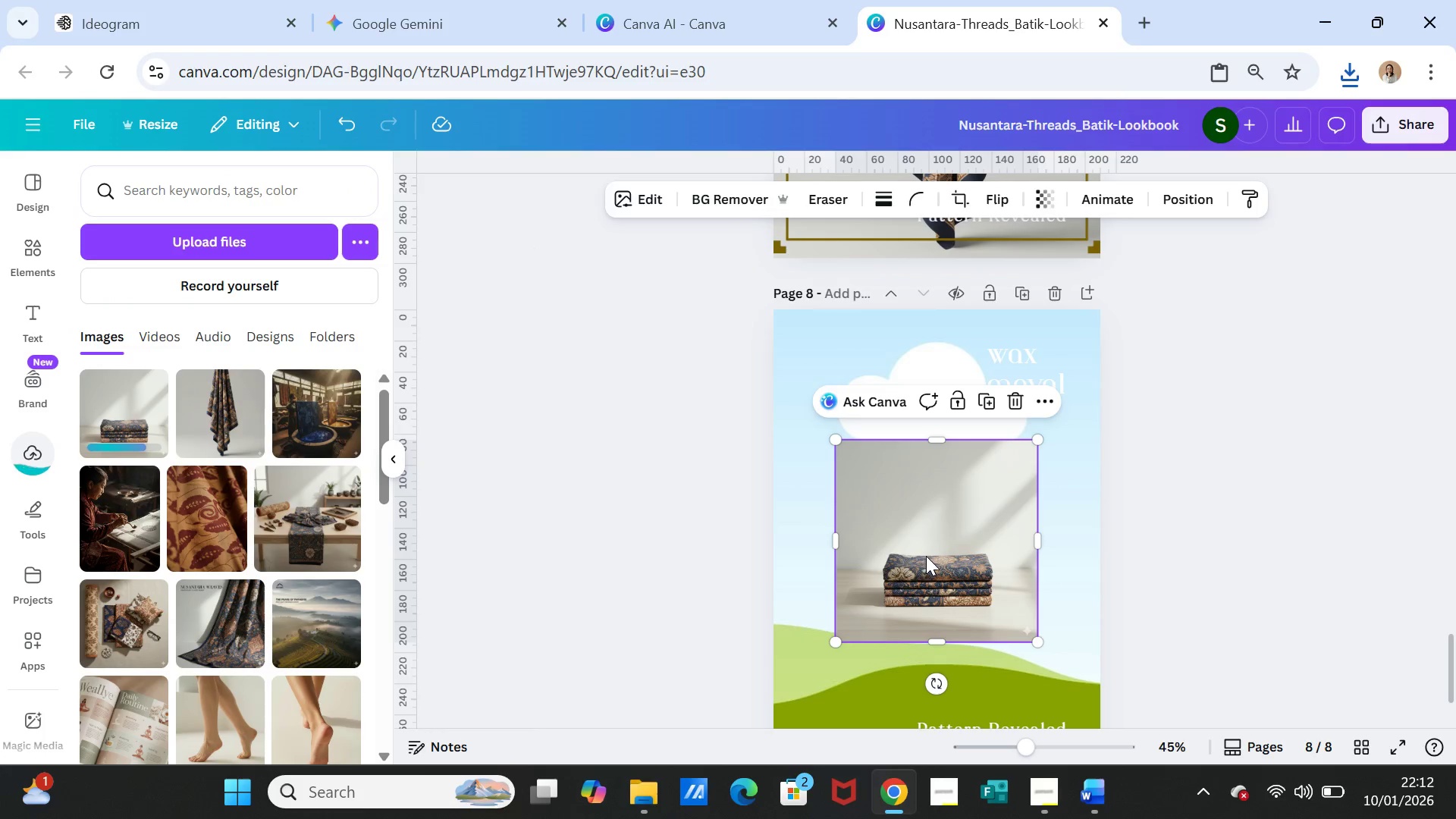 
left_click_drag(start_coordinate=[927, 553], to_coordinate=[924, 544])
 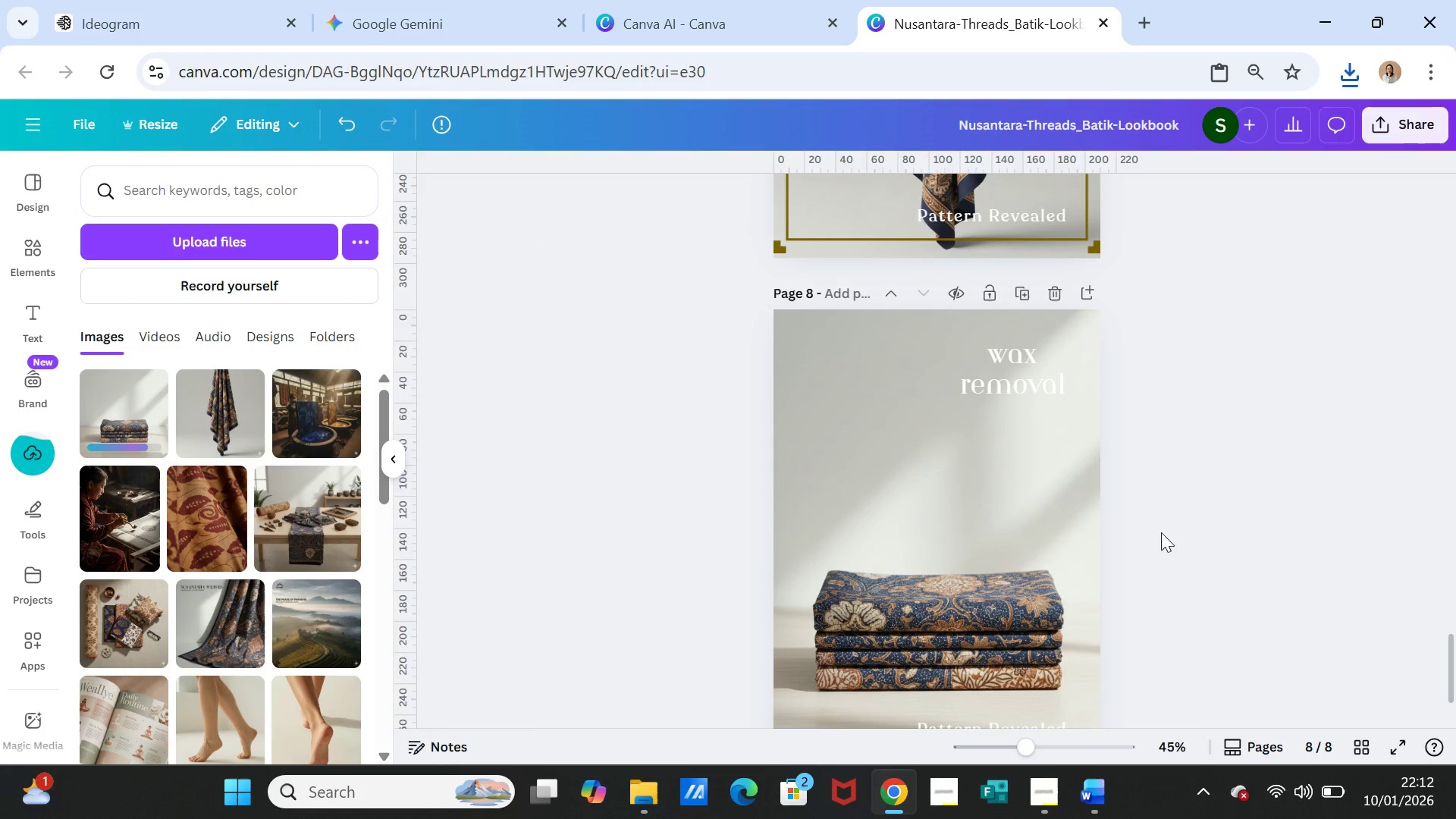 
left_click([1161, 532])
 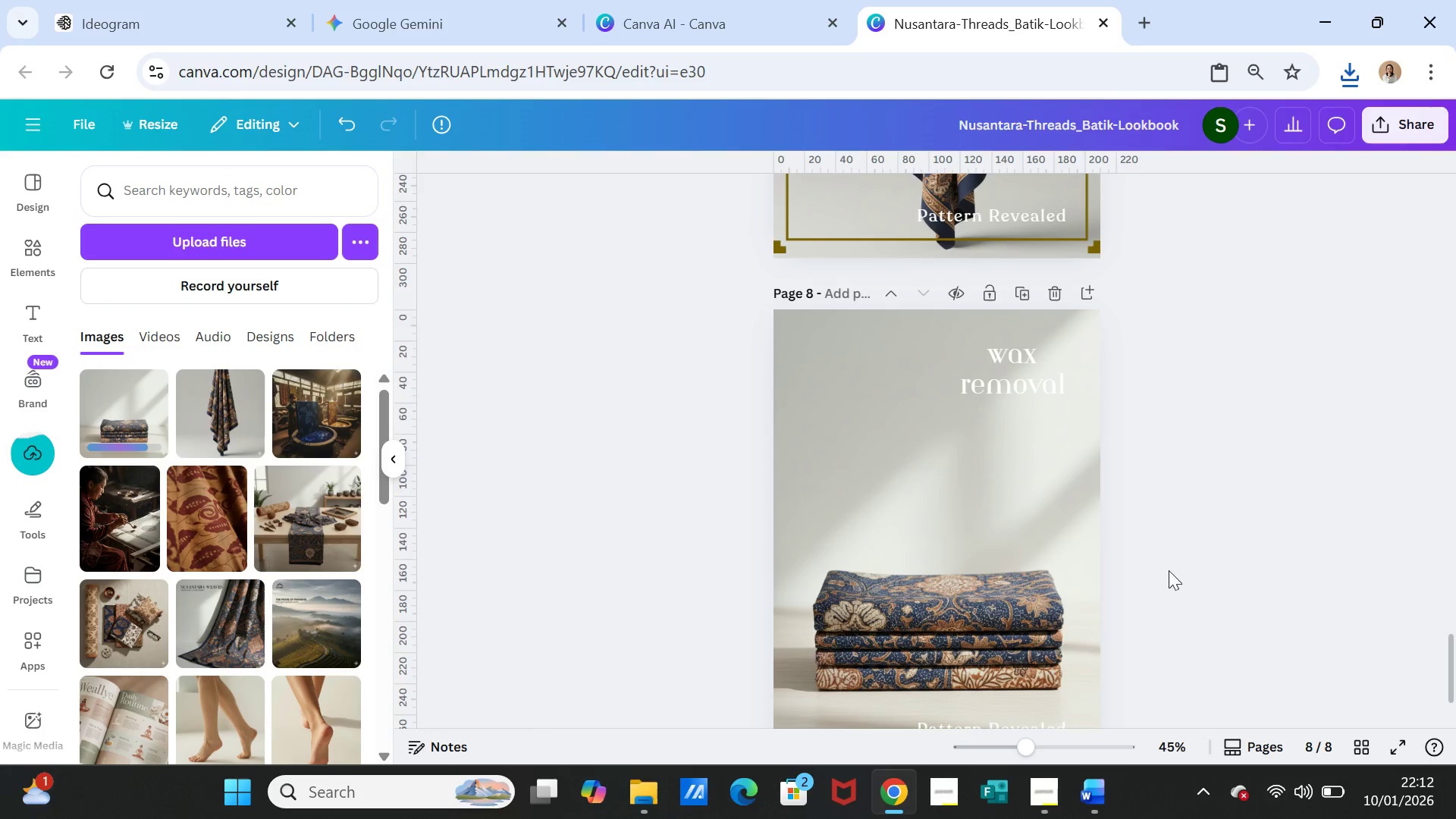 
scroll: coordinate [1169, 570], scroll_direction: down, amount: 2.0
 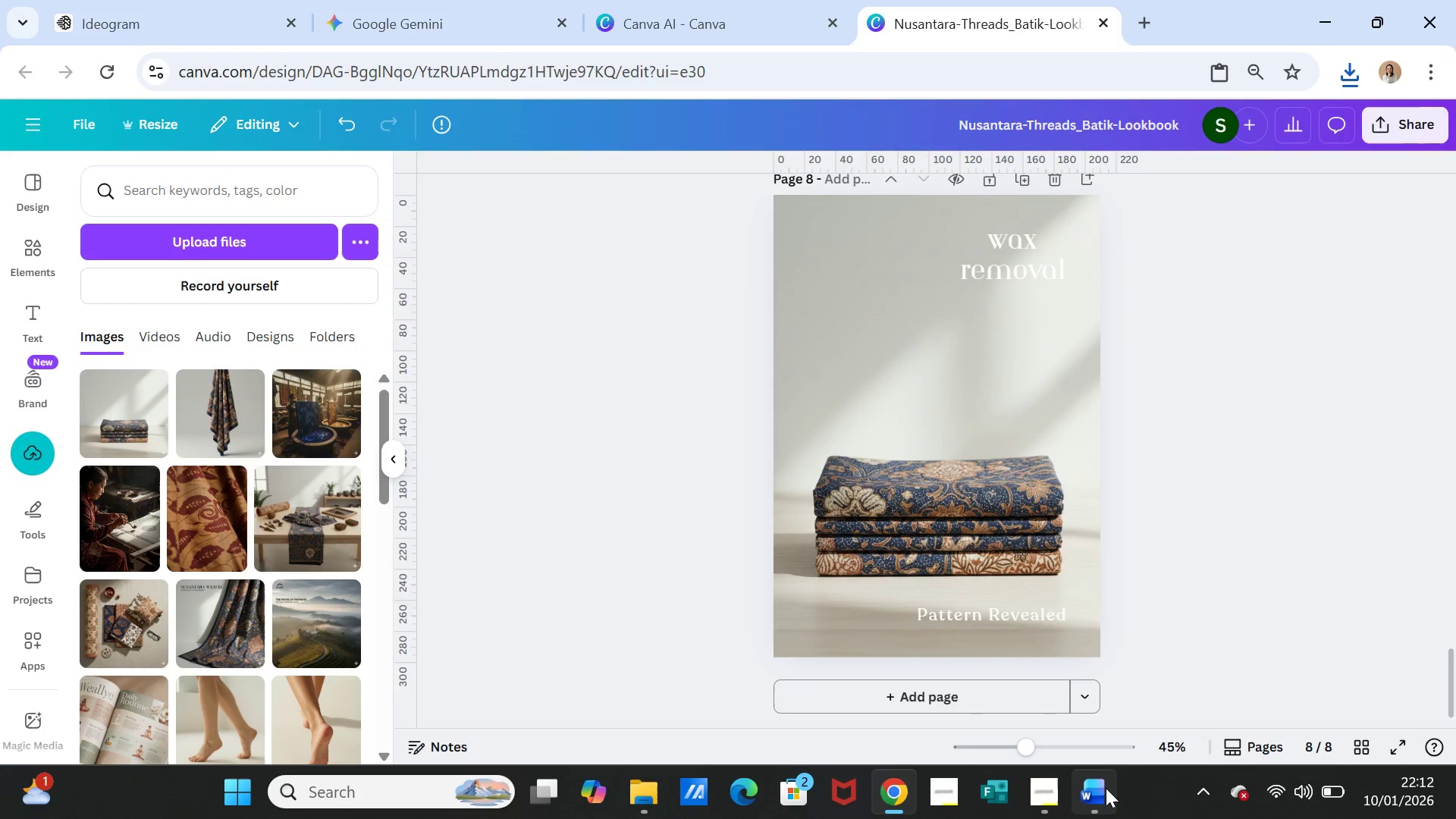 
left_click([1102, 793])
 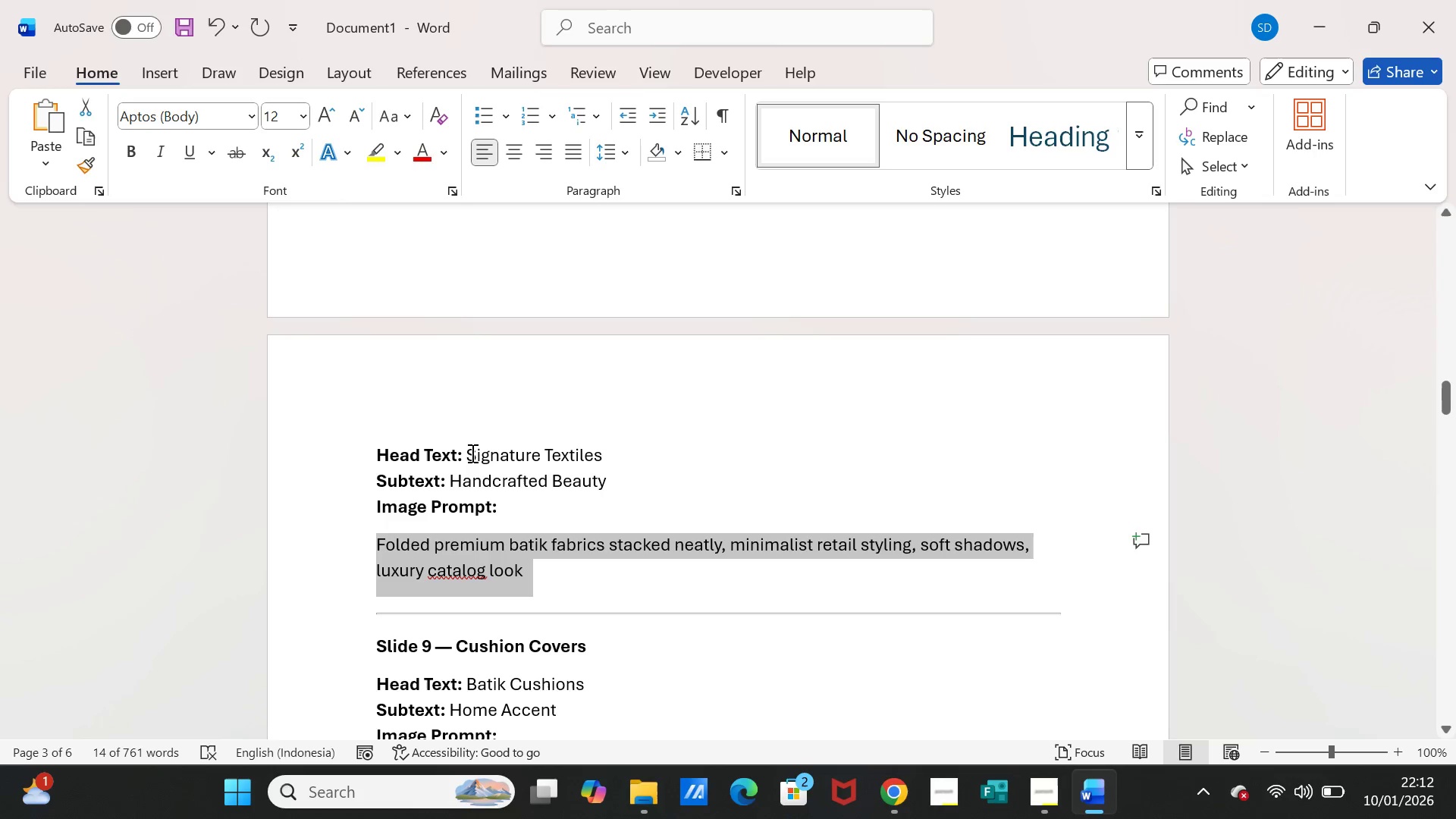 
left_click_drag(start_coordinate=[468, 453], to_coordinate=[575, 451])
 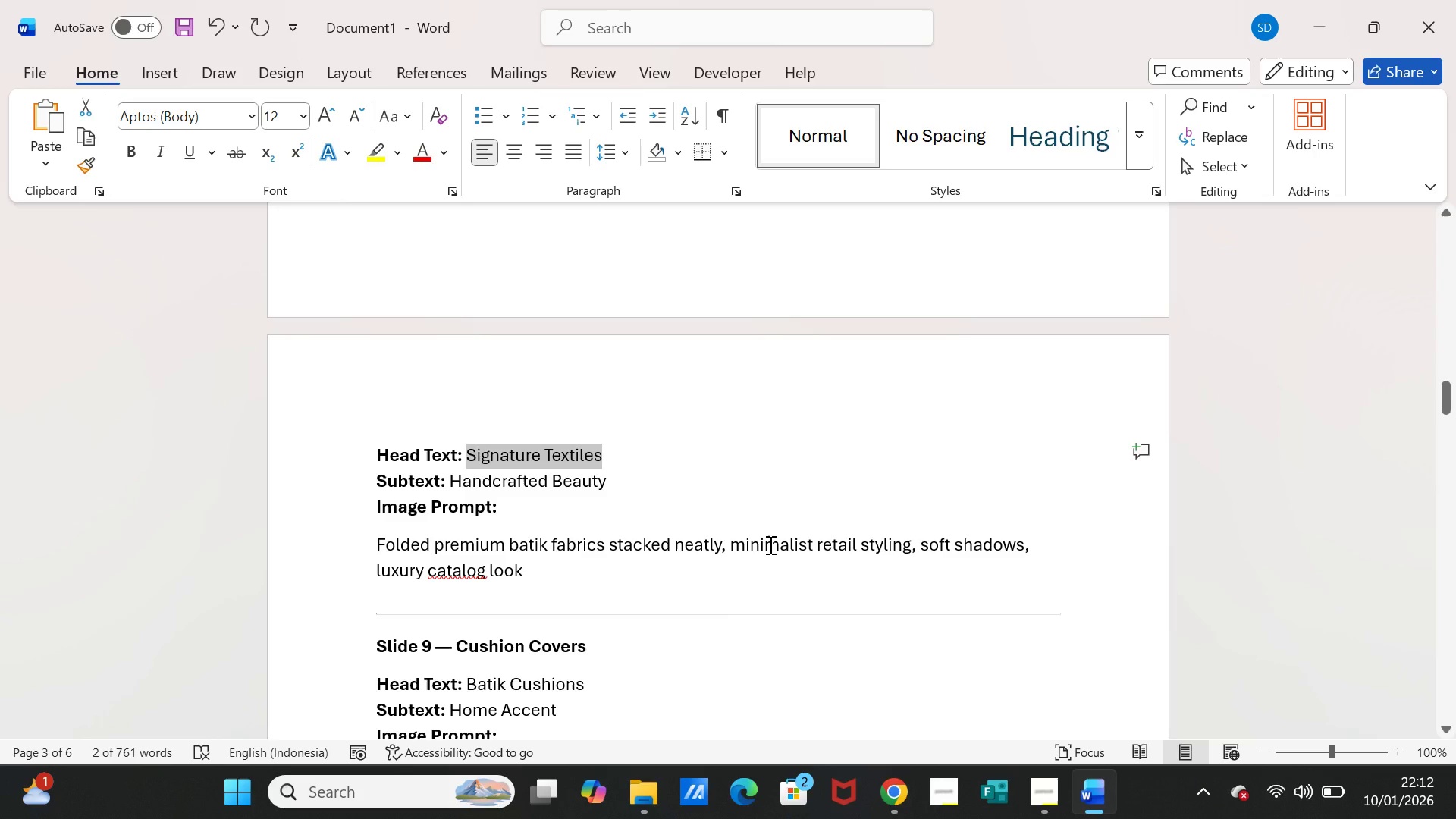 
key(Control+C)
 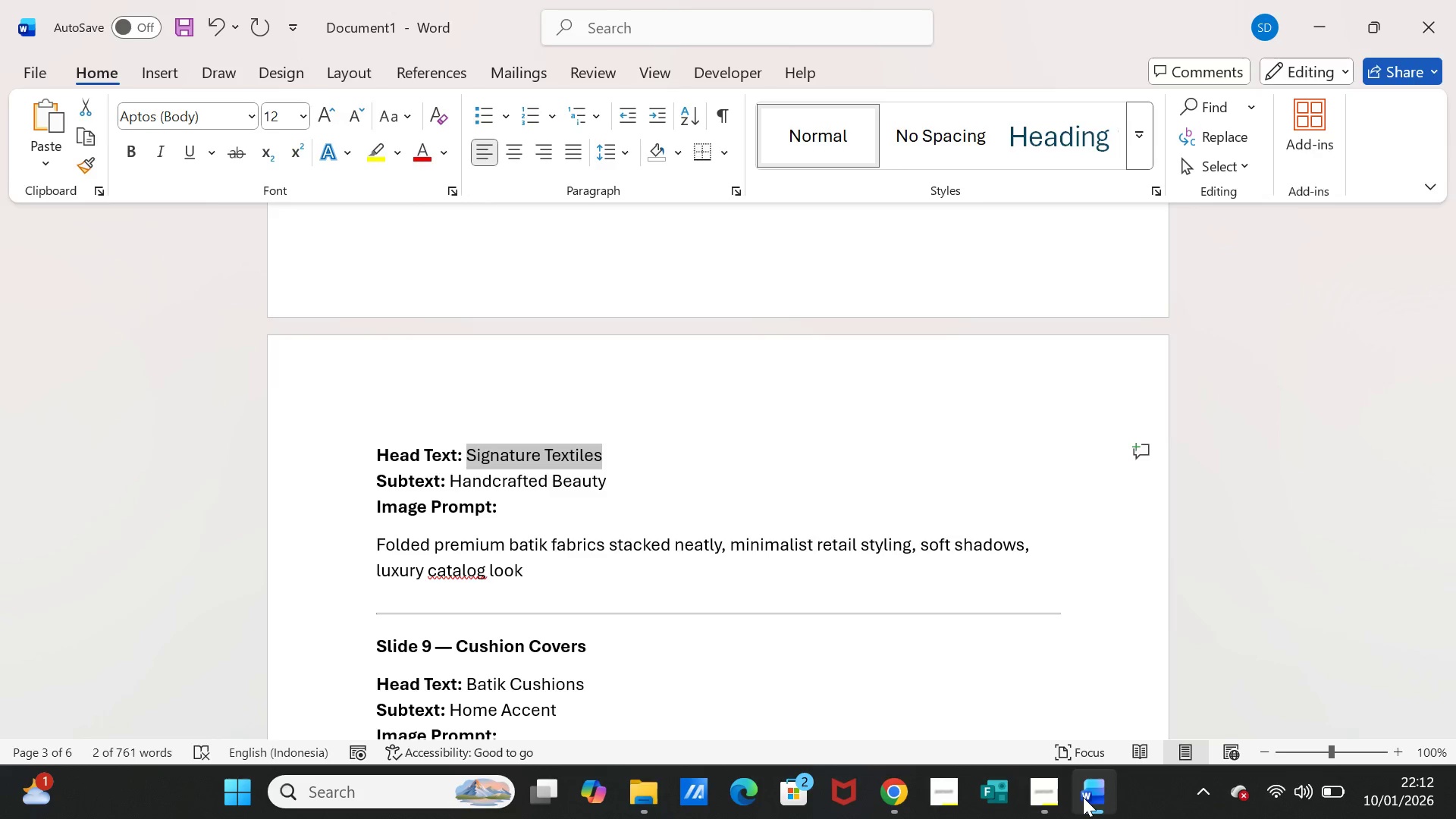 
left_click([1083, 797])
 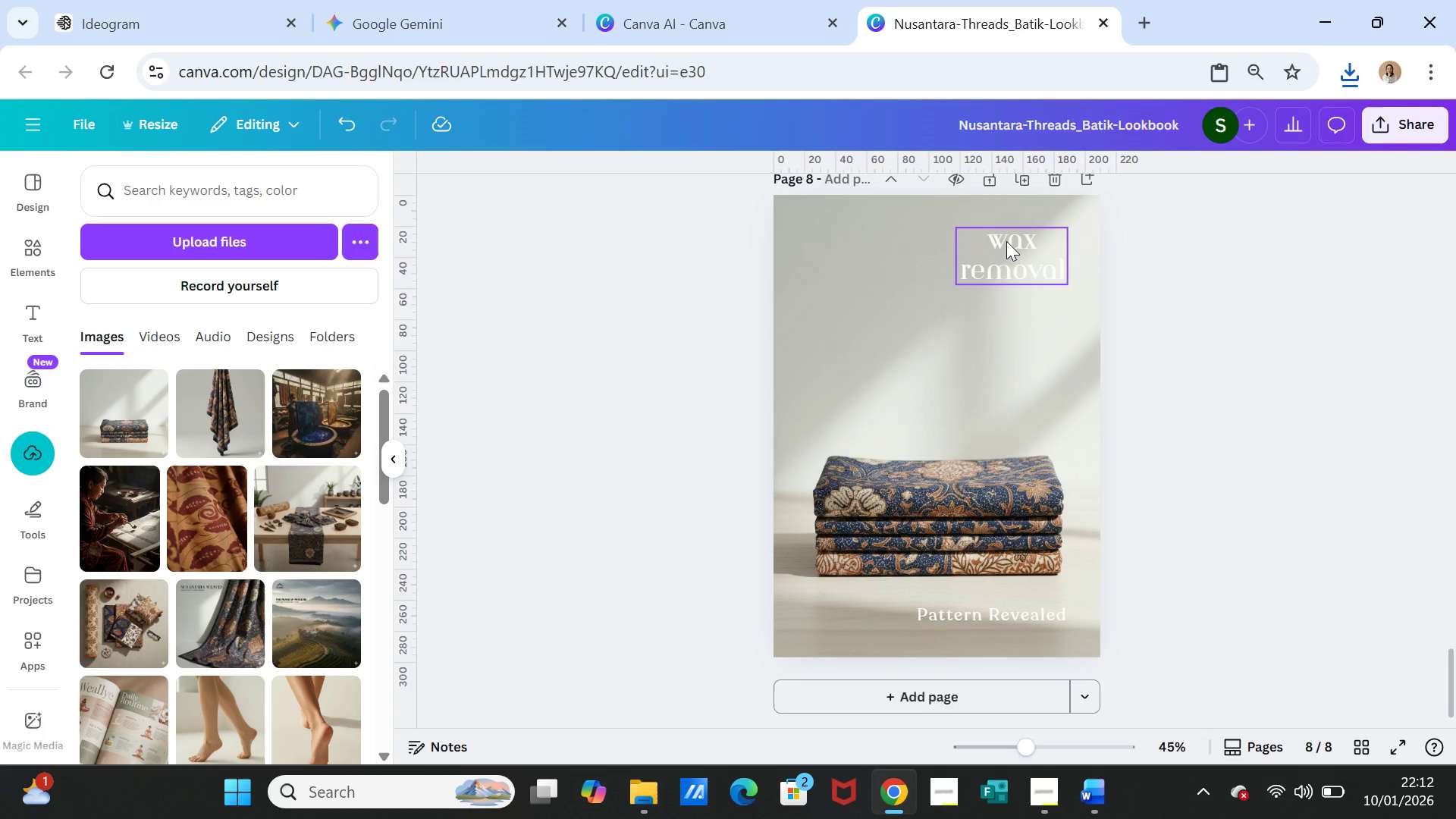 
double_click([1006, 241])
 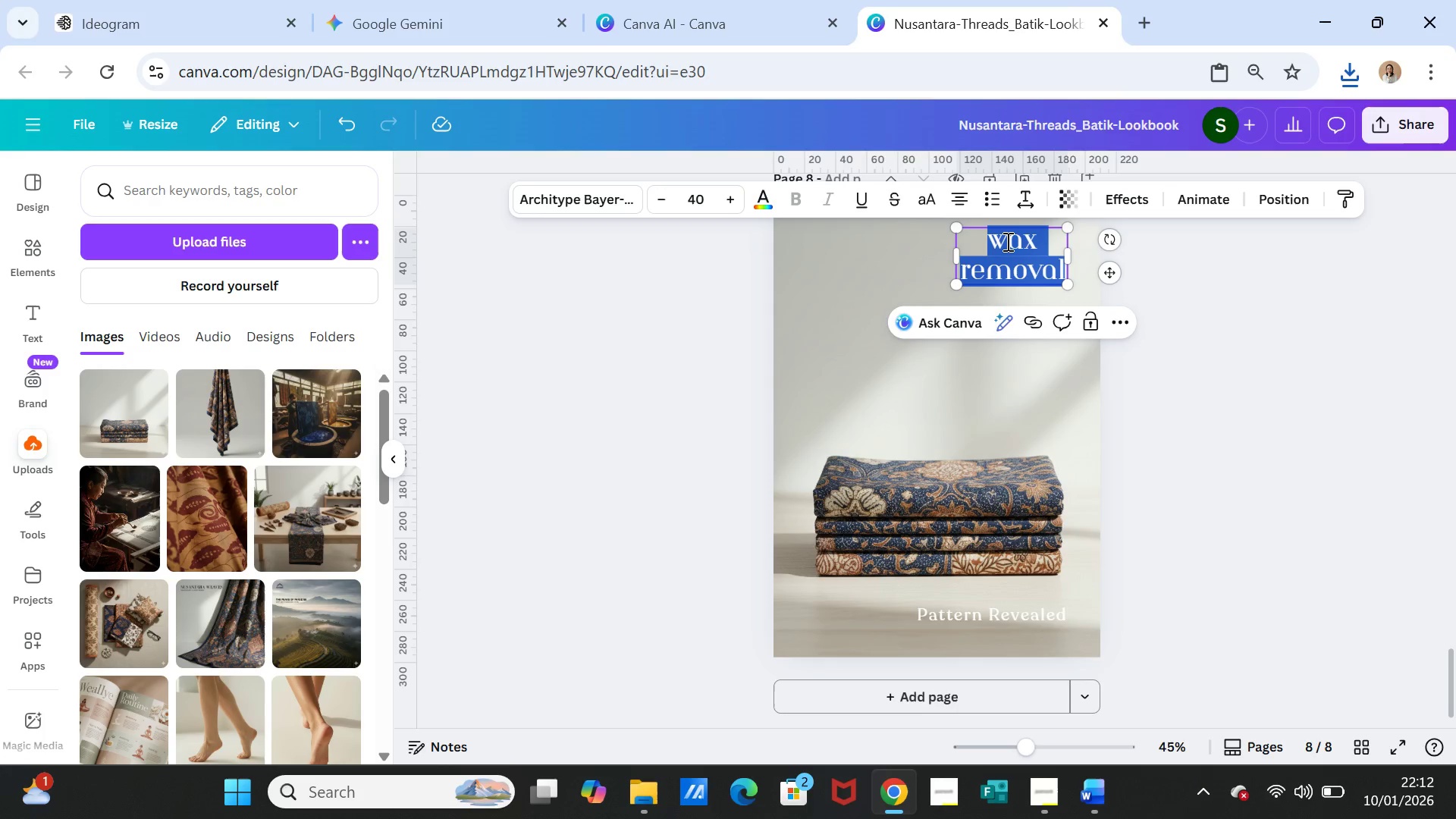 
key(Control+V)
 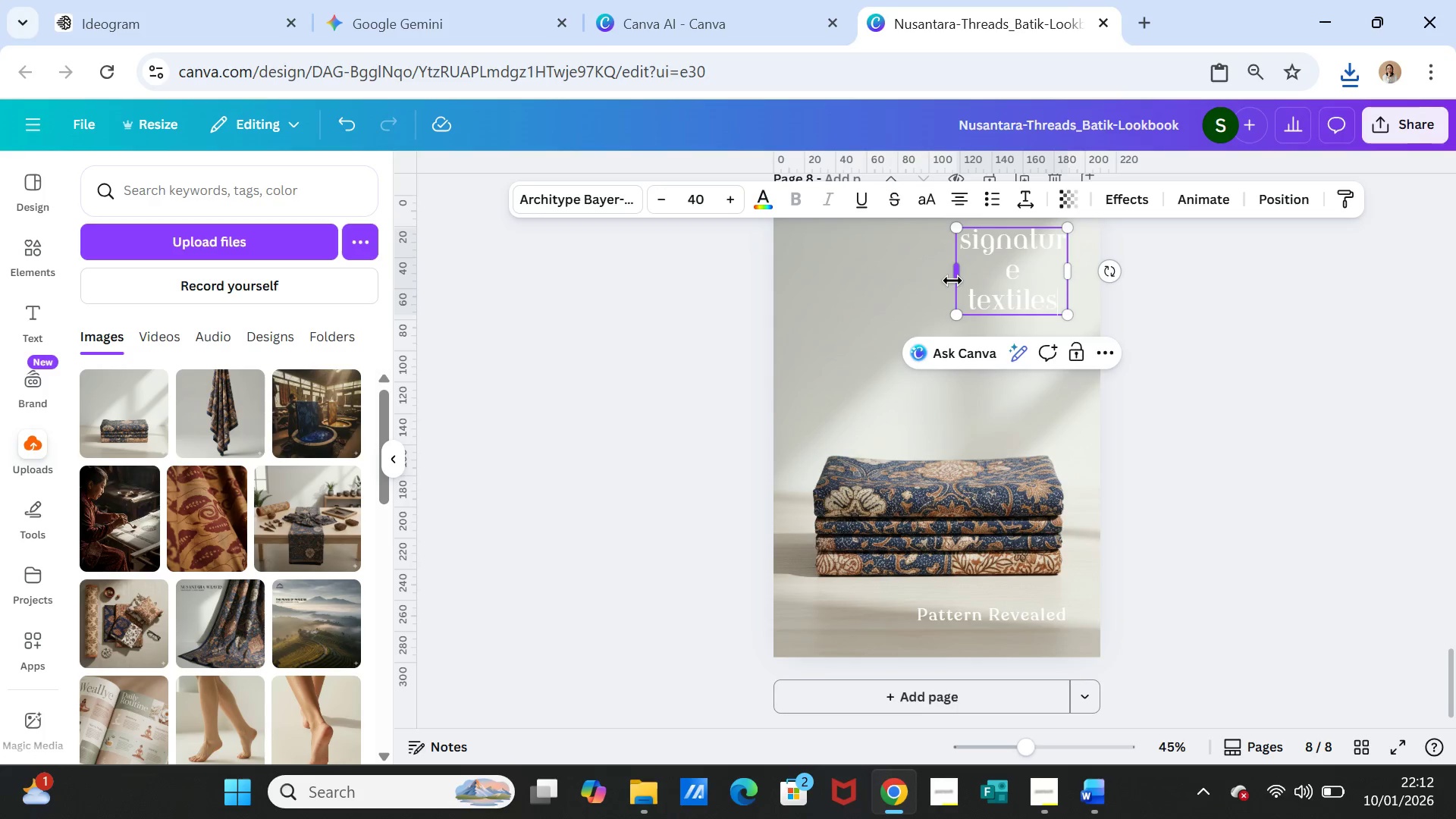 
left_click_drag(start_coordinate=[952, 269], to_coordinate=[939, 268])
 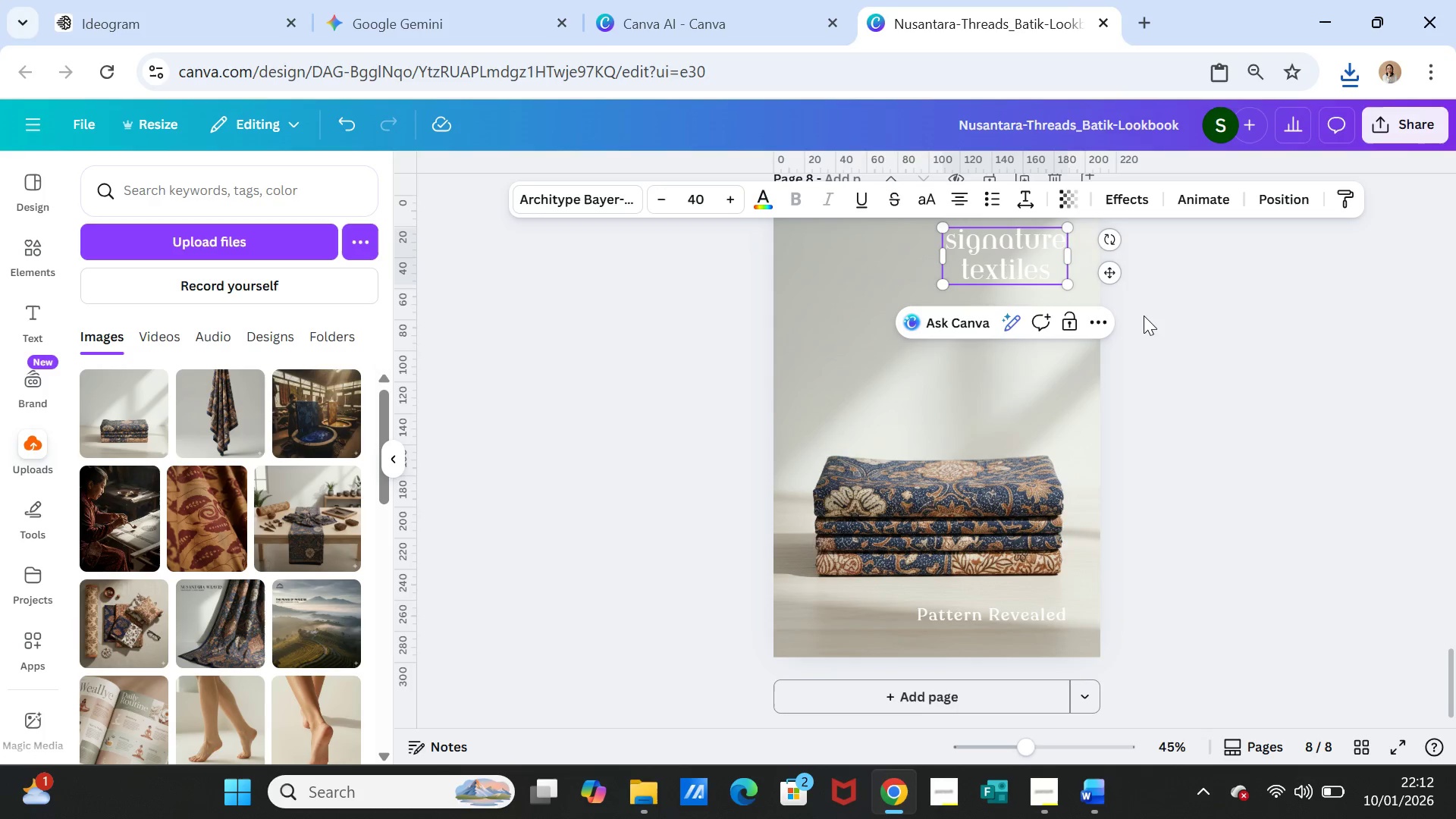 
left_click([1144, 315])
 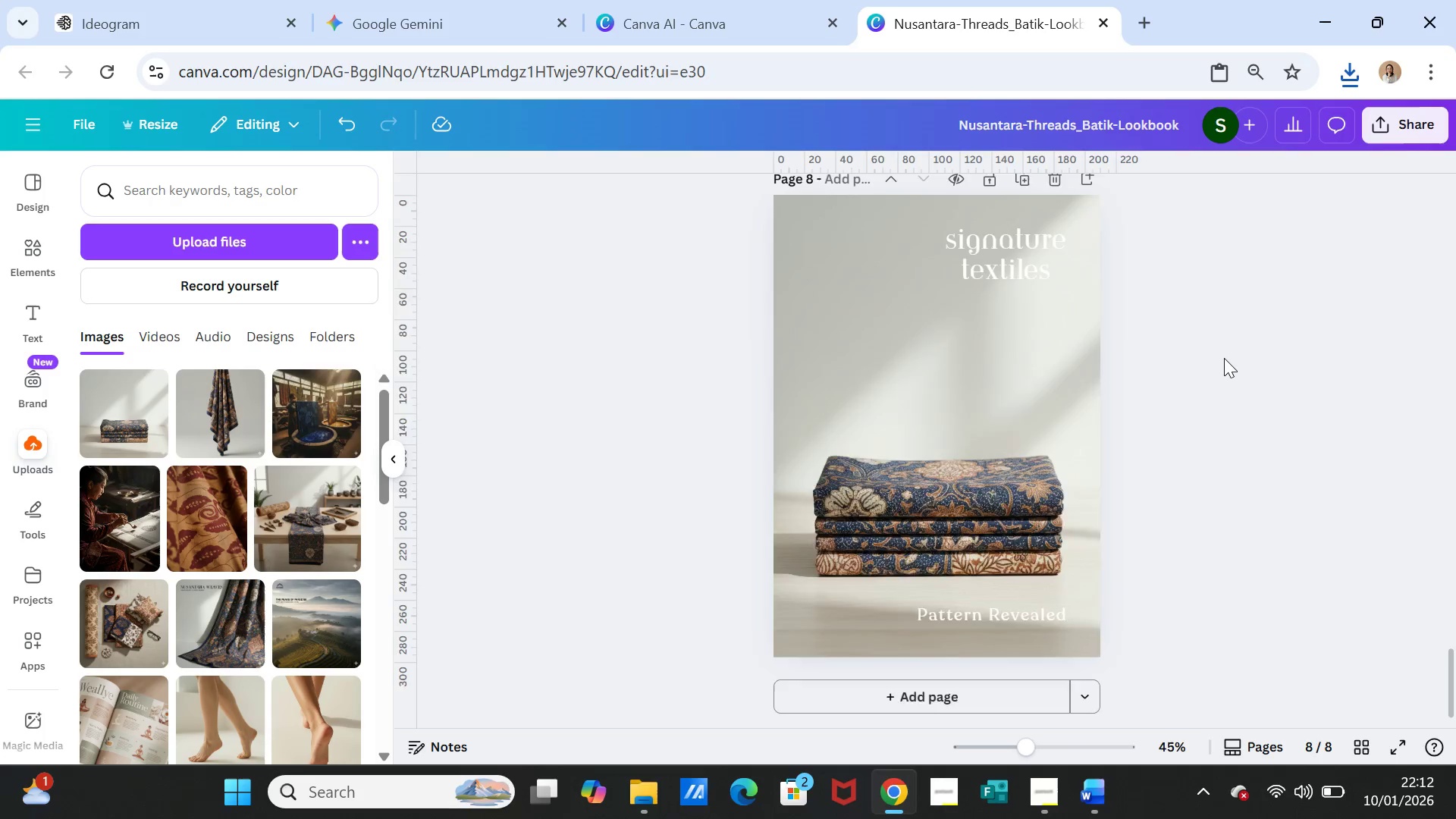 
scroll: coordinate [1224, 358], scroll_direction: up, amount: 1.0
 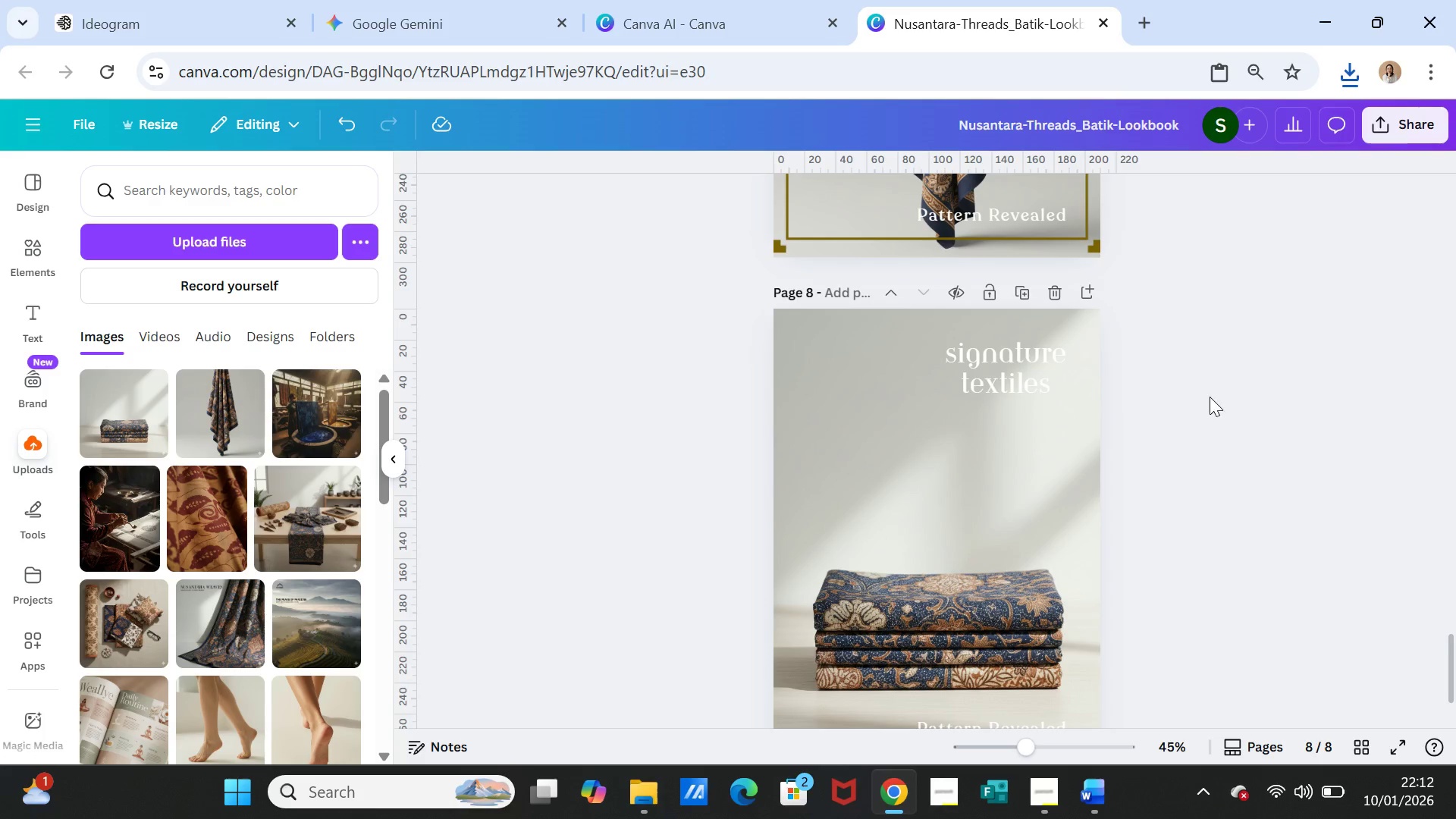 
scroll: coordinate [1207, 403], scroll_direction: down, amount: 1.0
 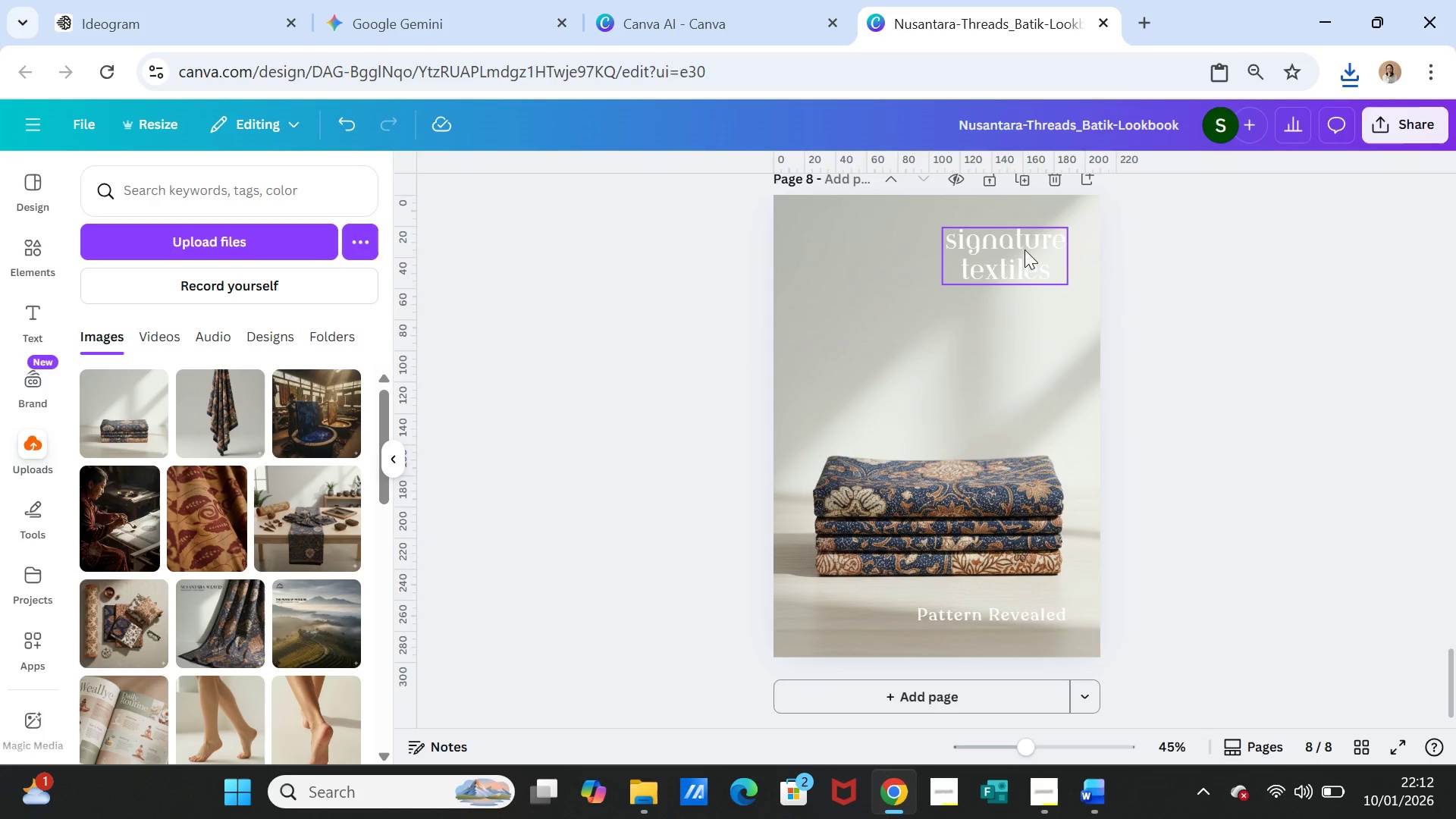 
left_click([1025, 249])
 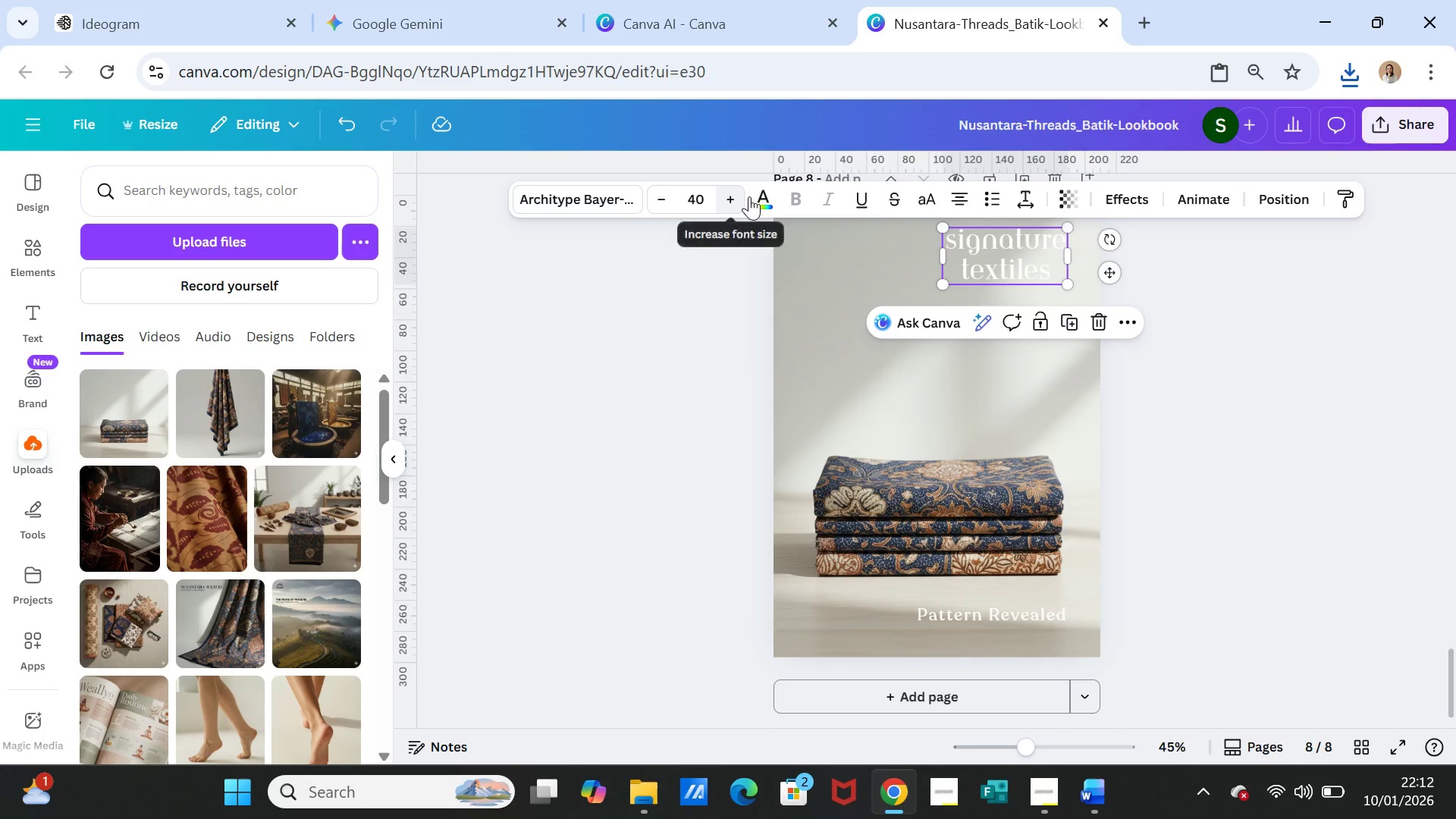 
left_click([761, 196])
 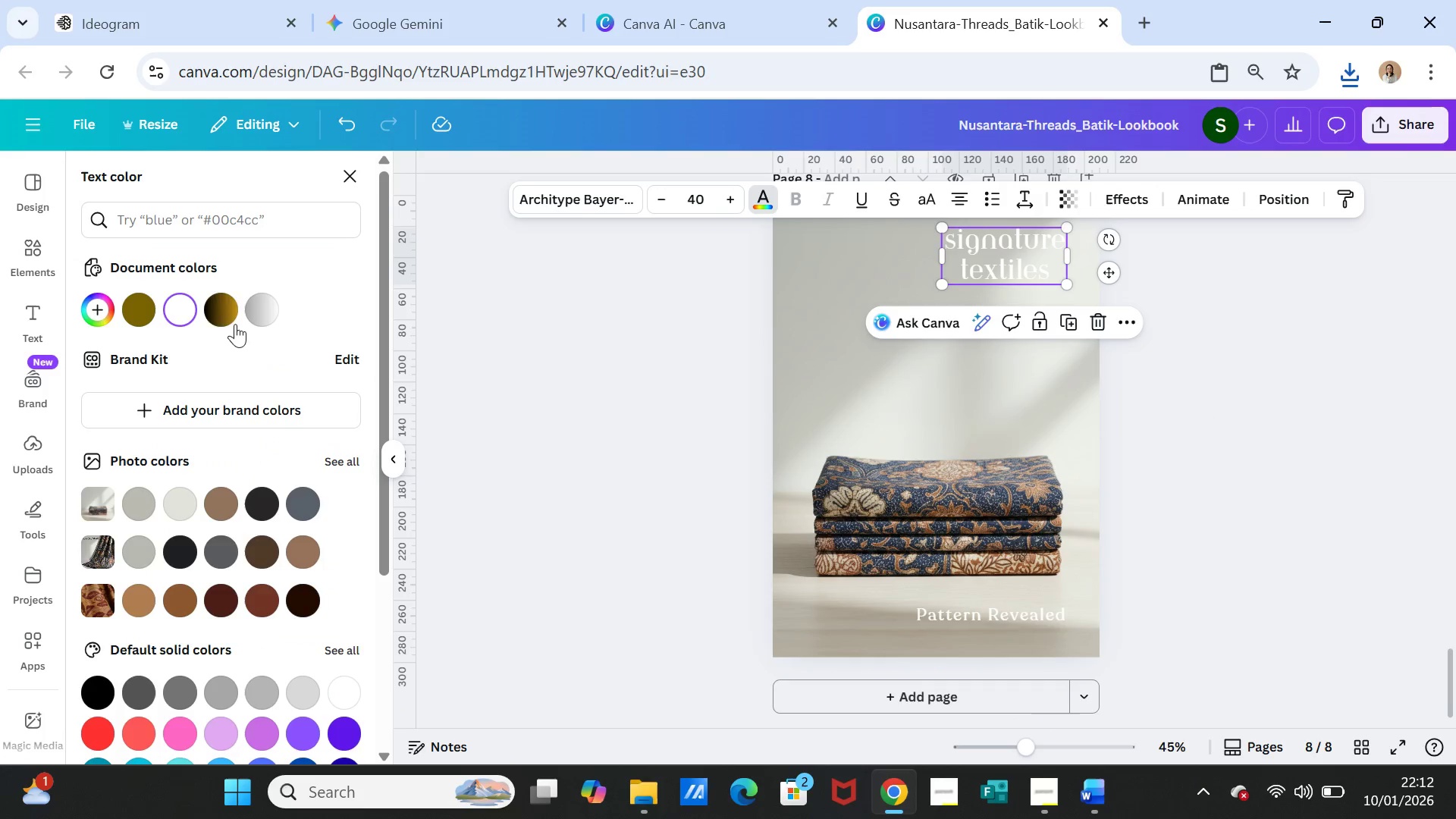 
left_click([220, 310])
 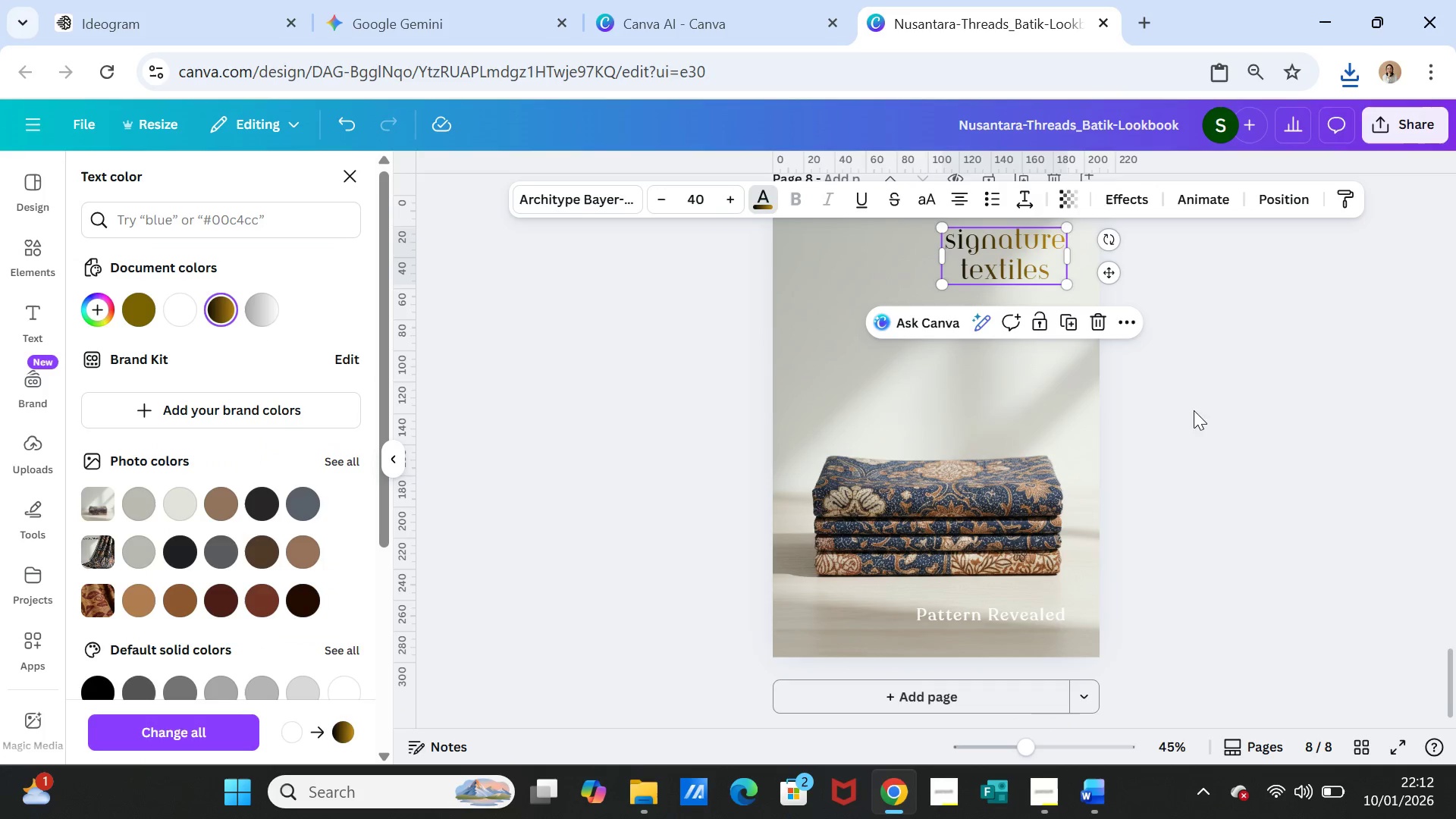 
left_click([1204, 425])
 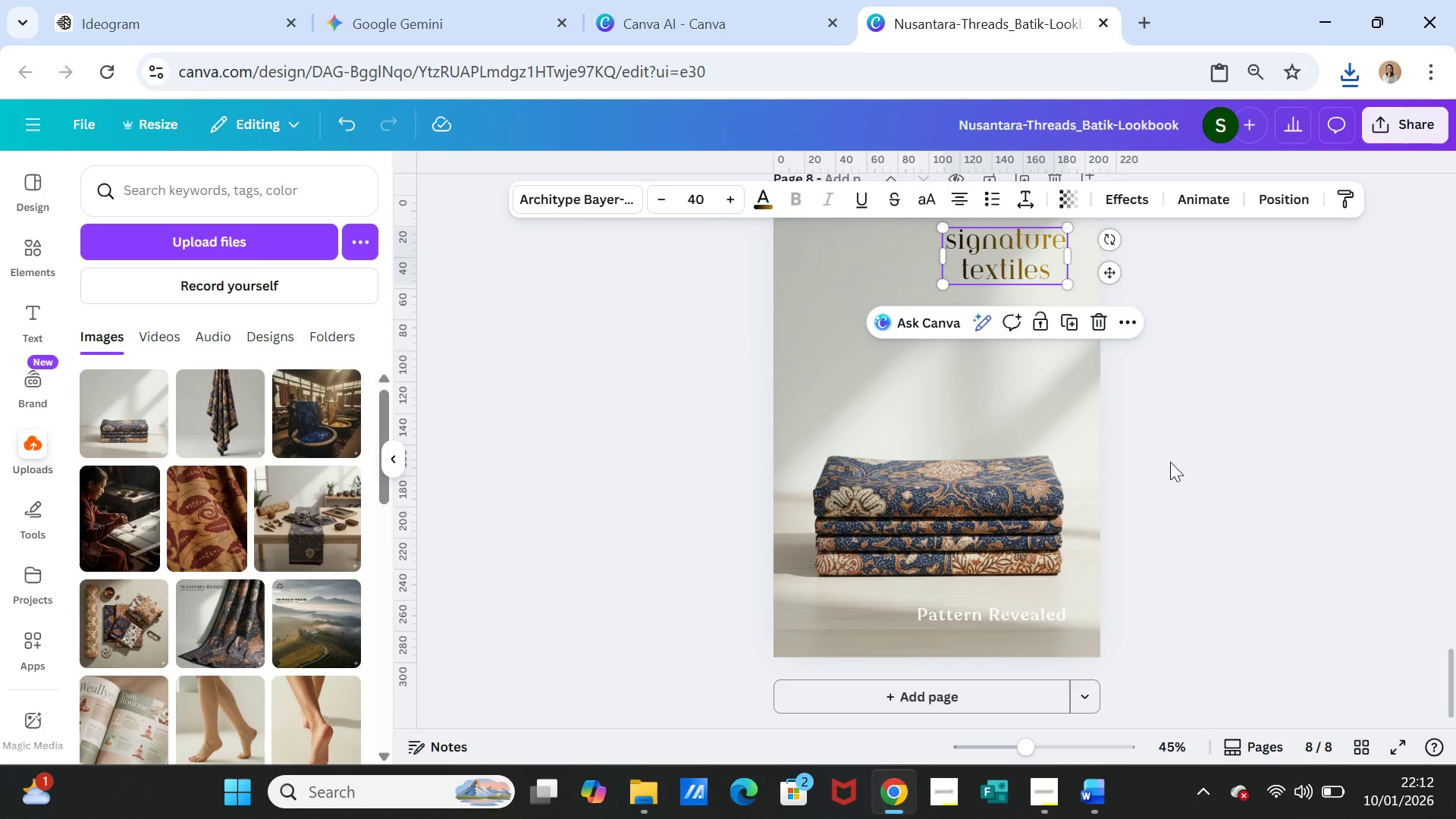 
left_click([1170, 462])
 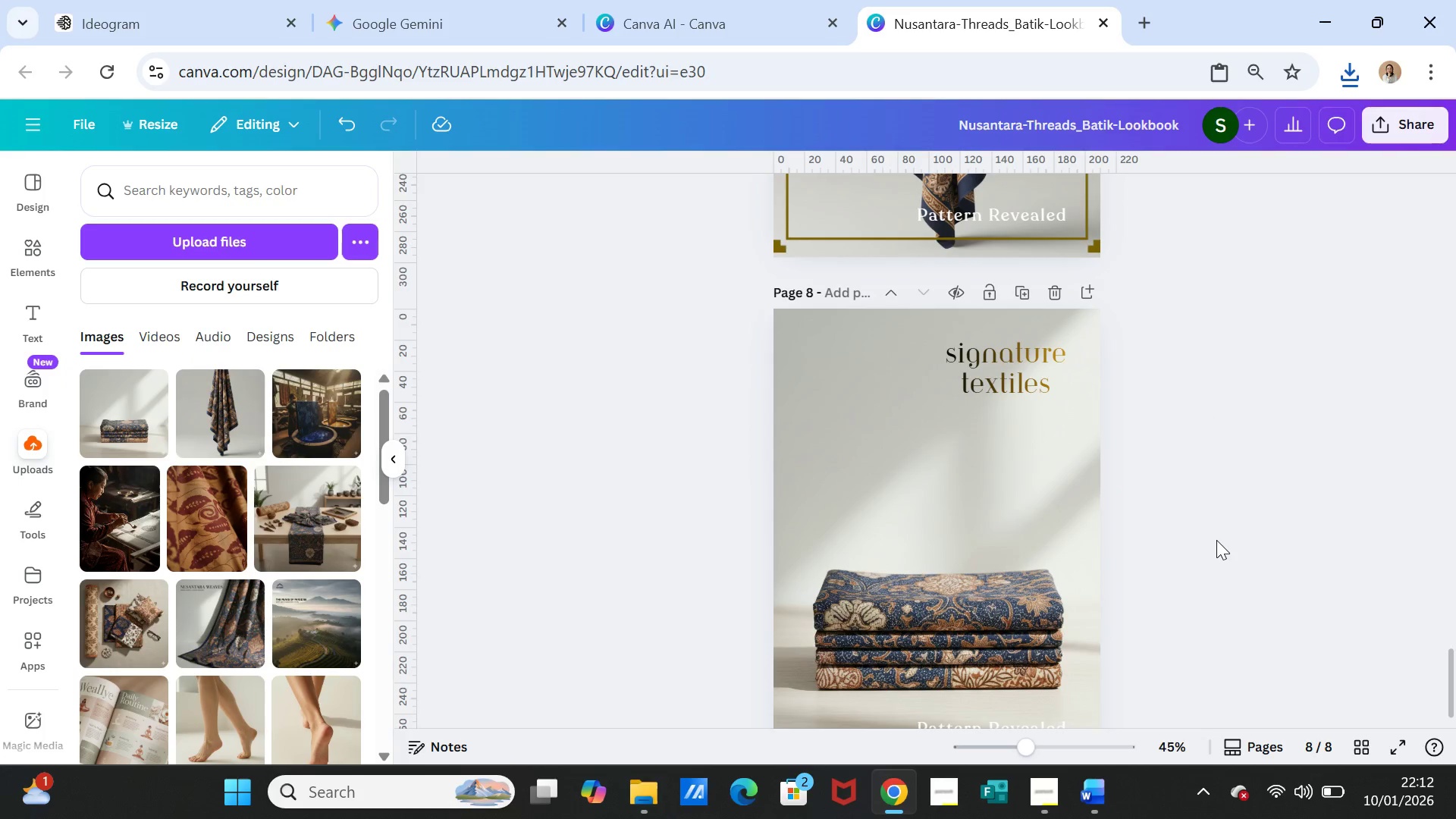 
scroll: coordinate [1216, 540], scroll_direction: up, amount: 1.0
 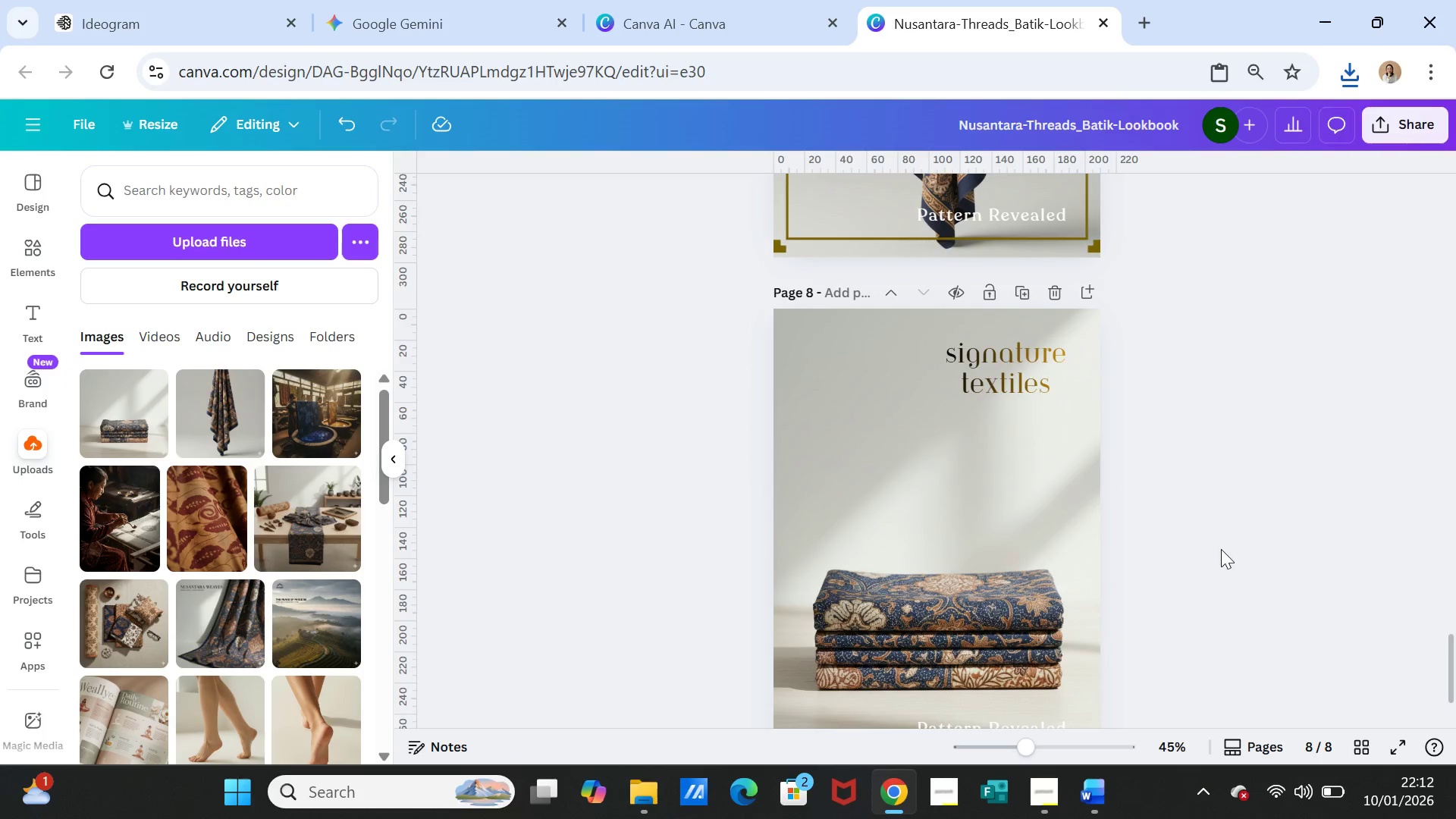 
scroll: coordinate [1222, 554], scroll_direction: down, amount: 2.0
 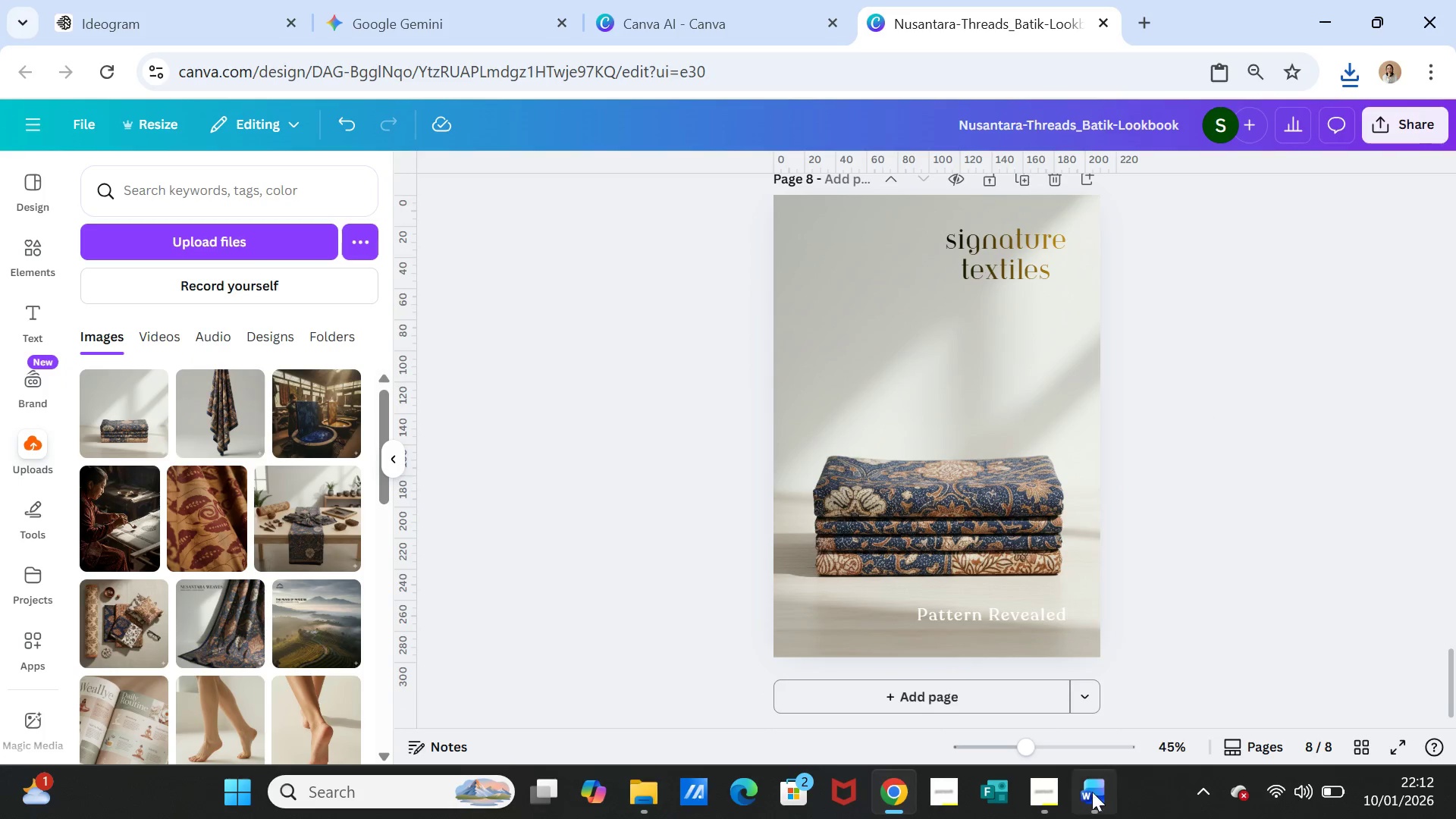 
left_click([1087, 795])
 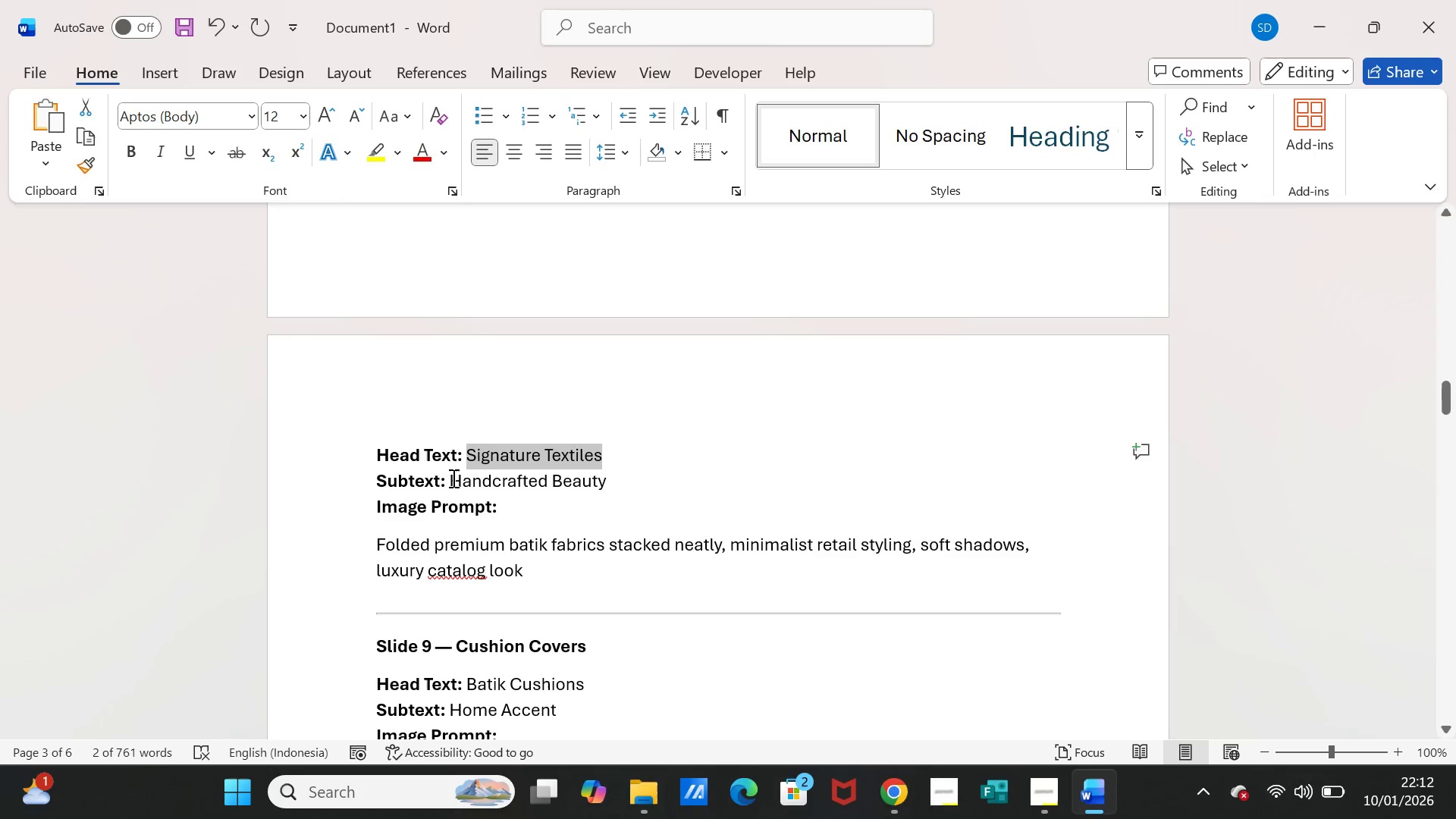 
left_click_drag(start_coordinate=[450, 478], to_coordinate=[582, 480])
 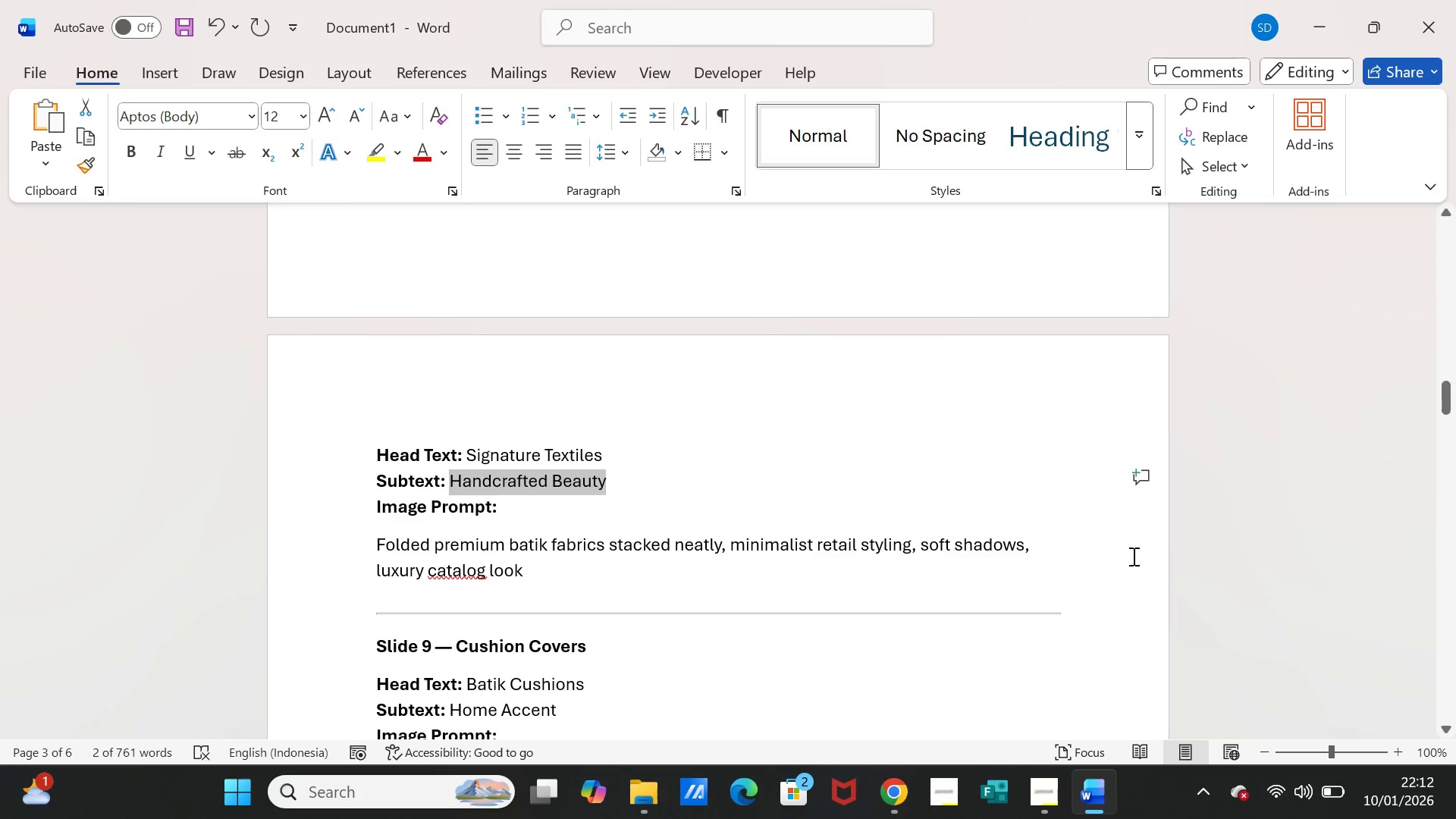 
key(Control+C)
 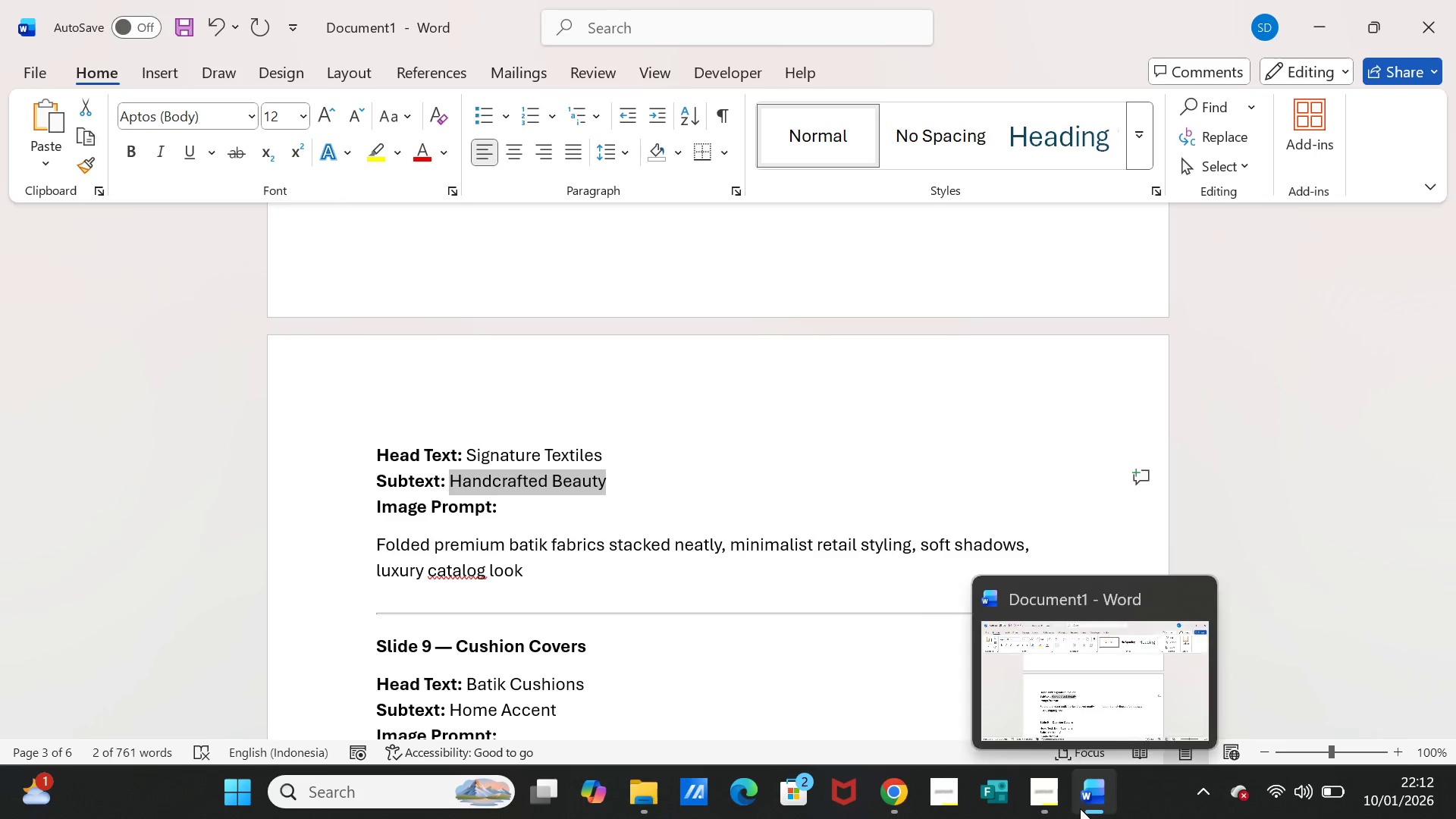 
left_click([1080, 808])
 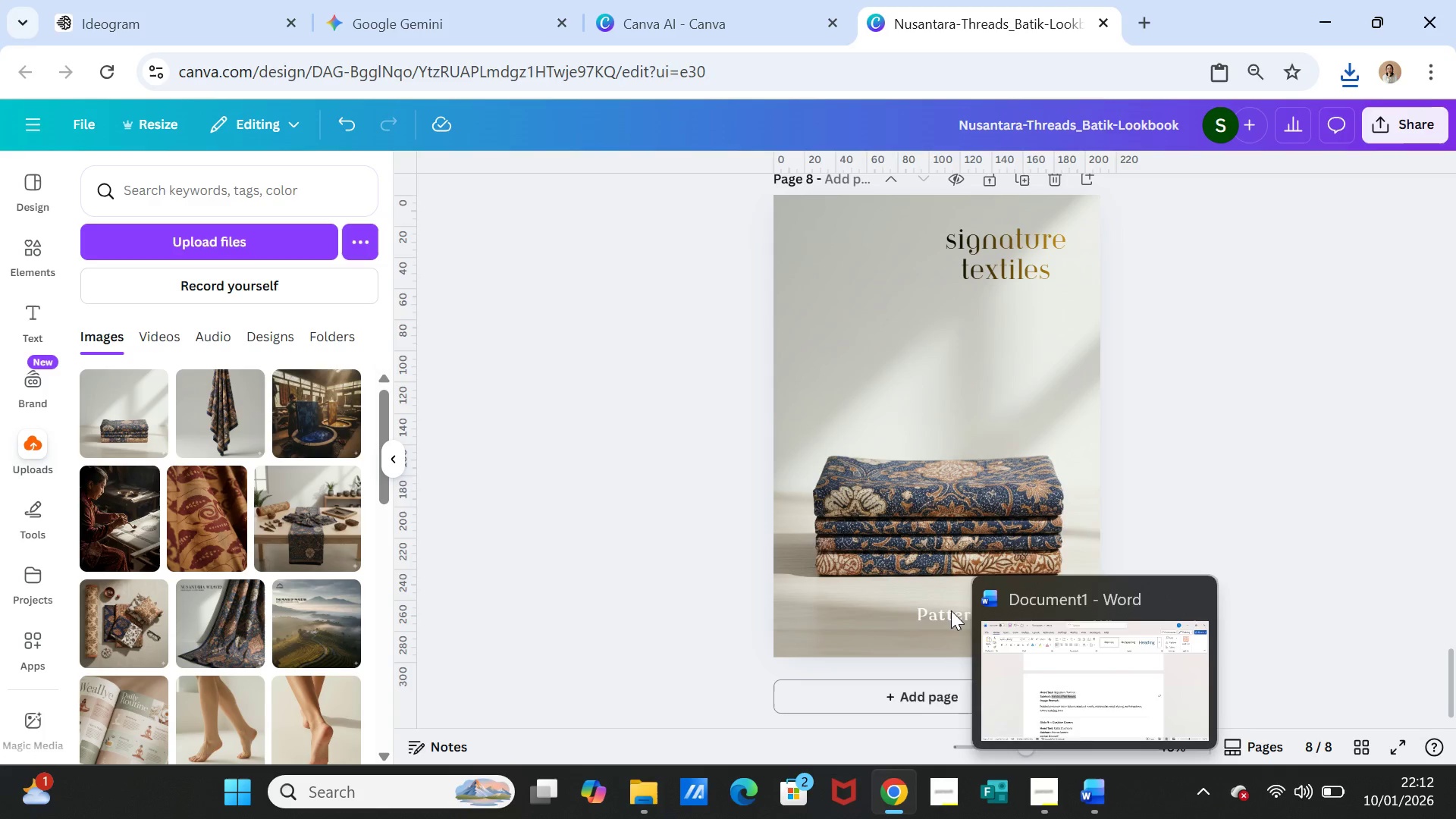 
left_click([950, 610])
 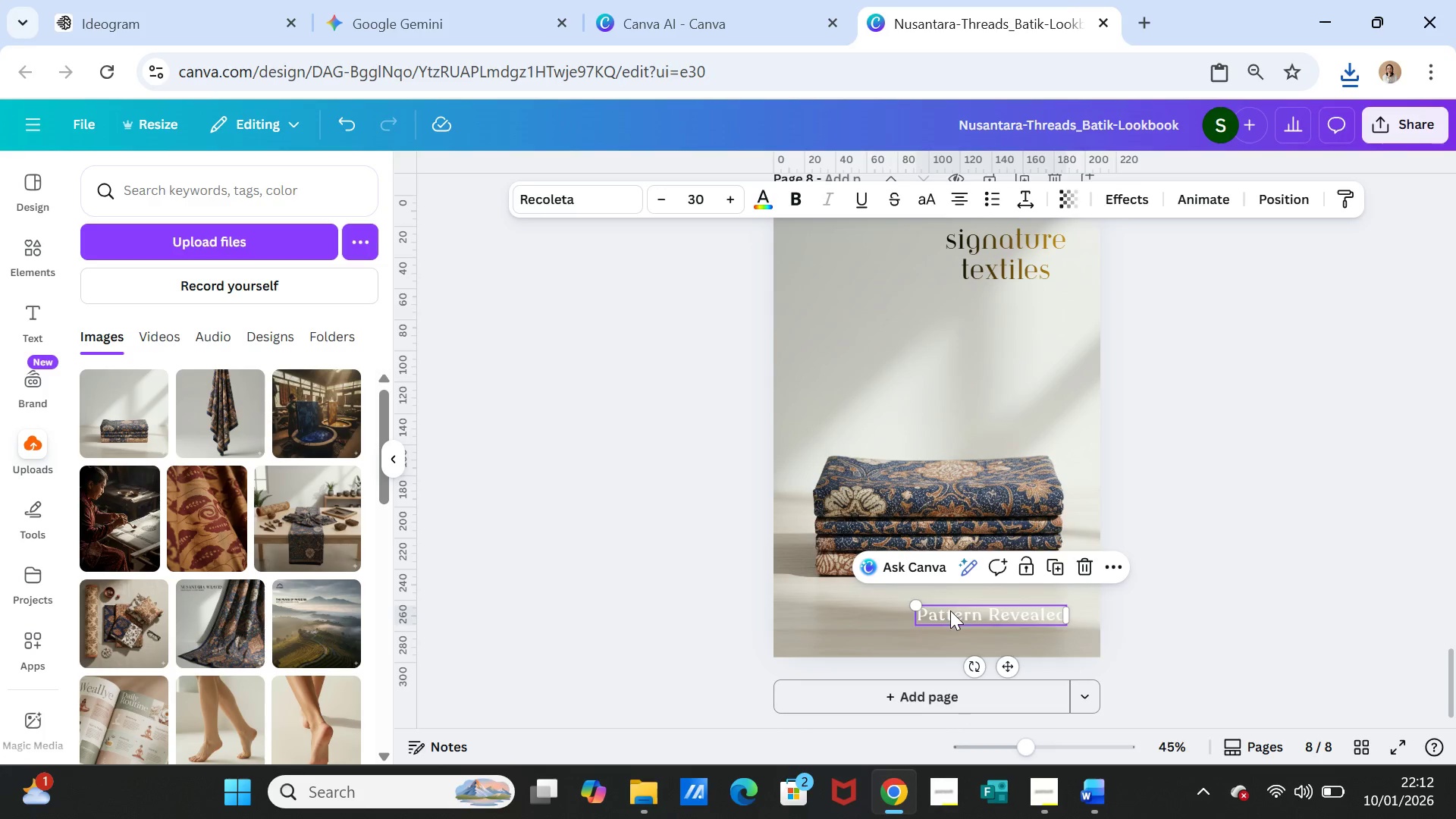 
double_click([950, 610])
 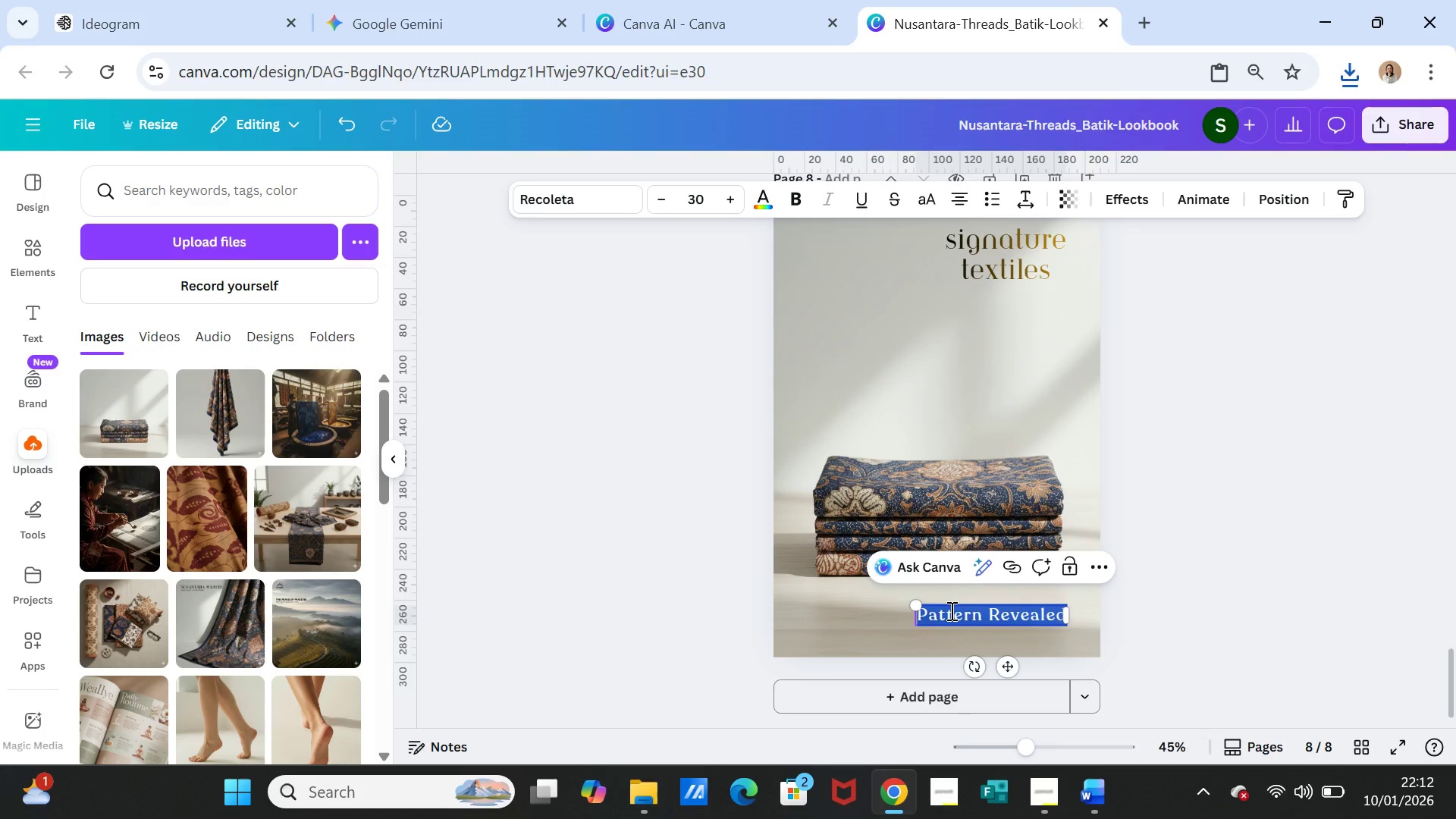 
key(Control+V)
 